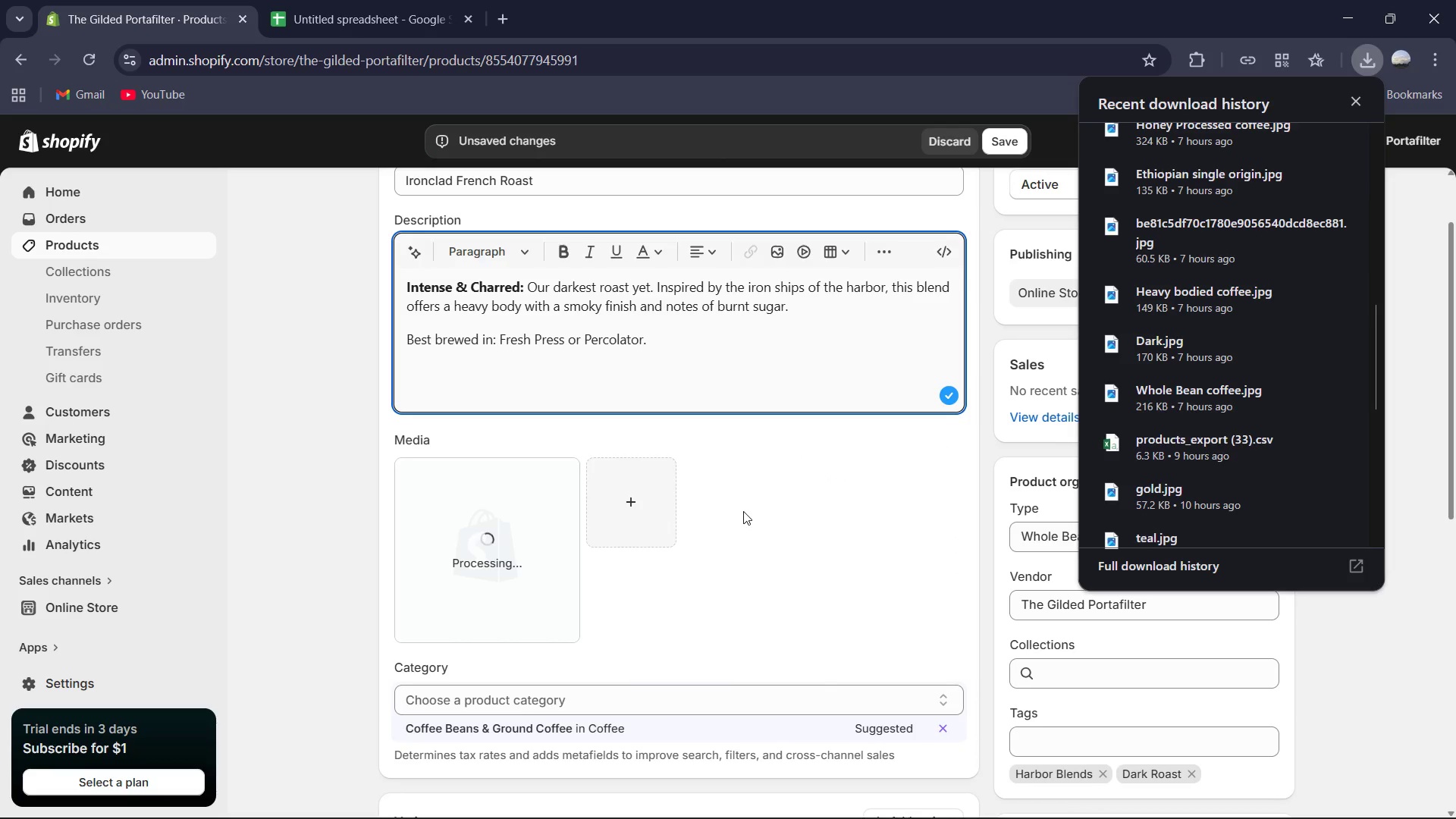 
scroll: coordinate [743, 511], scroll_direction: up, amount: 1.0
 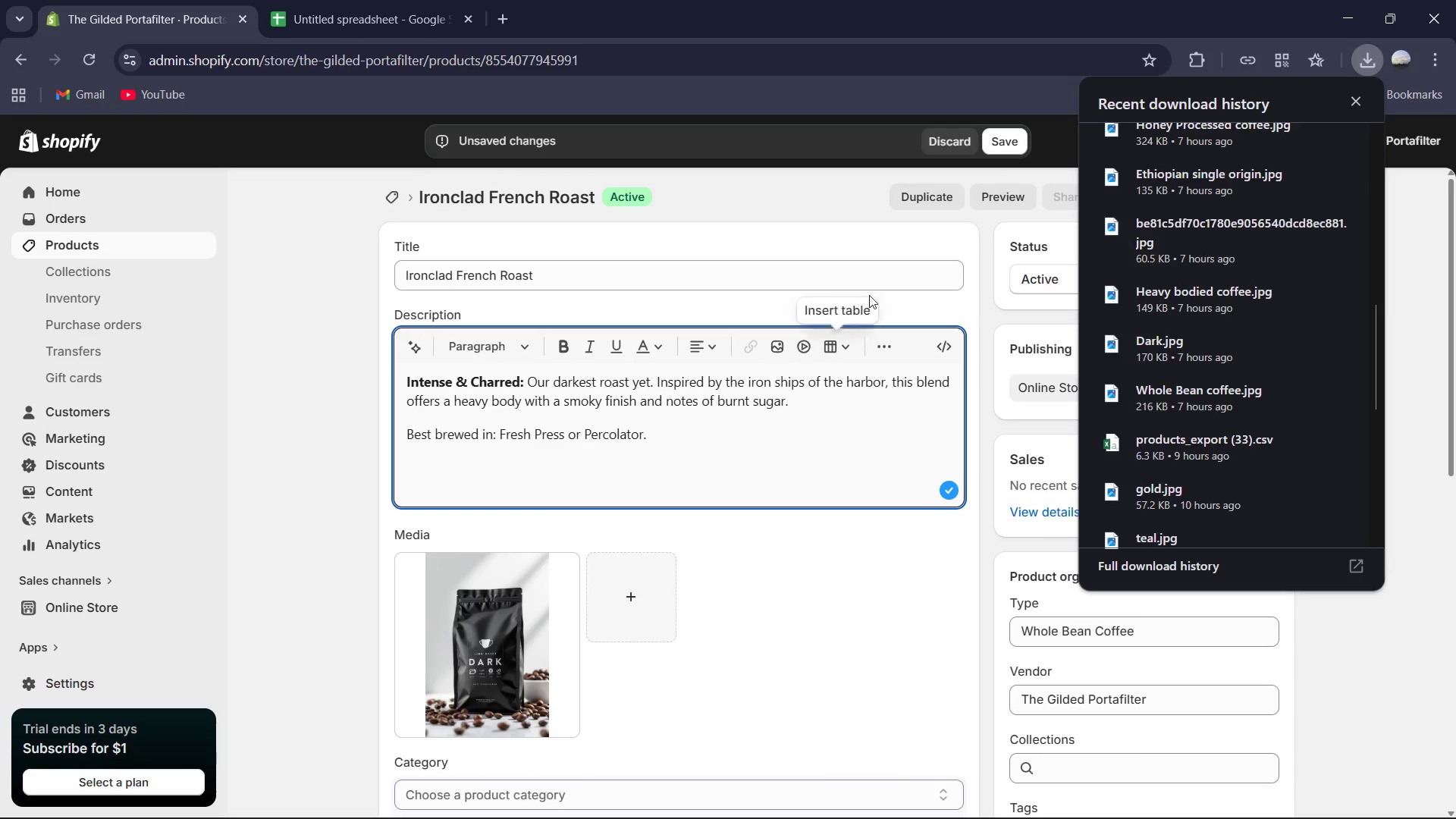 
left_click([990, 141])
 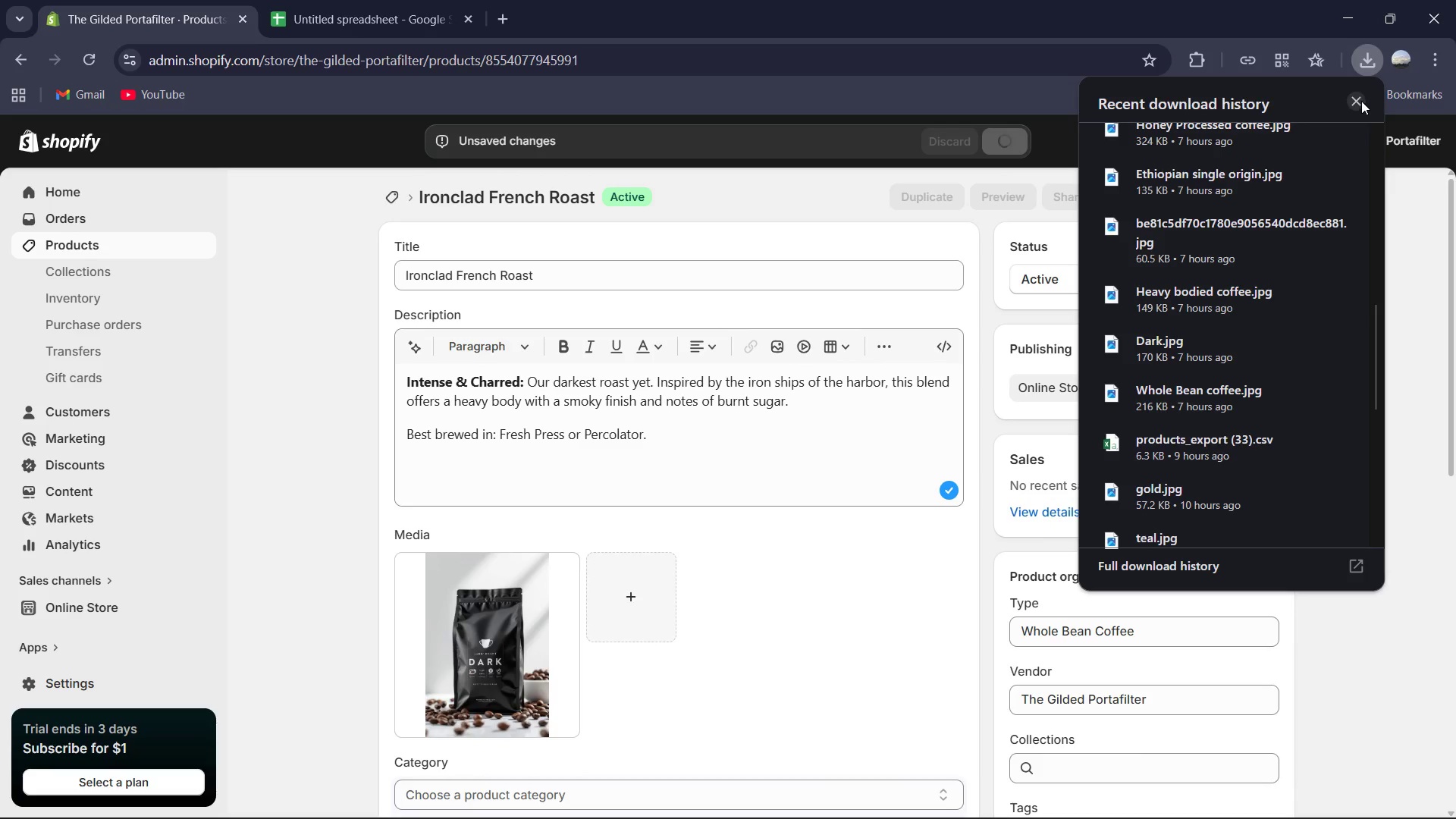 
left_click([1361, 101])
 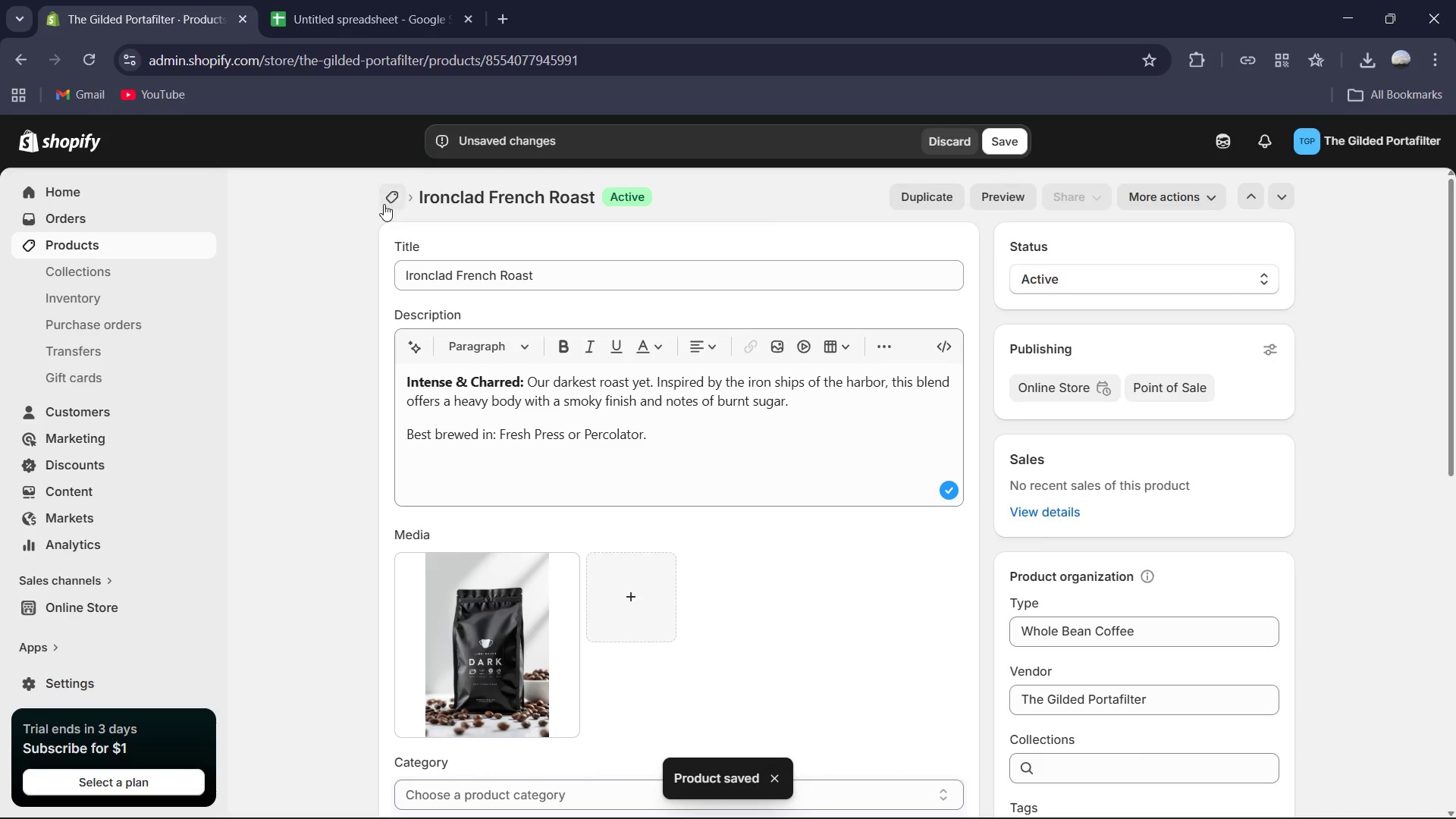 
left_click([391, 204])
 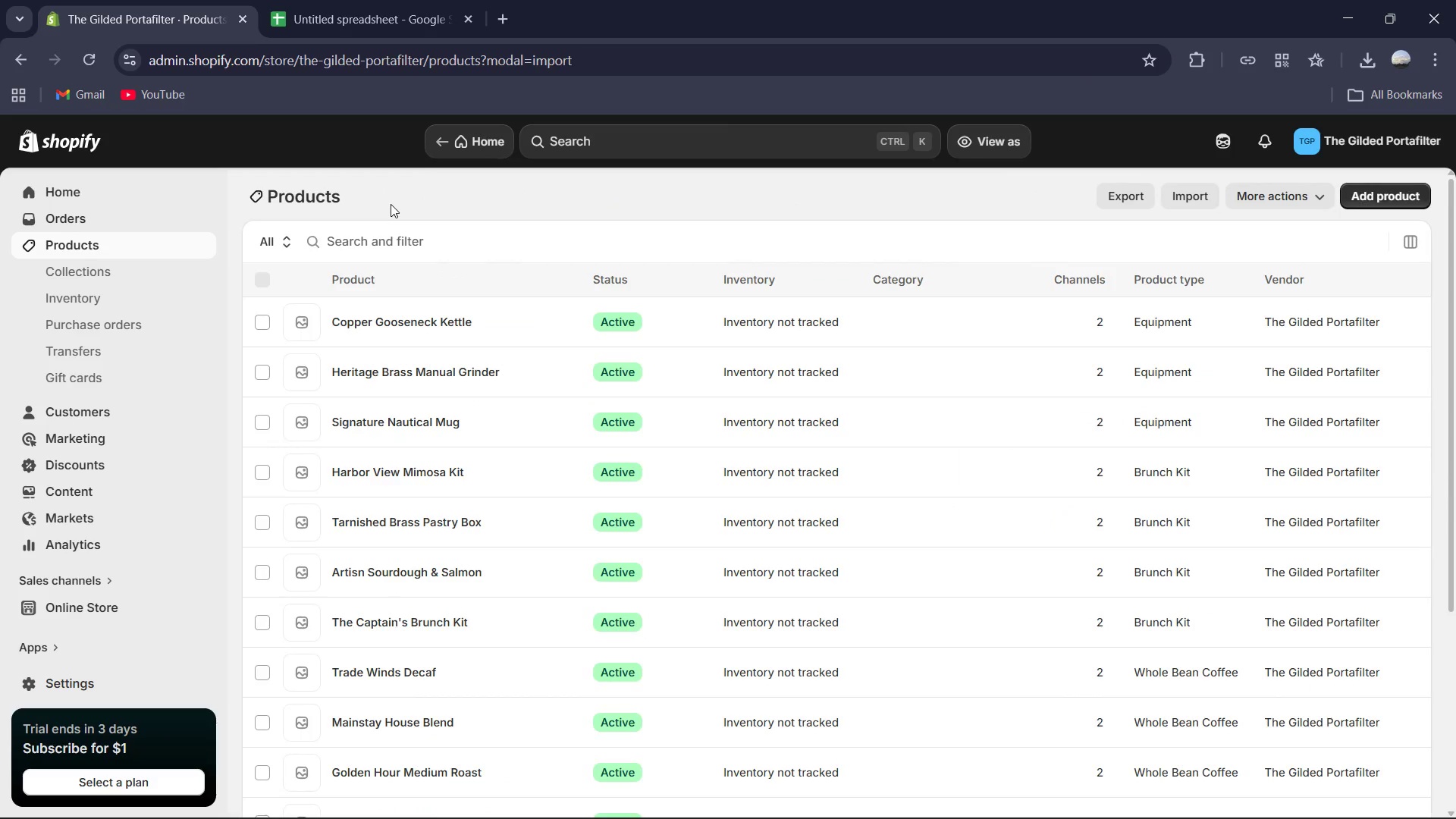 
scroll: coordinate [803, 516], scroll_direction: down, amount: 10.0
 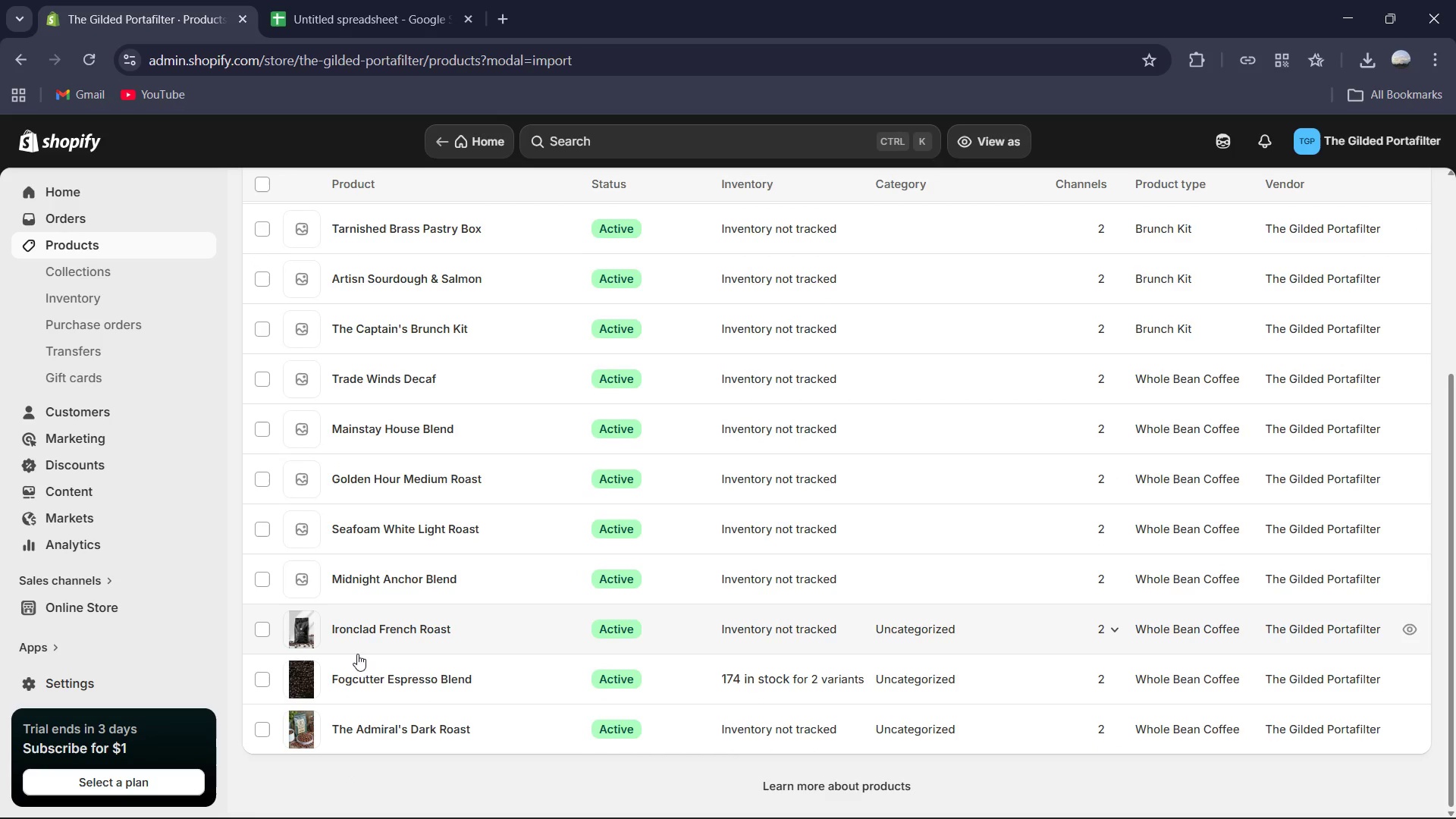 
left_click([378, 630])
 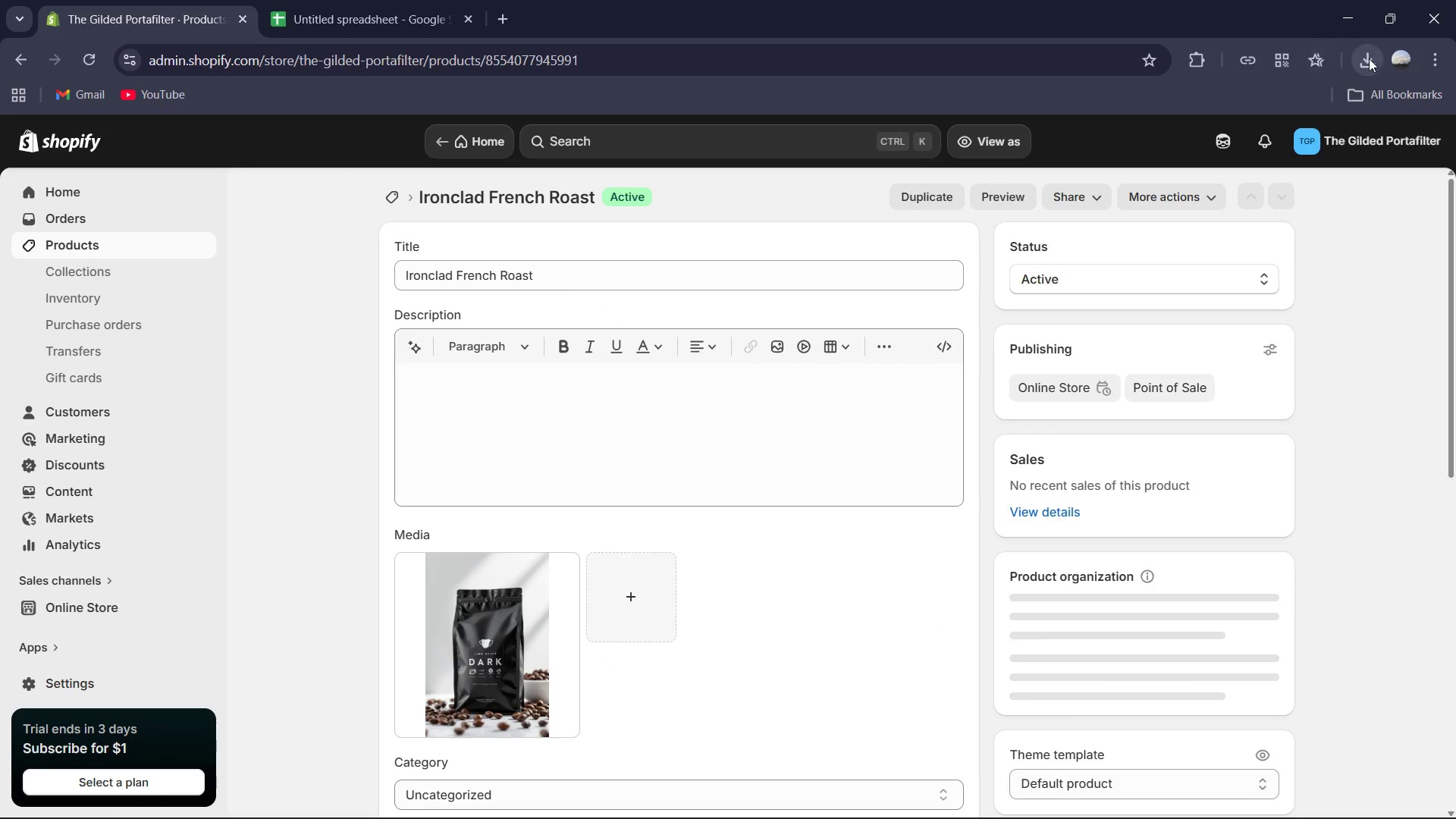 
scroll: coordinate [1167, 361], scroll_direction: down, amount: 4.0
 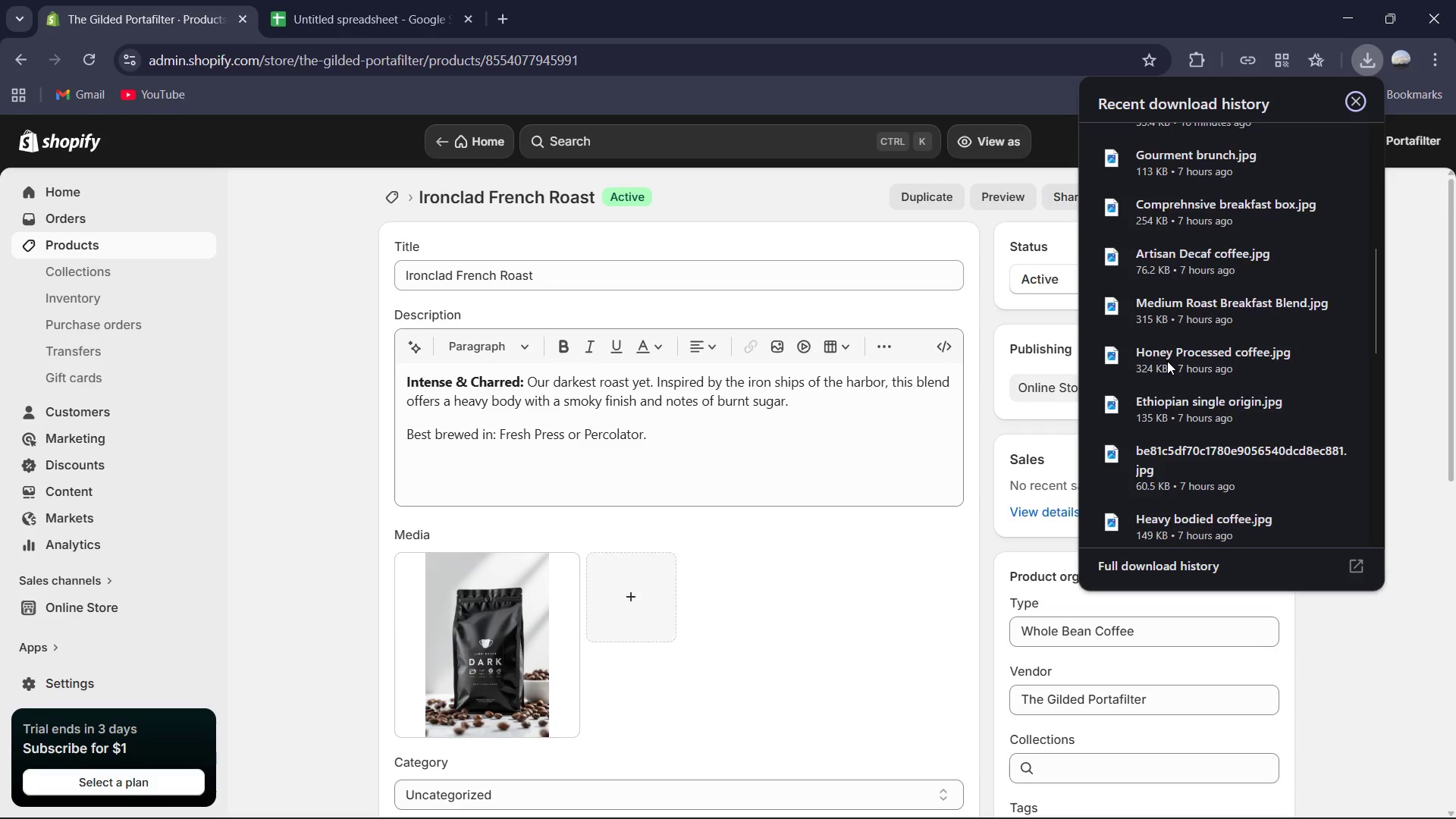 
scroll: coordinate [1167, 361], scroll_direction: up, amount: 10.0
 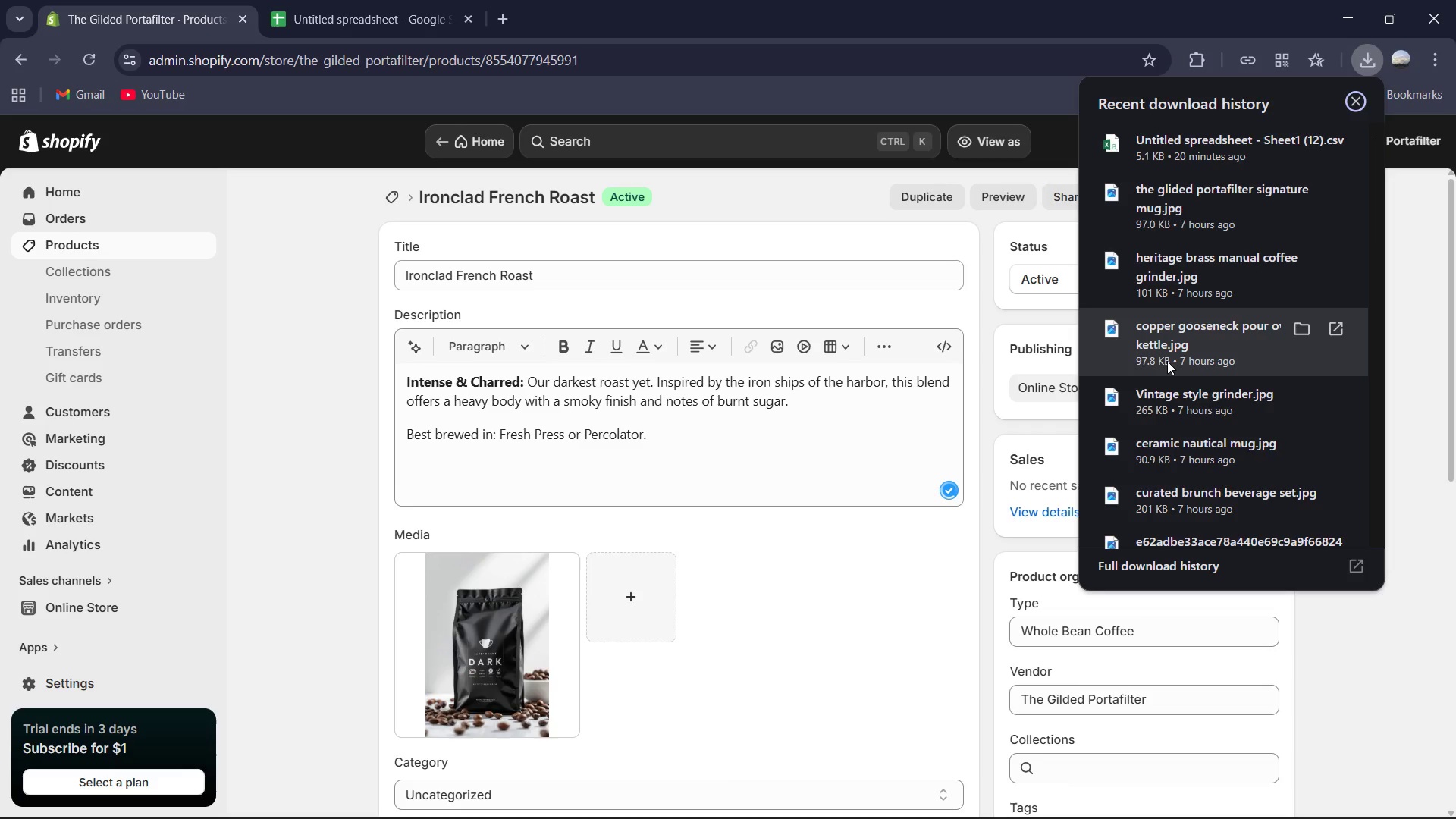 
scroll: coordinate [1167, 361], scroll_direction: down, amount: 2.0
 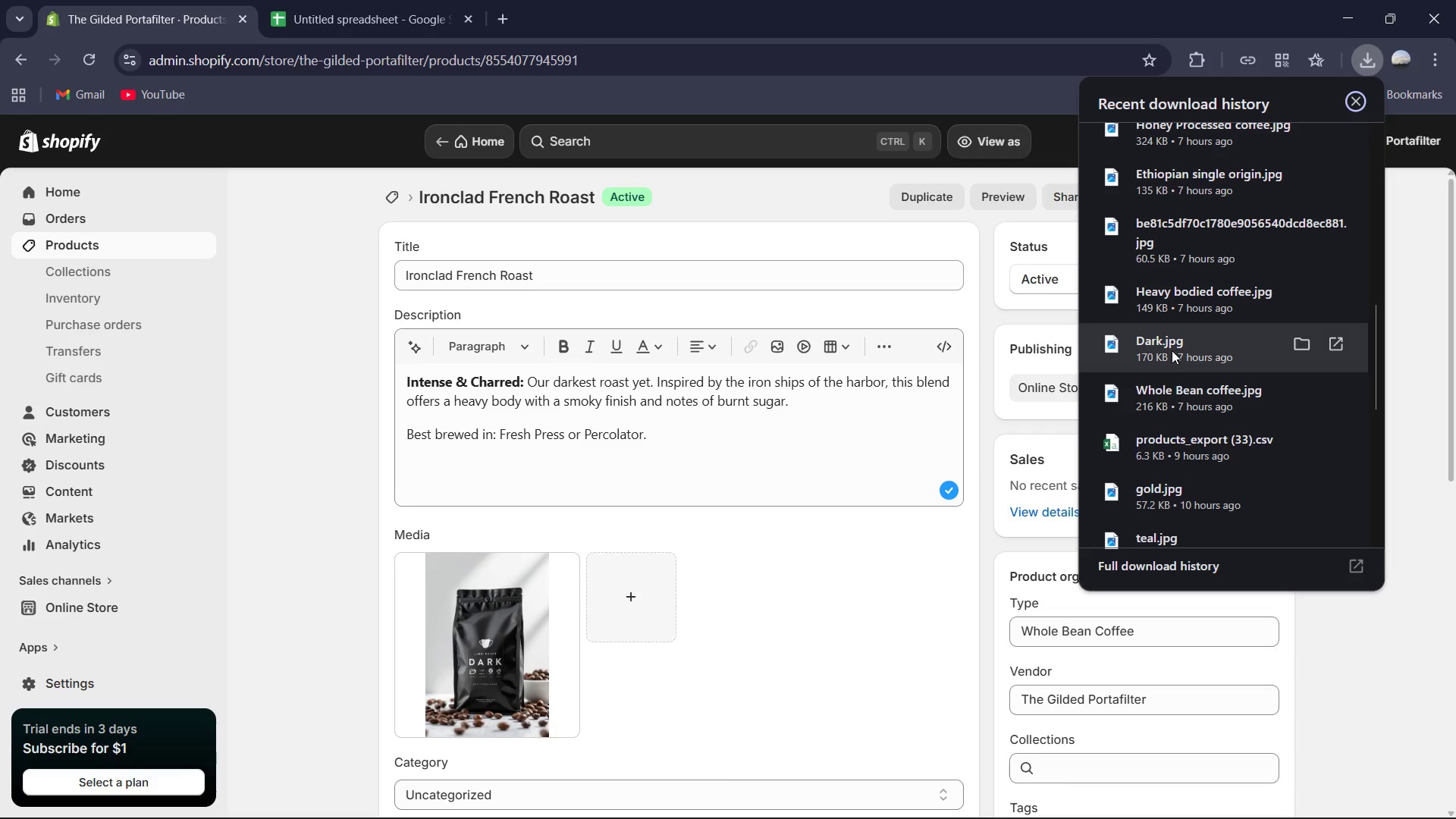 
left_click_drag(start_coordinate=[1164, 294], to_coordinate=[535, 643])
 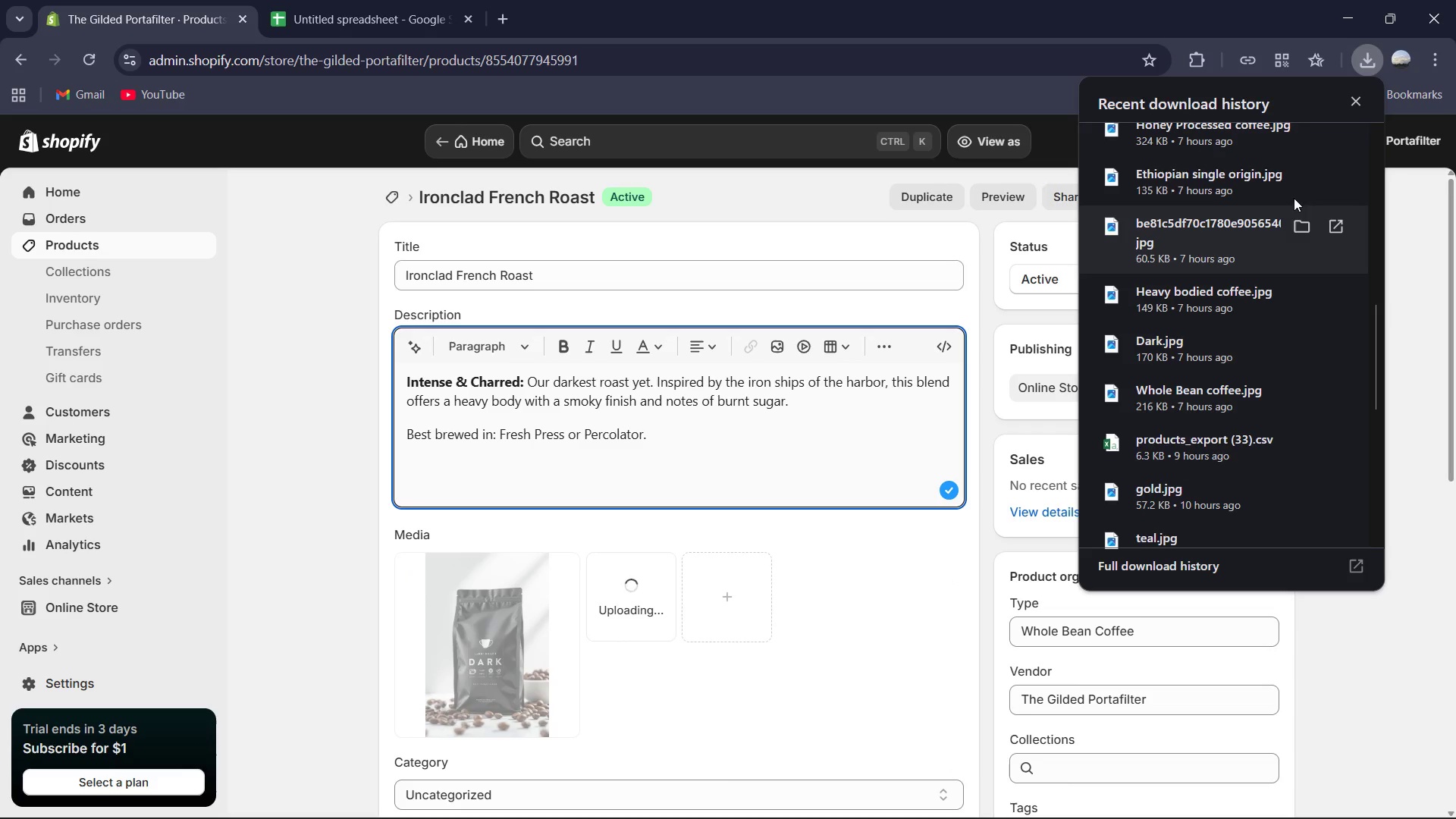 
left_click([1357, 98])
 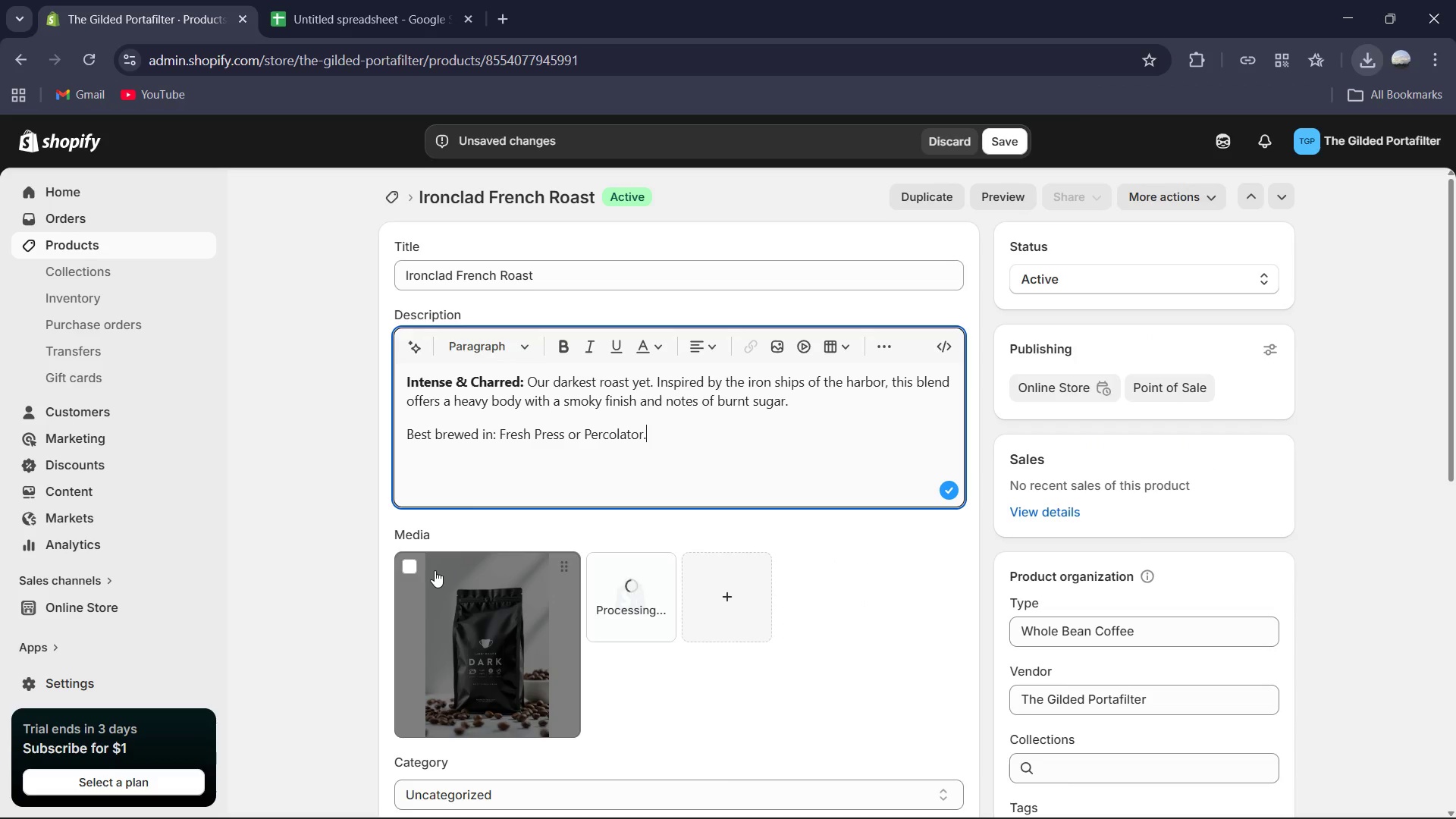 
left_click([411, 566])
 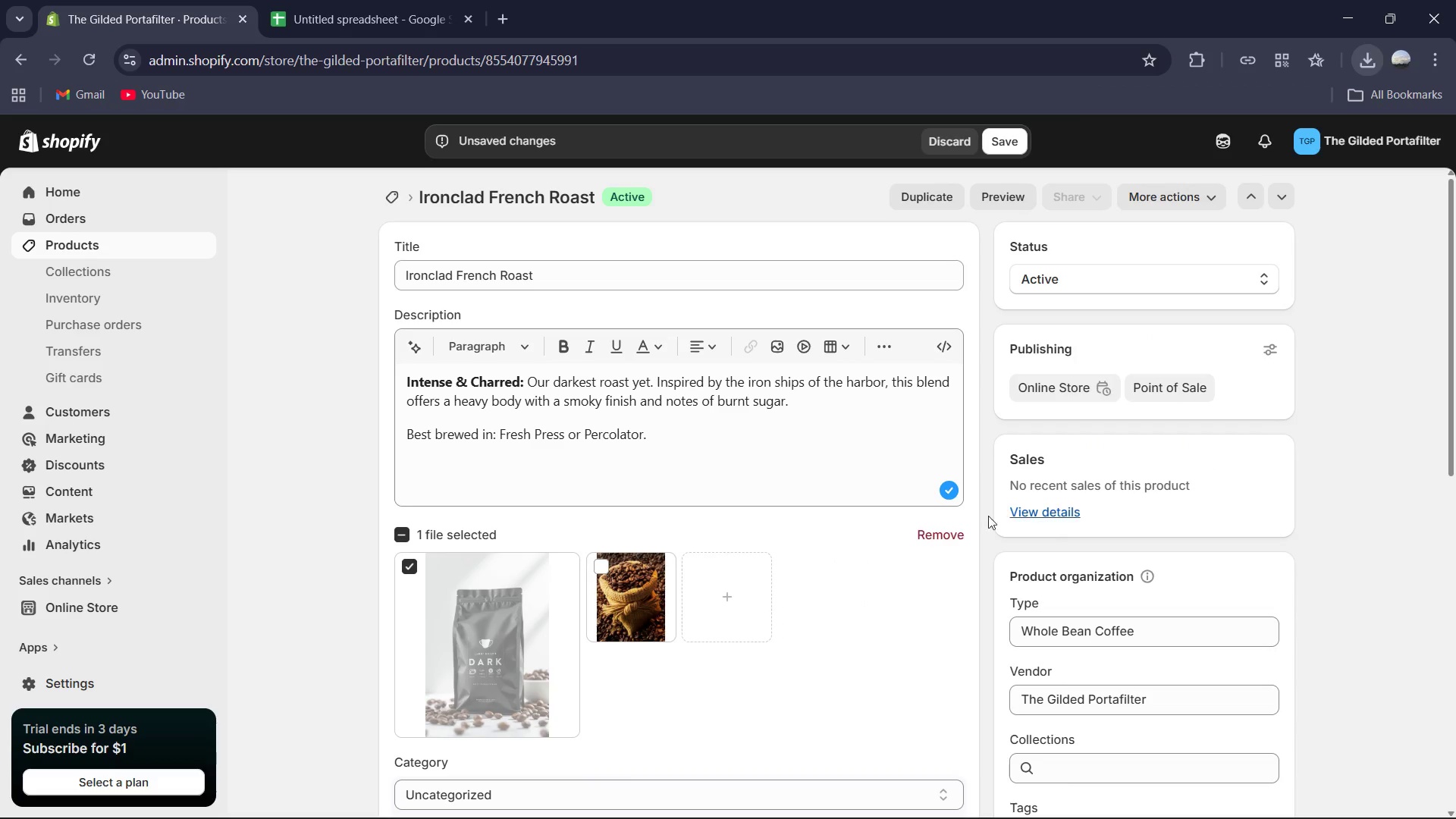 
left_click([934, 536])
 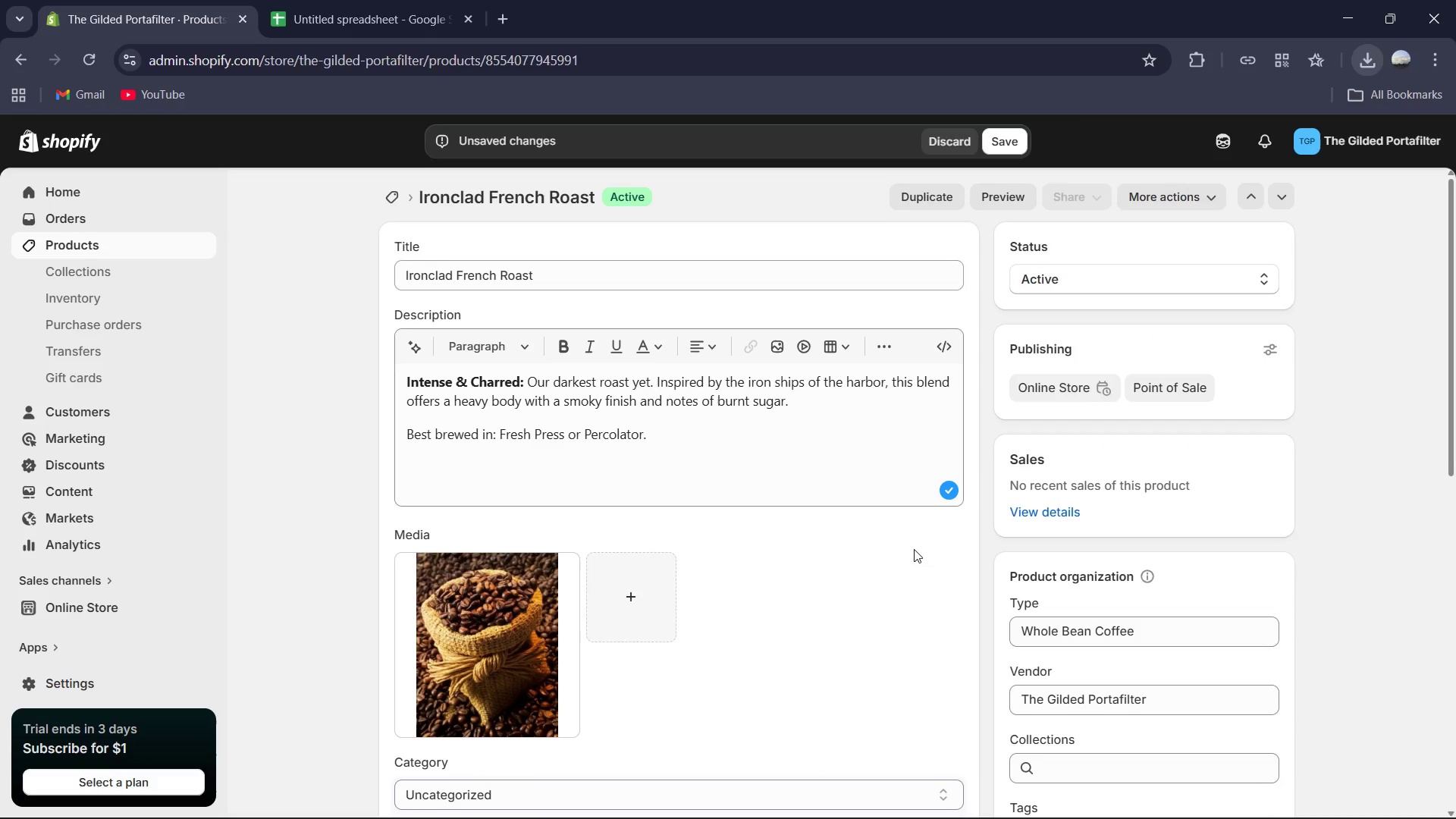 
scroll: coordinate [910, 554], scroll_direction: down, amount: 3.0
 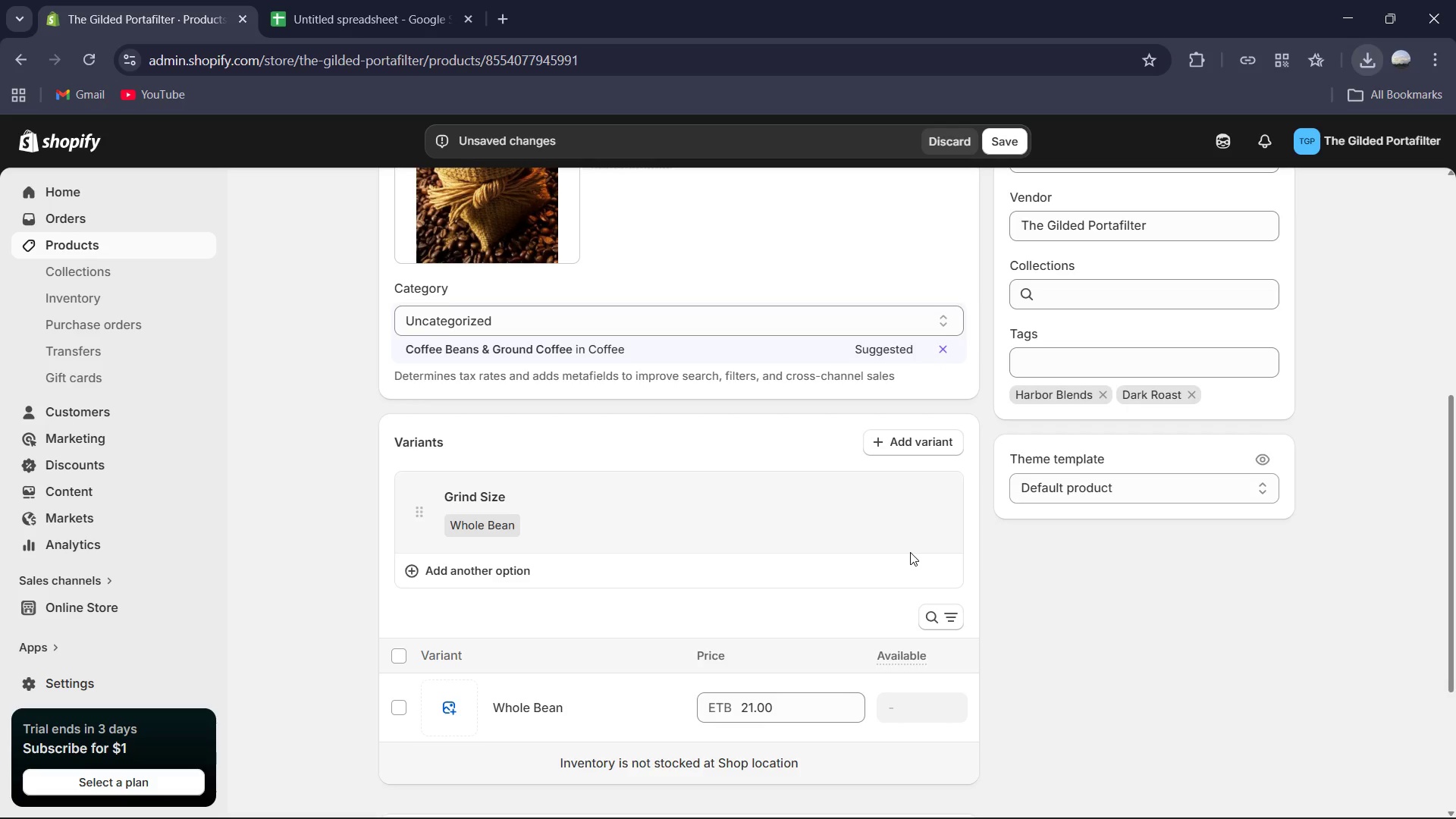 
wait(5.44)
 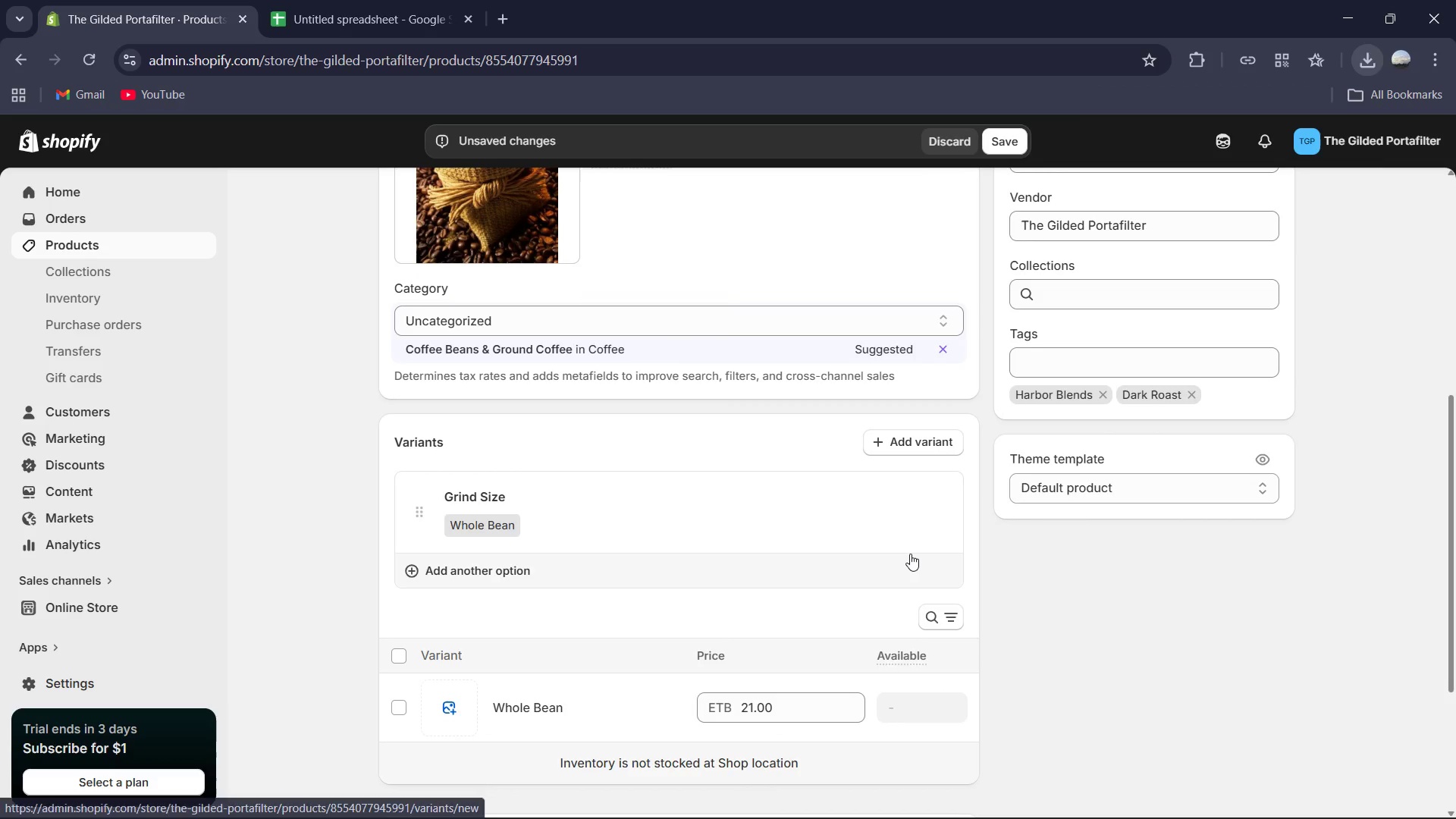 
scroll: coordinate [802, 529], scroll_direction: down, amount: 1.0
 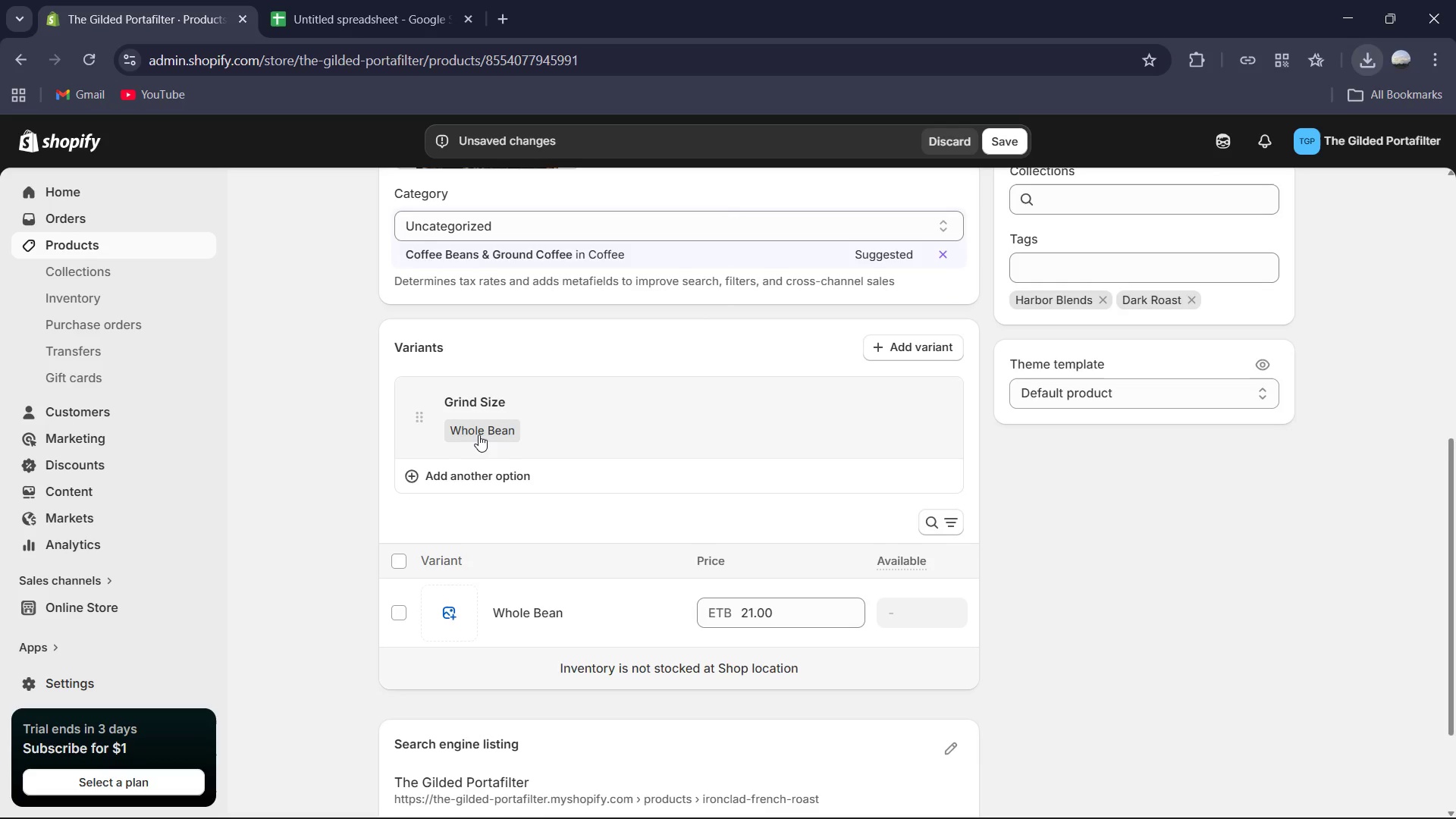 
double_click([480, 431])
 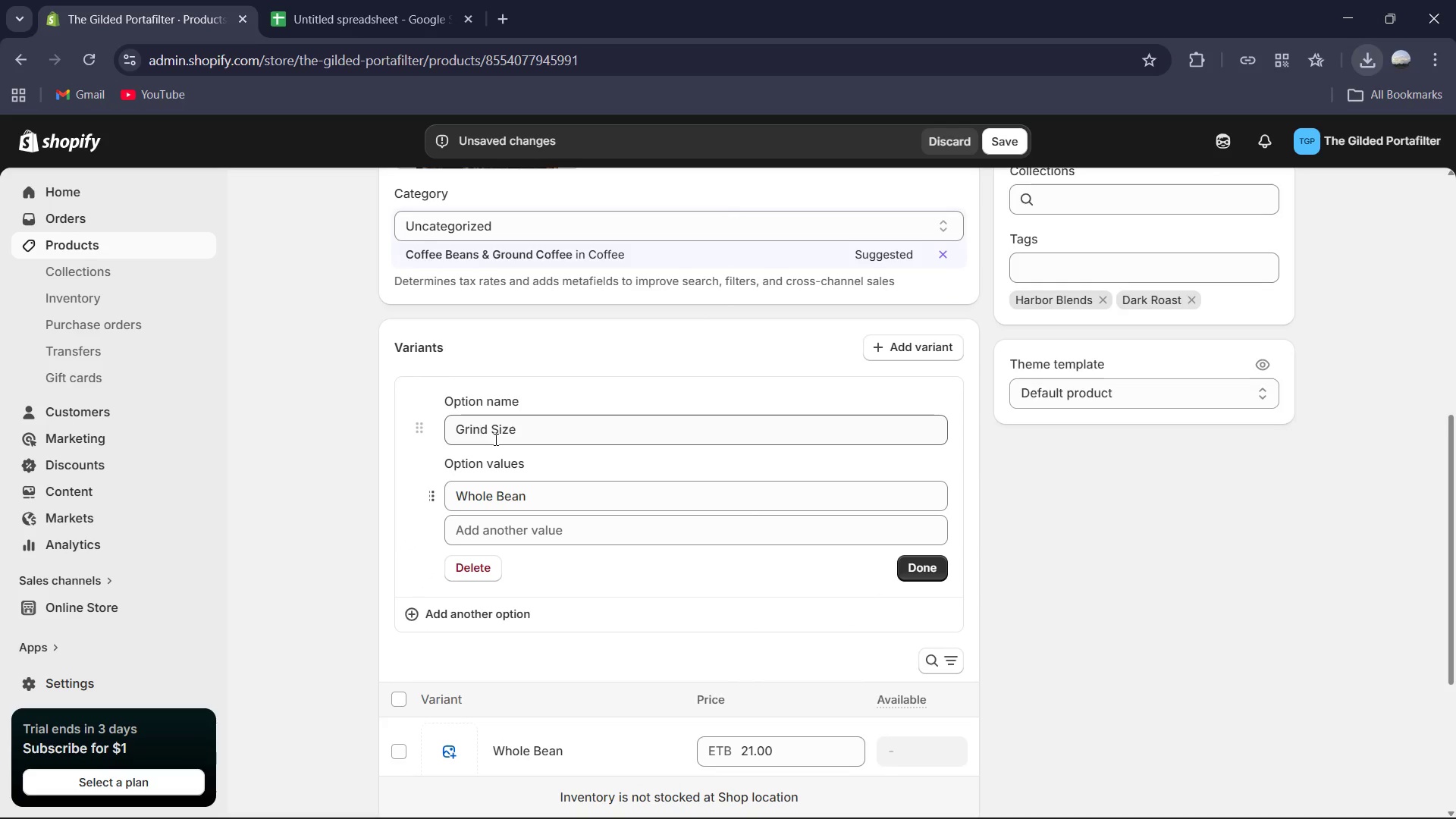 
scroll: coordinate [514, 448], scroll_direction: down, amount: 2.0
 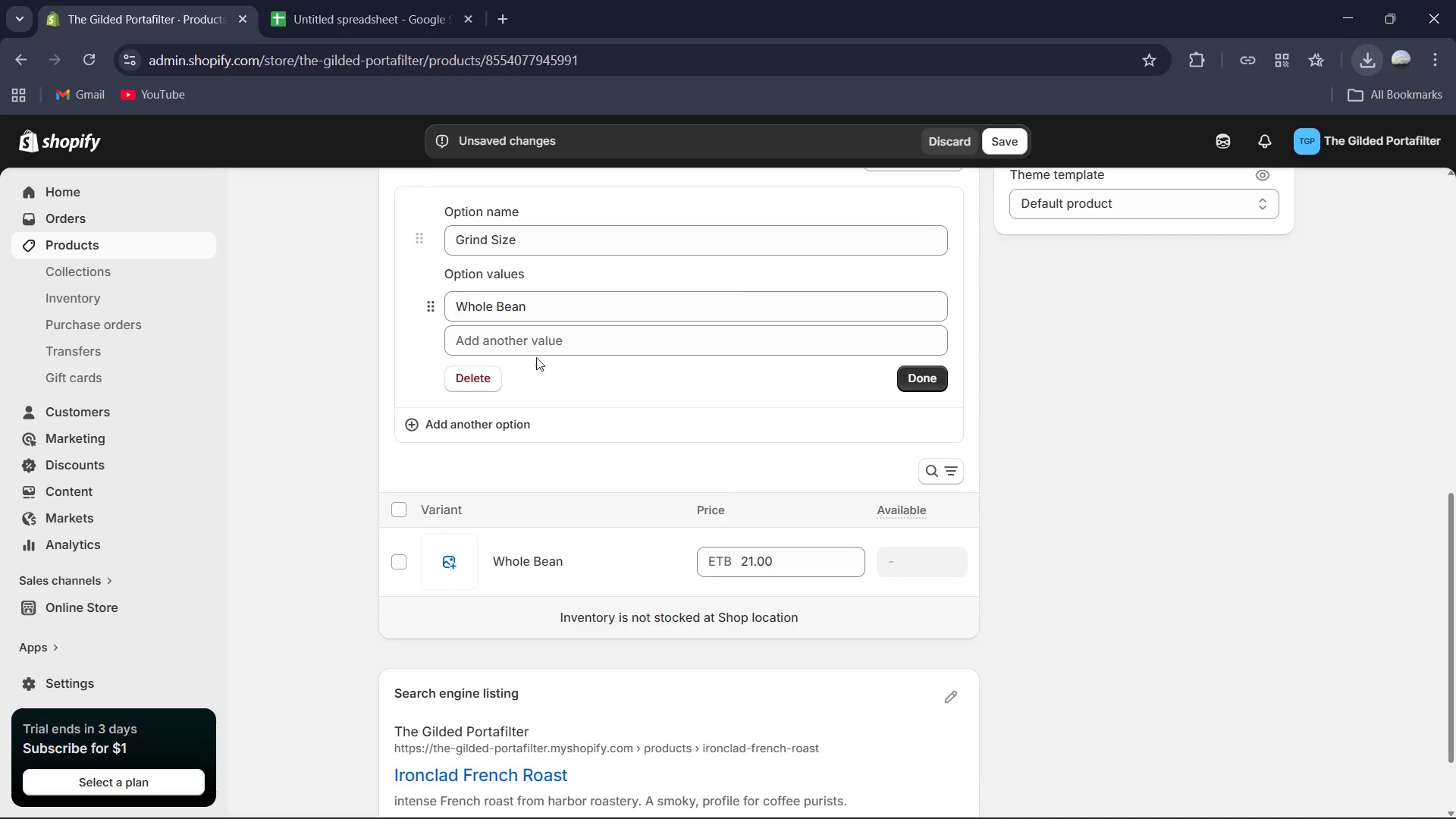 
left_click([536, 356])
 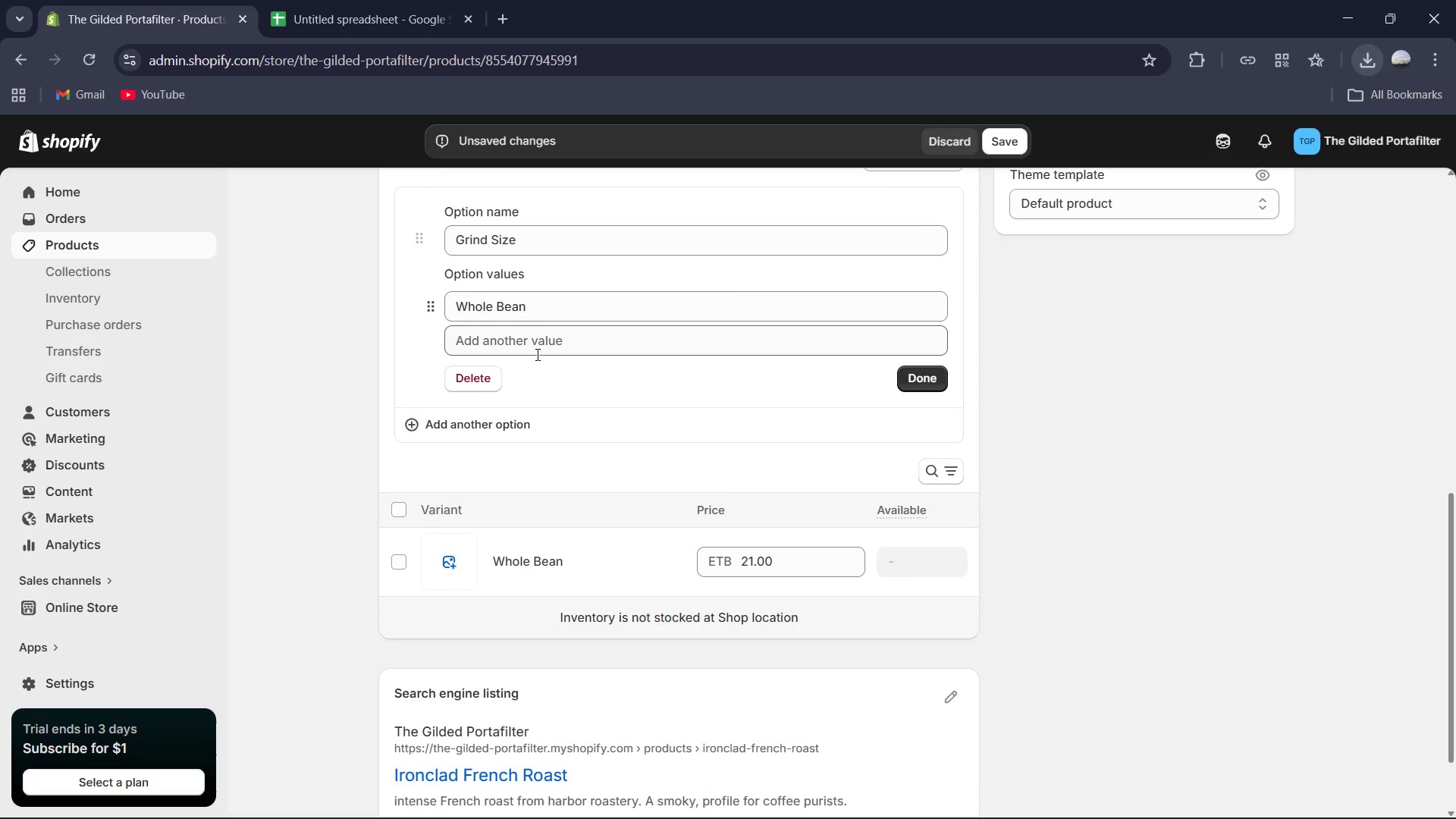 
left_click([537, 315])
 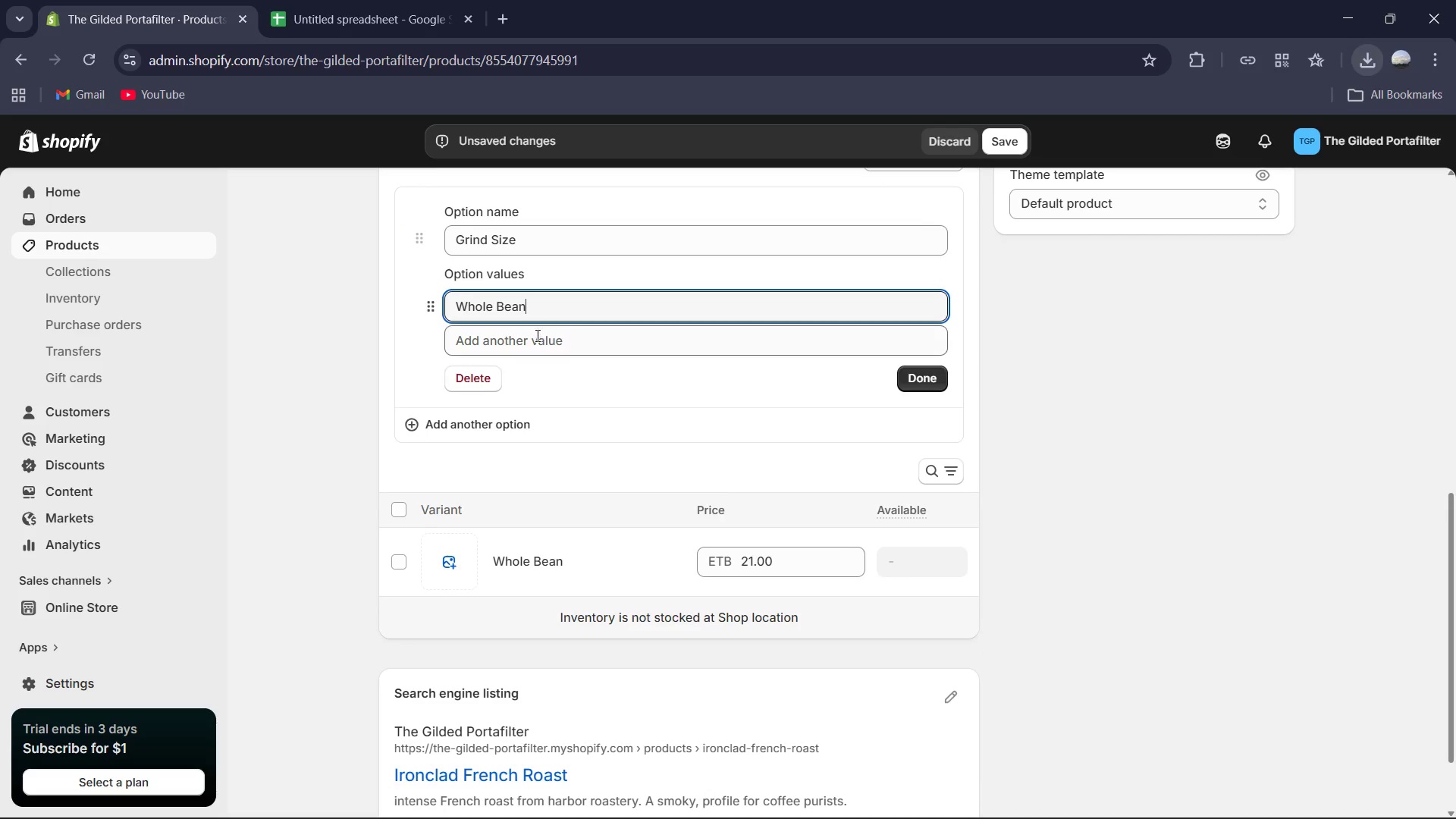 
left_click([536, 340])
 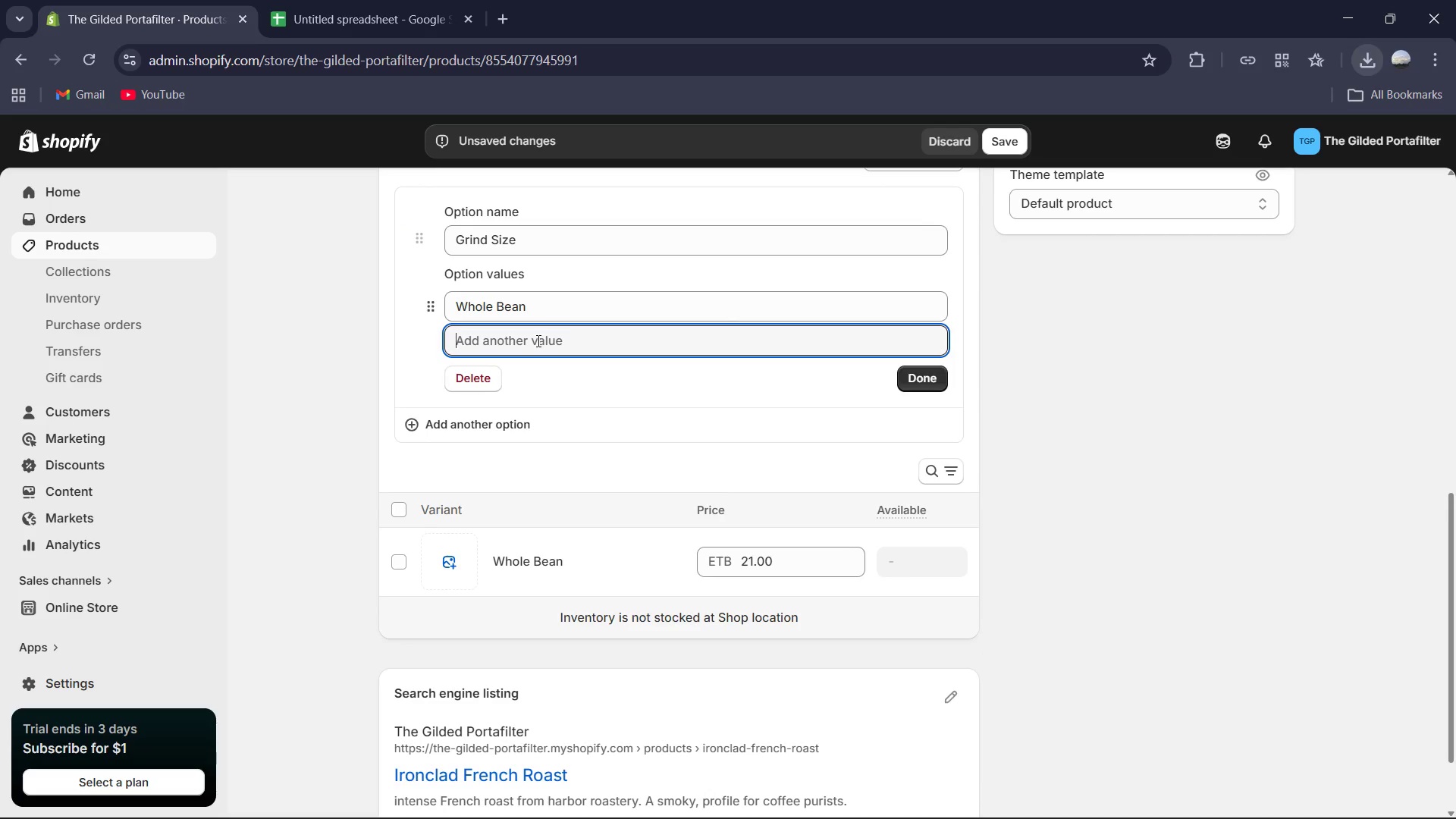 
type(French Press)
 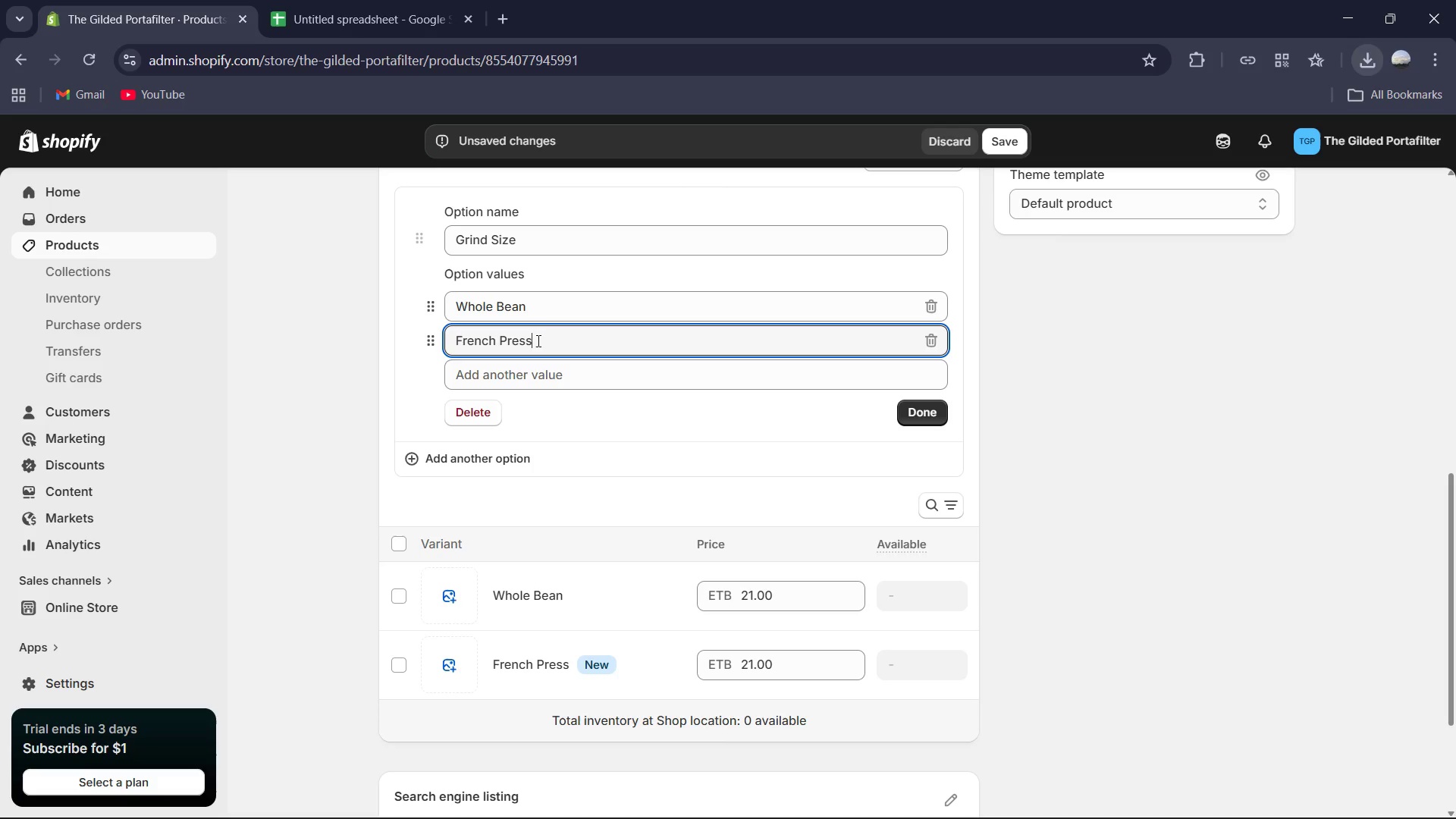 
left_click([535, 373])
 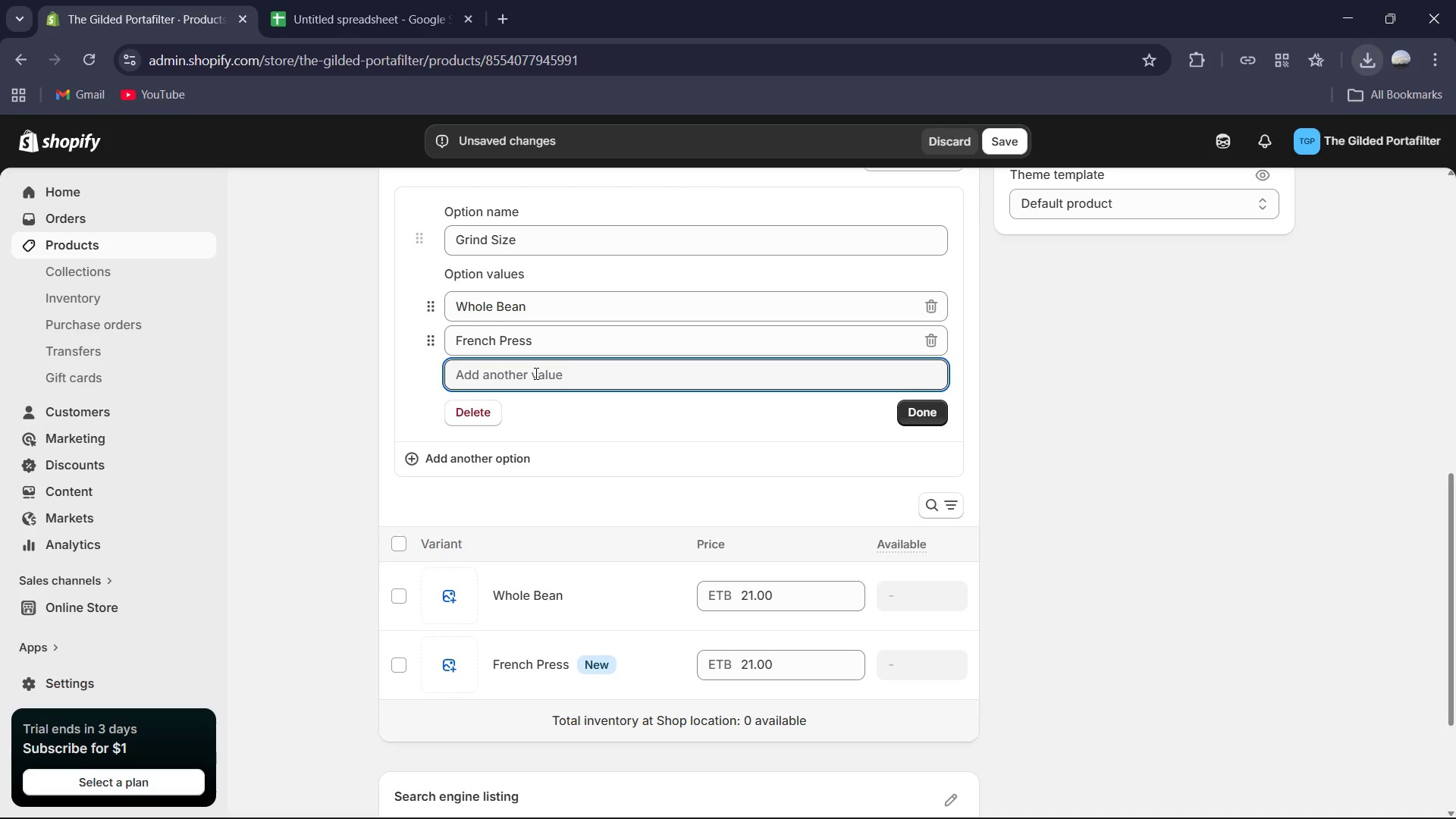 
type(Drip )
 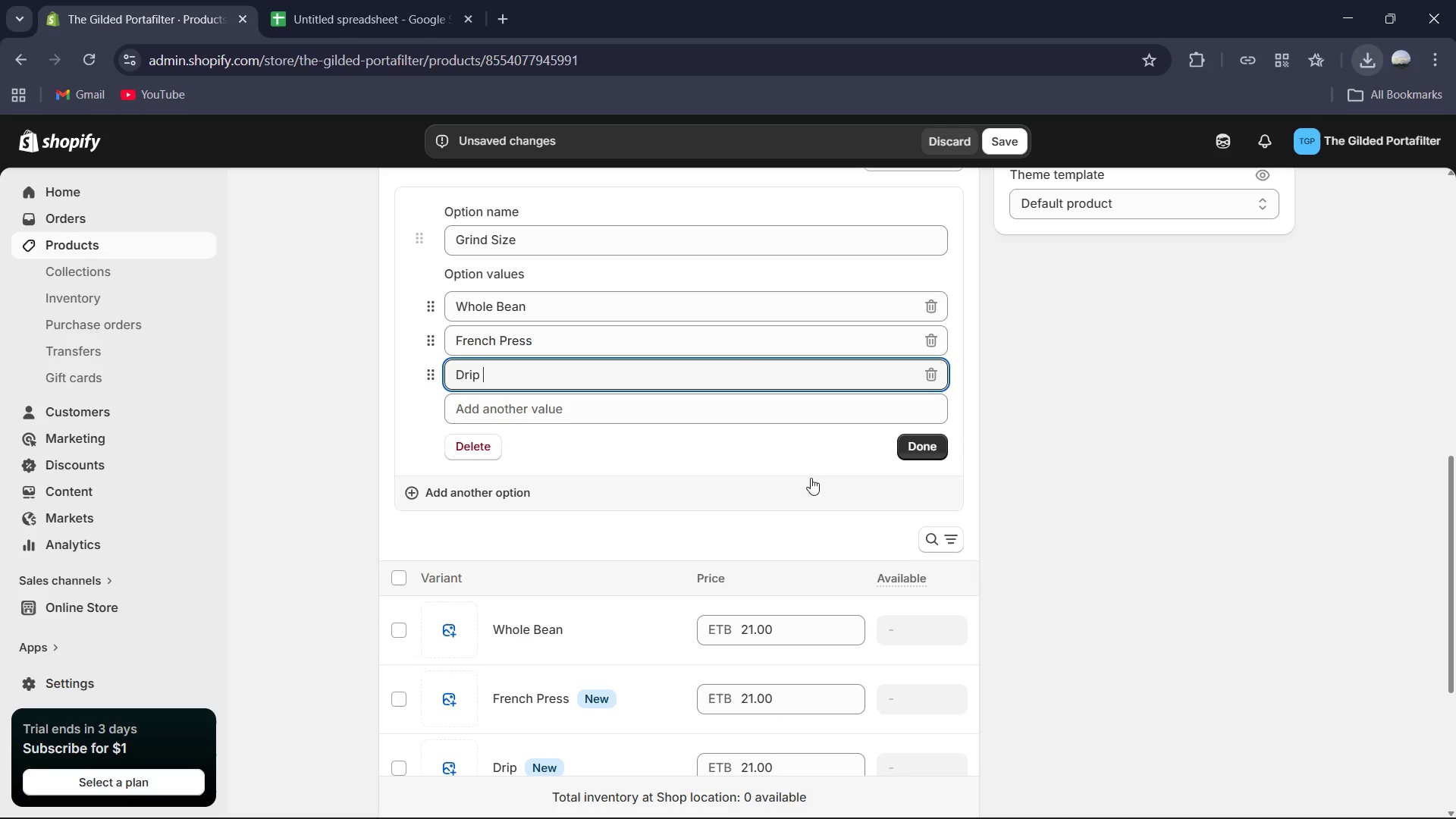 
left_click([937, 445])
 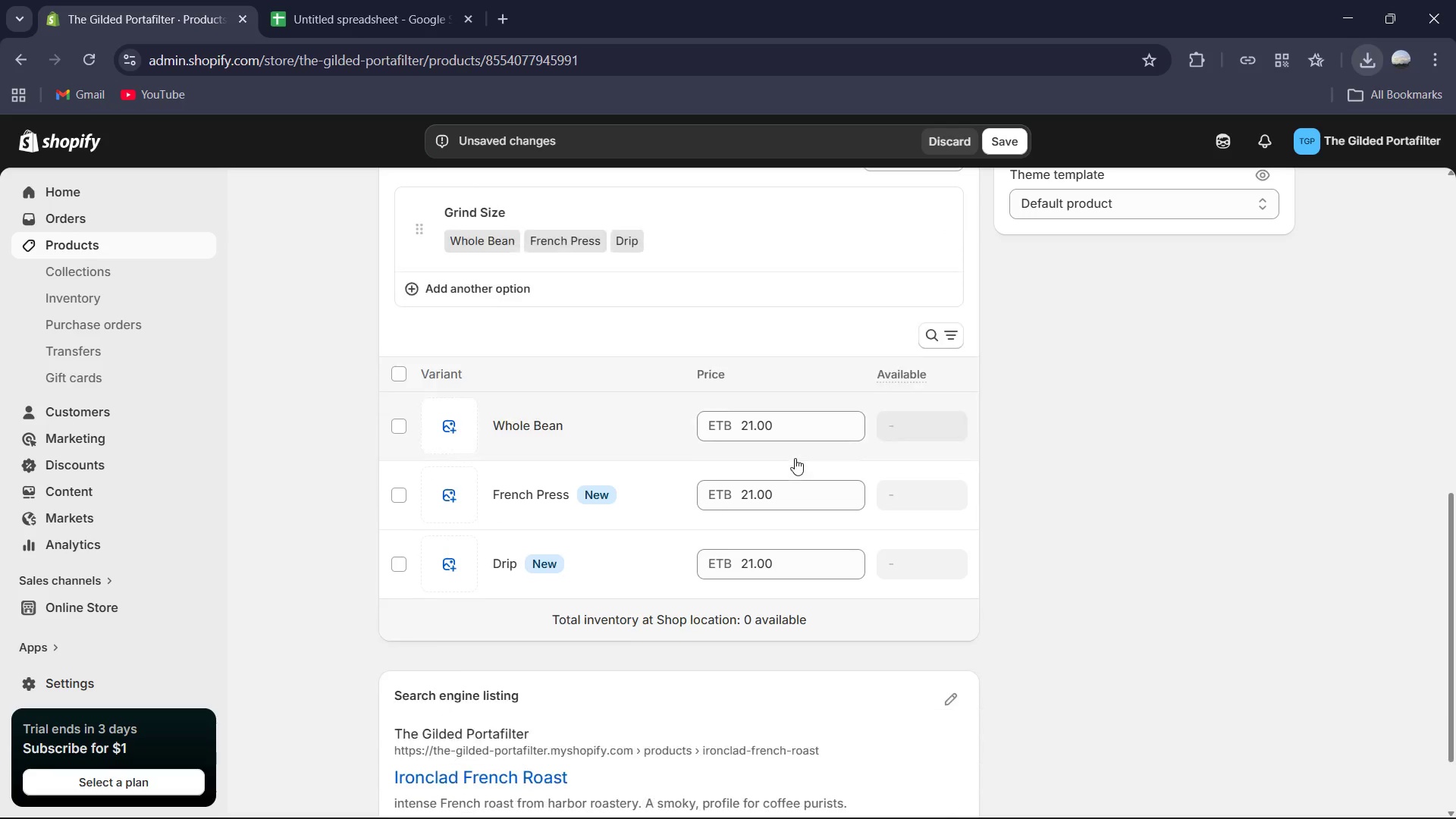 
scroll: coordinate [795, 458], scroll_direction: up, amount: 2.0
 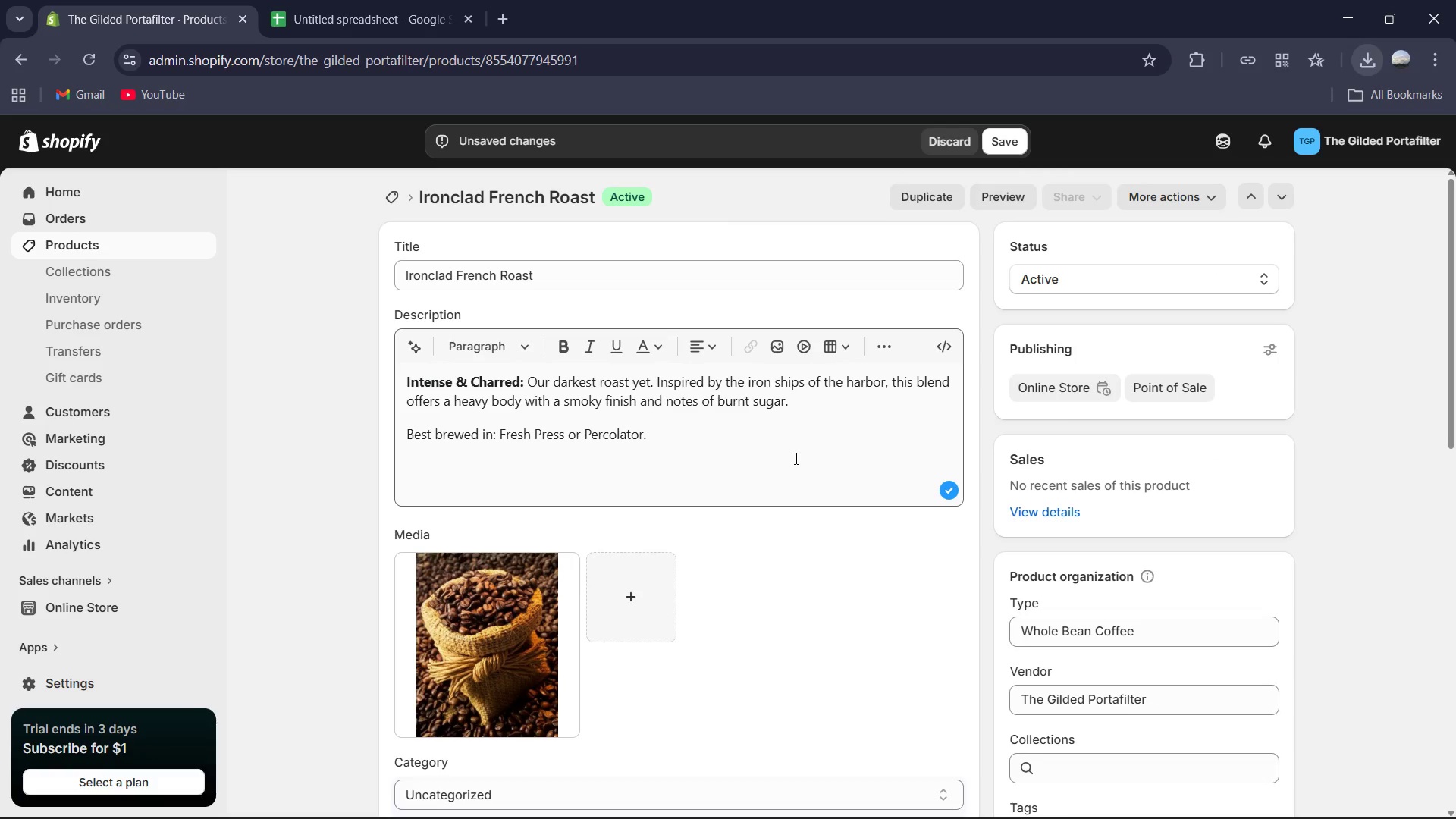 
scroll: coordinate [795, 458], scroll_direction: down, amount: 2.0
 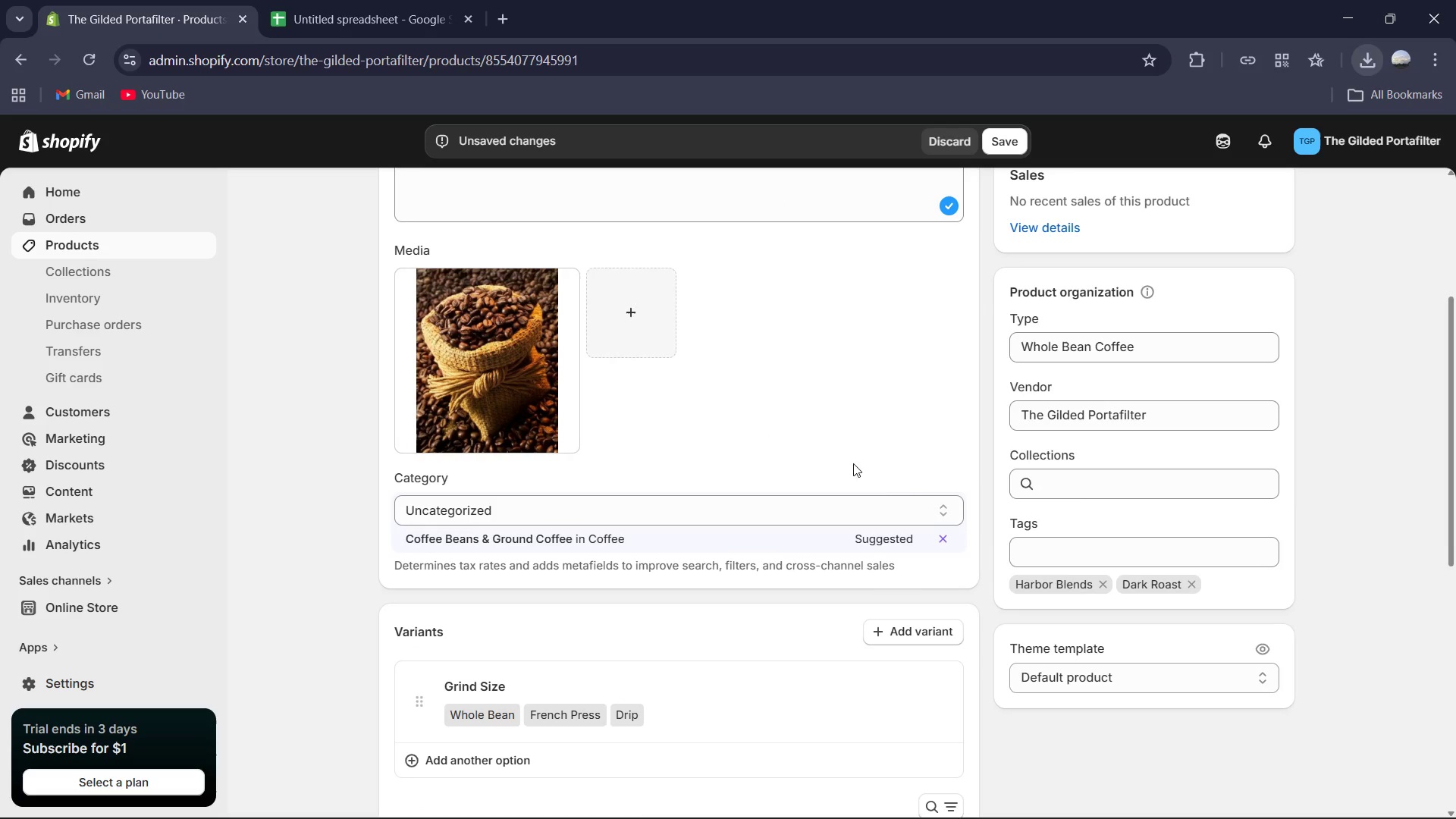 
left_click([1052, 551])
 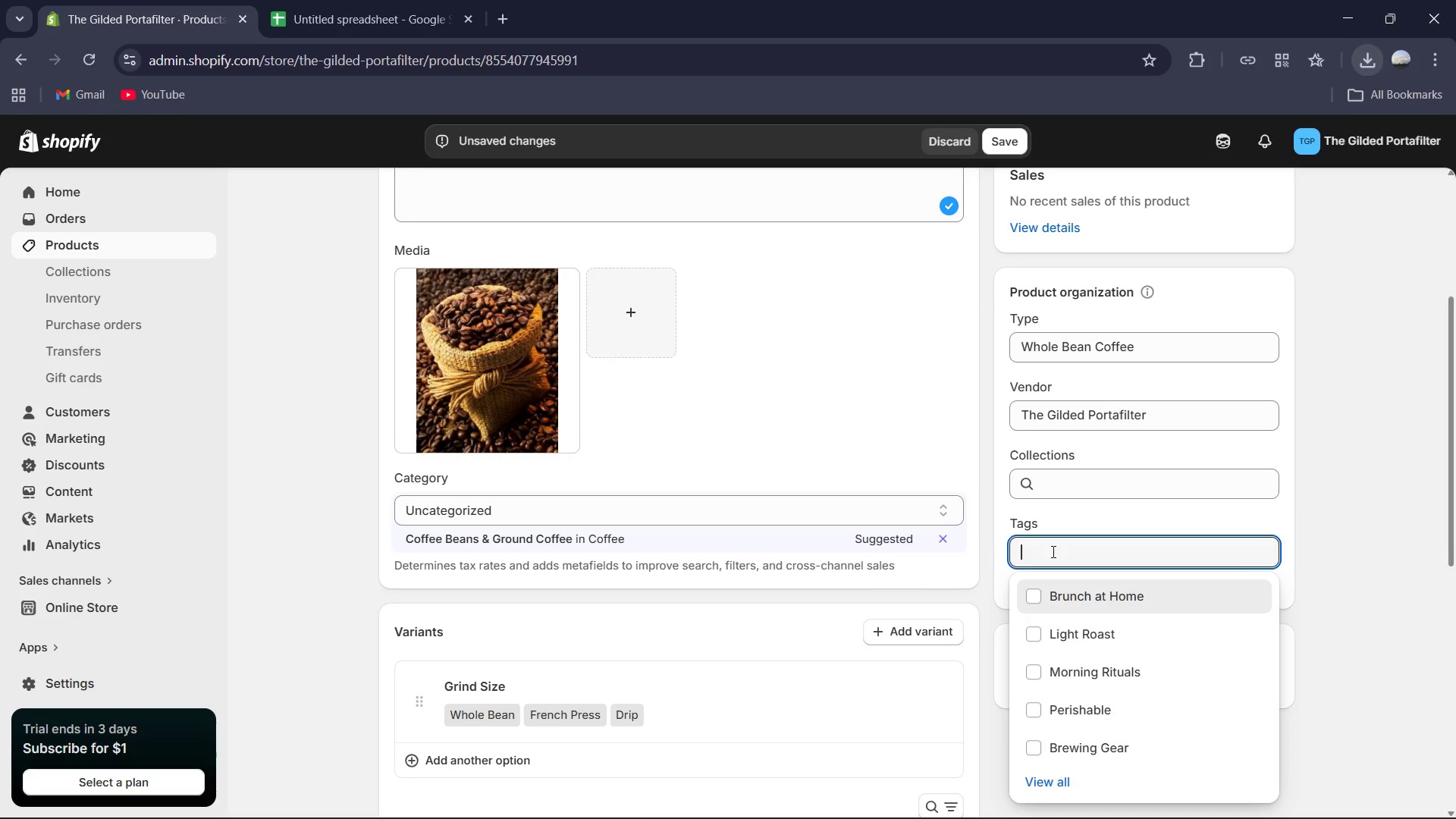 
type(Heavy Body )
 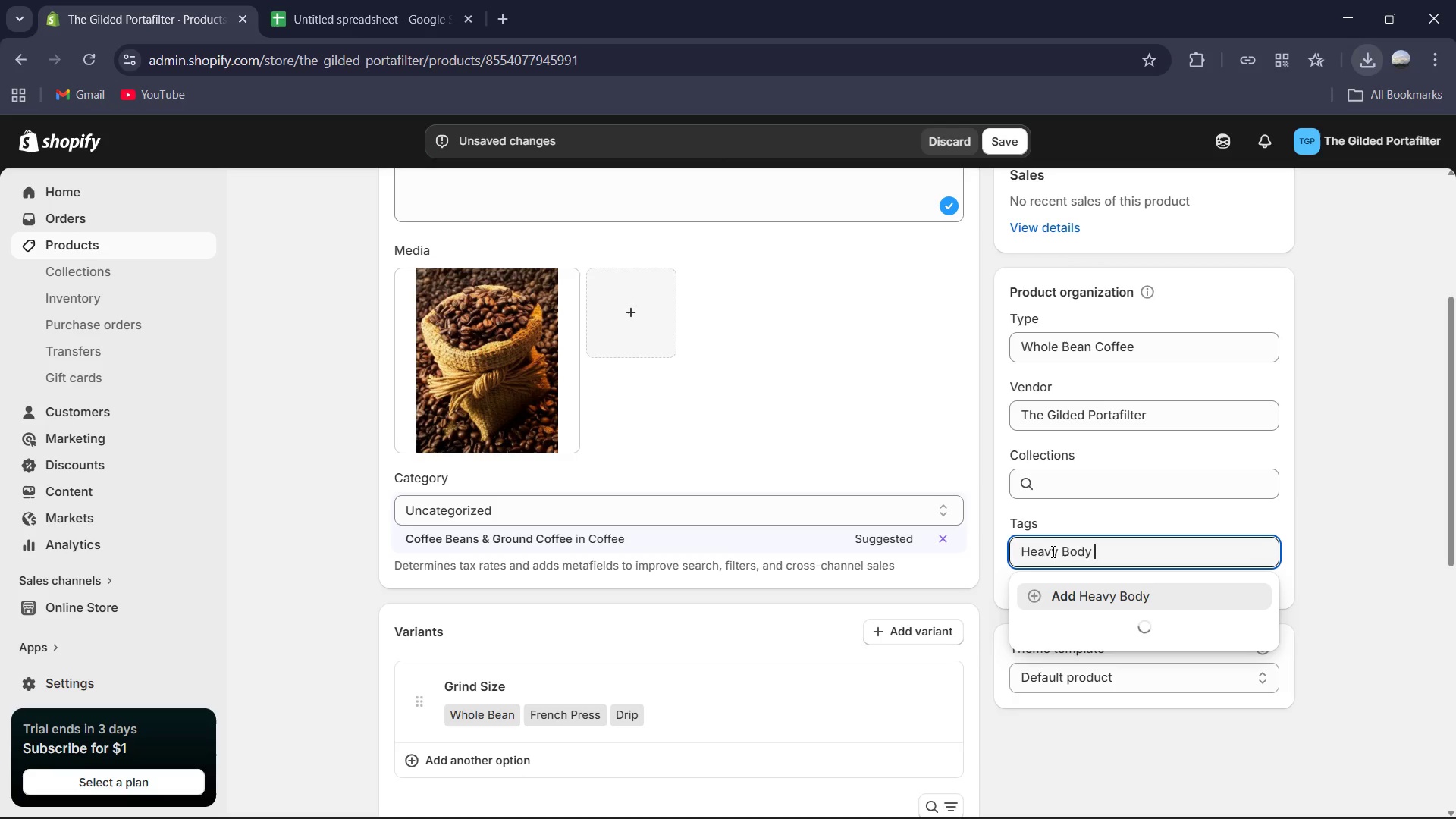 
key(Enter)
 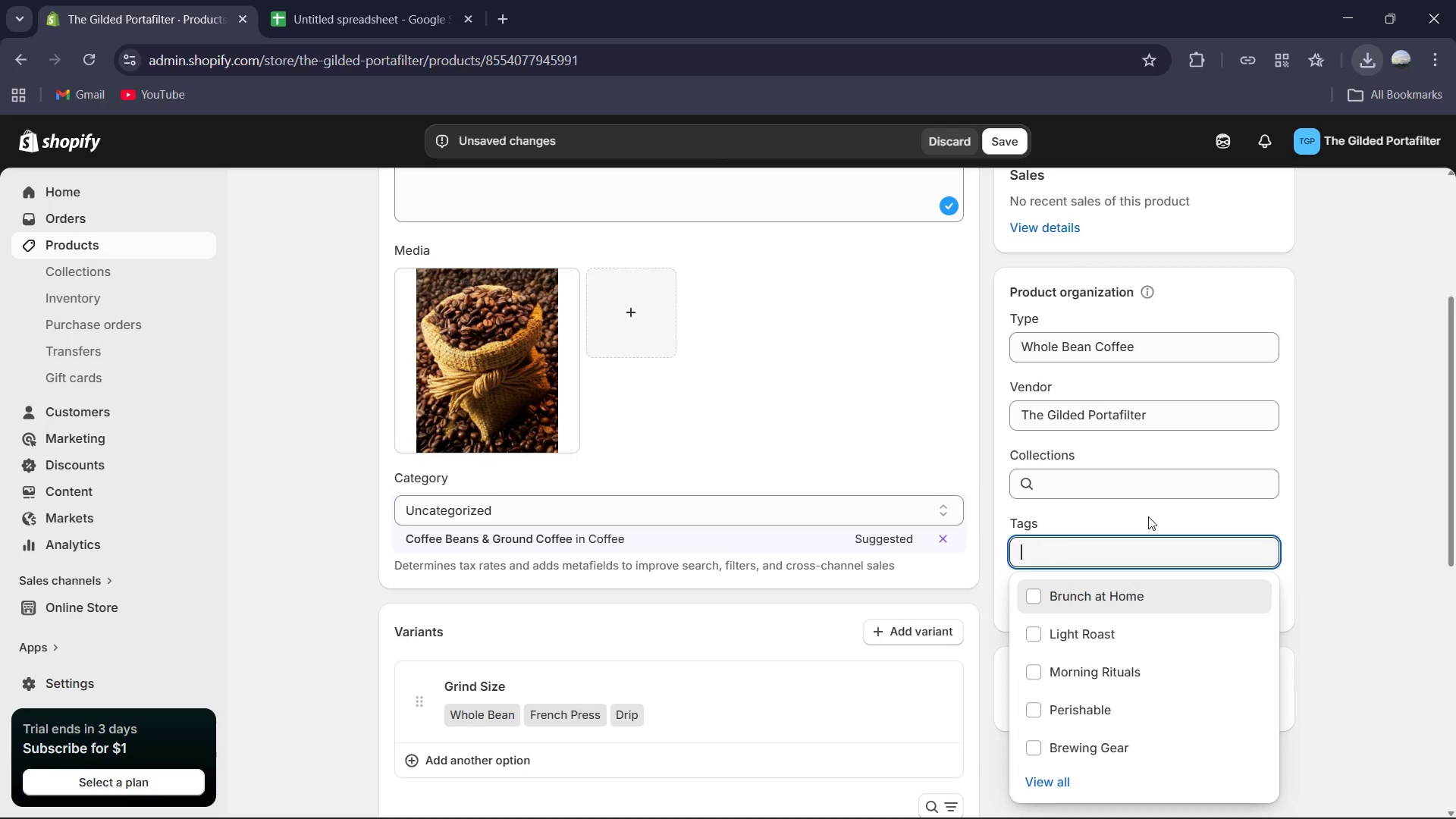 
left_click([1420, 491])
 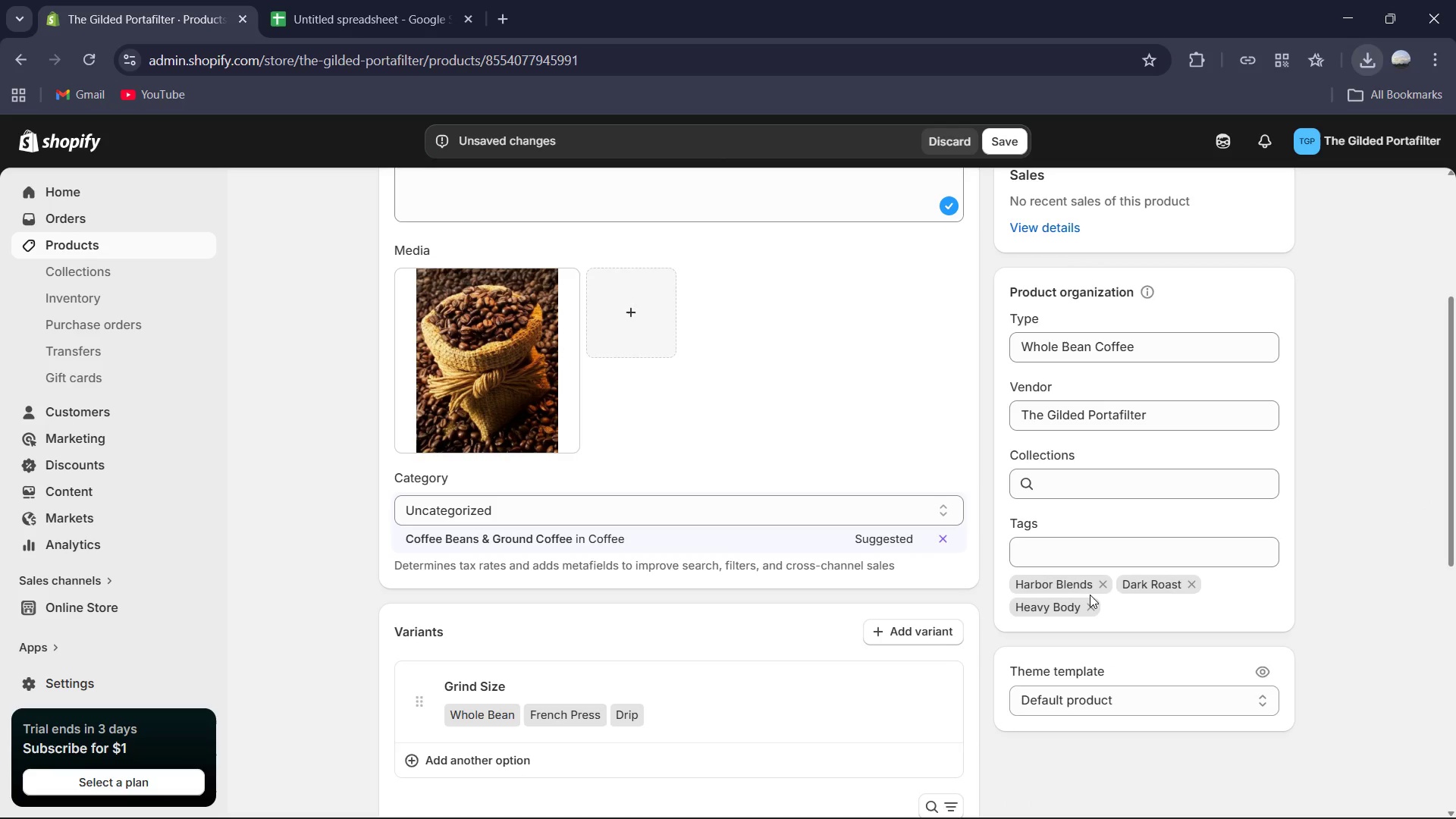 
scroll: coordinate [1105, 588], scroll_direction: down, amount: 2.0
 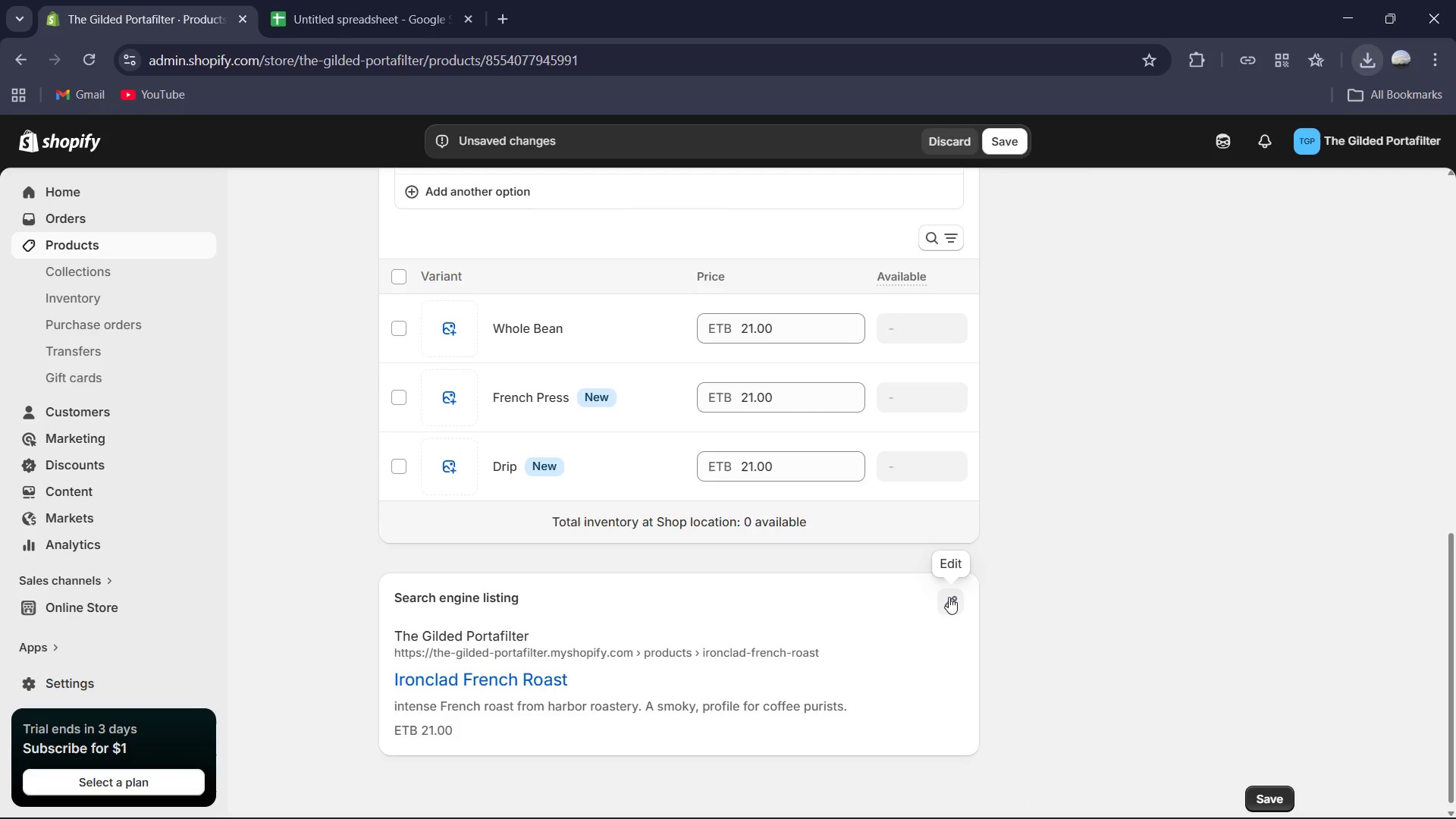 
left_click([949, 597])
 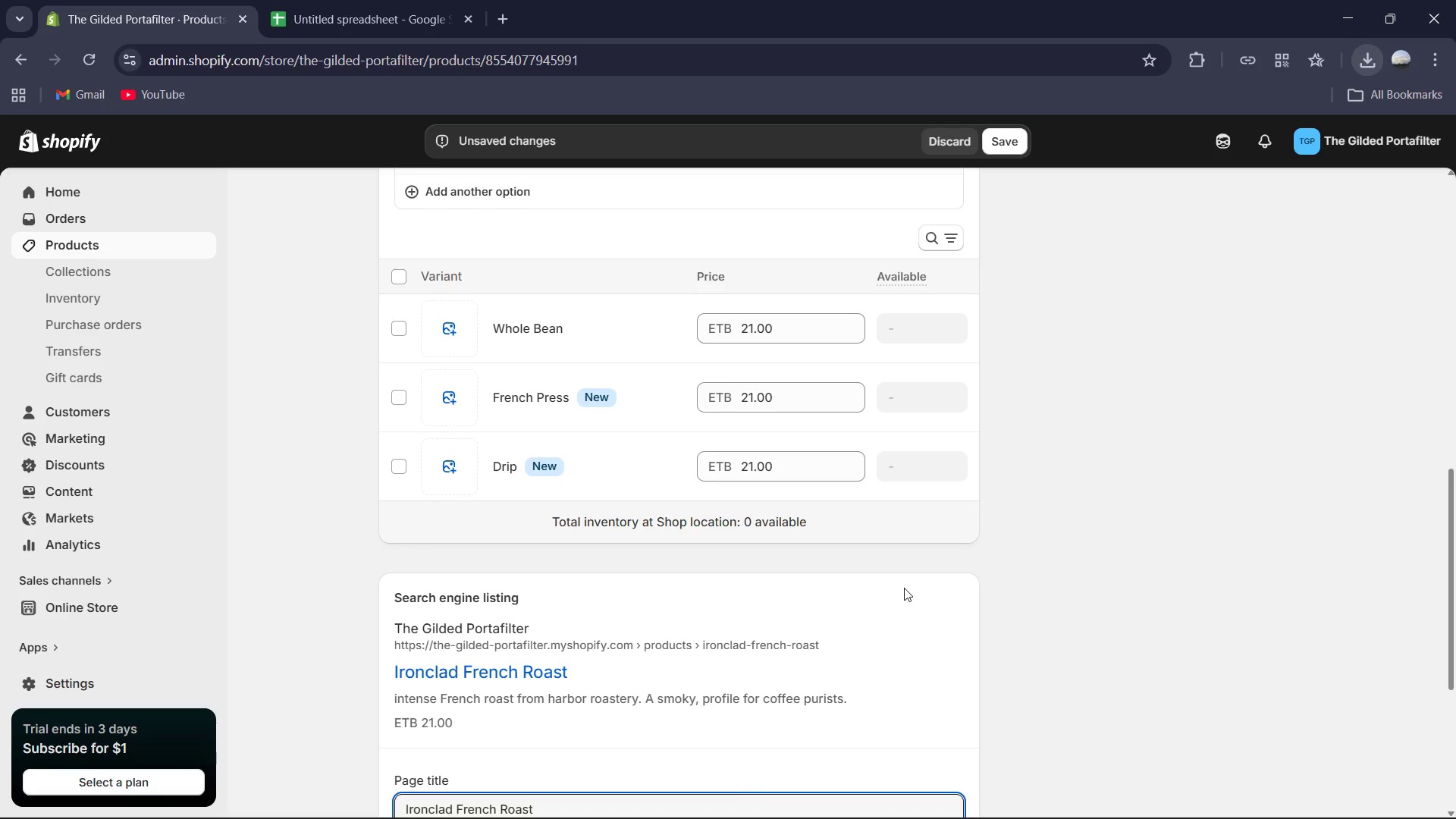 
scroll: coordinate [863, 571], scroll_direction: down, amount: 4.0
 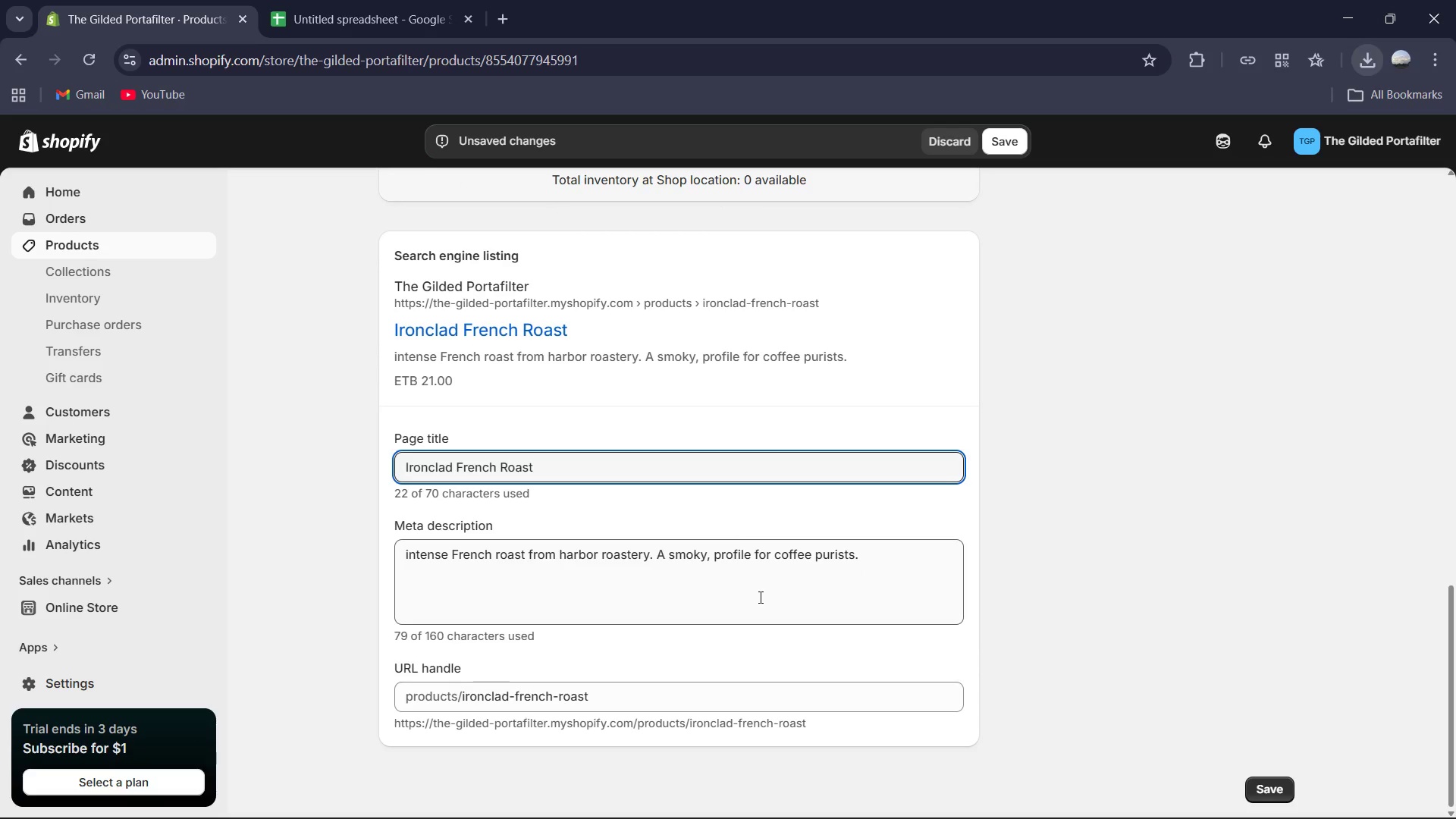 
left_click([759, 597])
 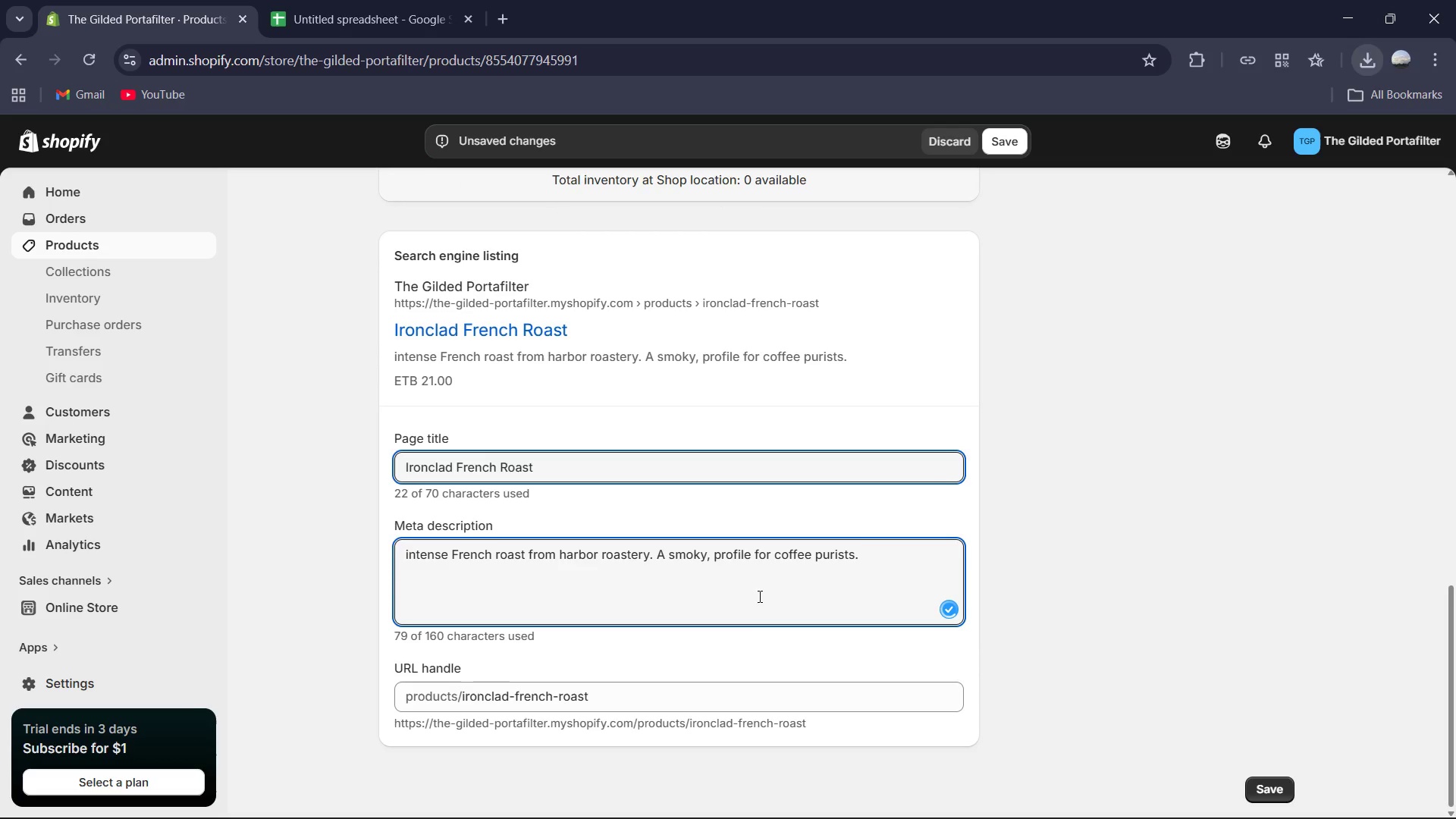 
key(Control+A)
 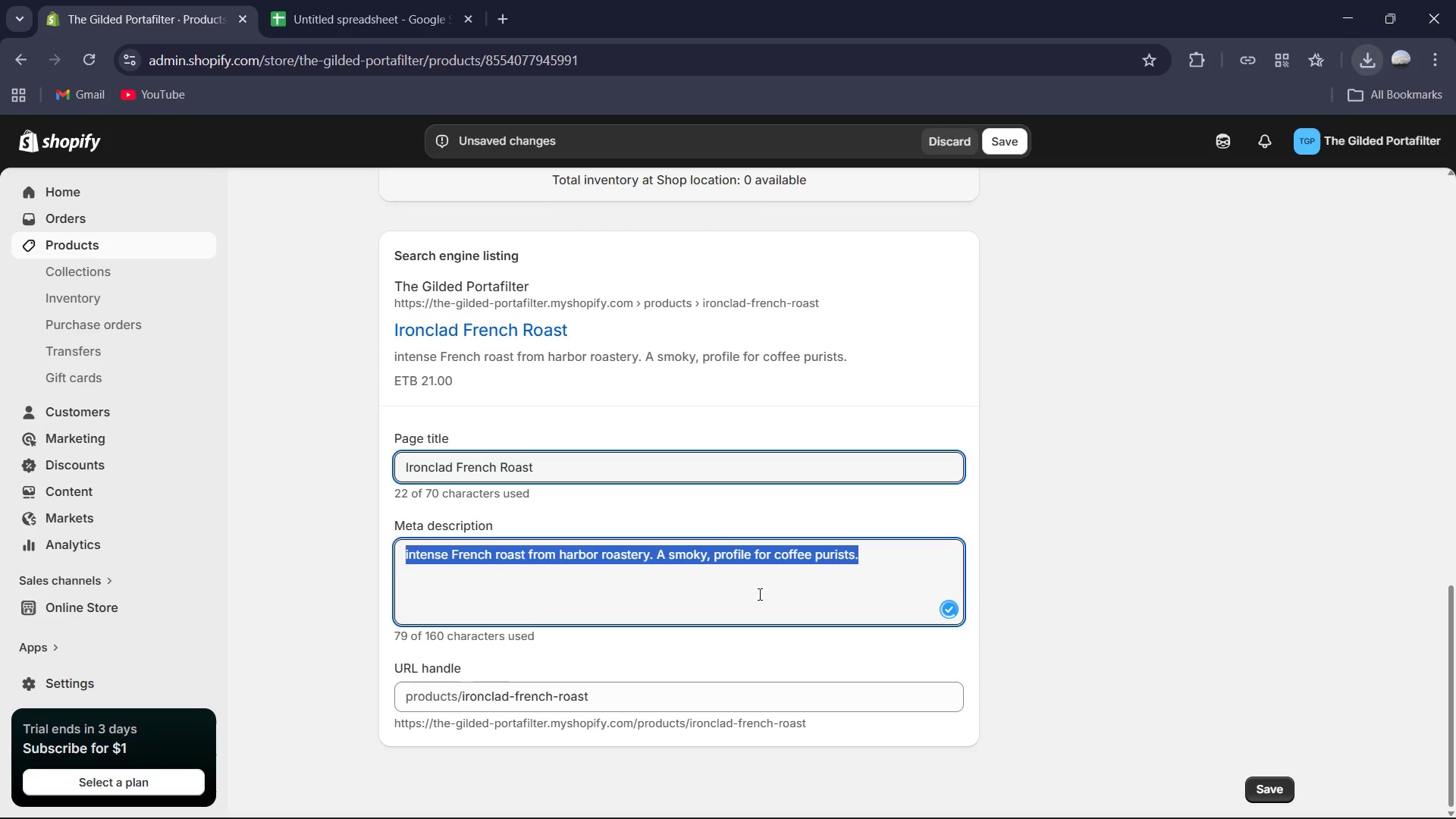 
type(The boldest French roast from our heritage coffee roaster. Dep)
key(Backspace)
type(ep )
key(Backspace)
type(, smoky )
key(Backspace)
type(, and intense. Perfect for a strong harbor-side morning.)
 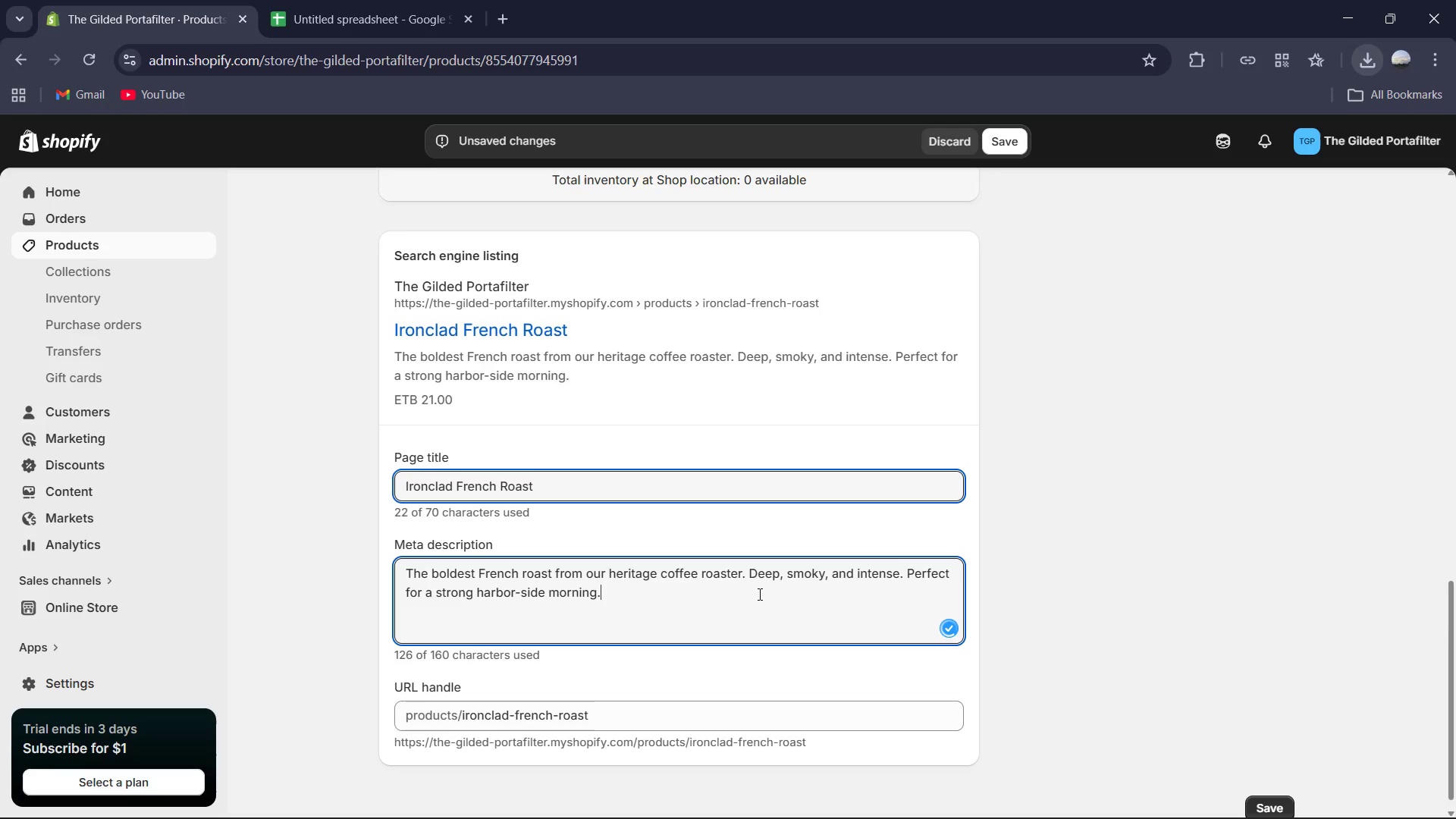 
scroll: coordinate [660, 529], scroll_direction: up, amount: 3.0
 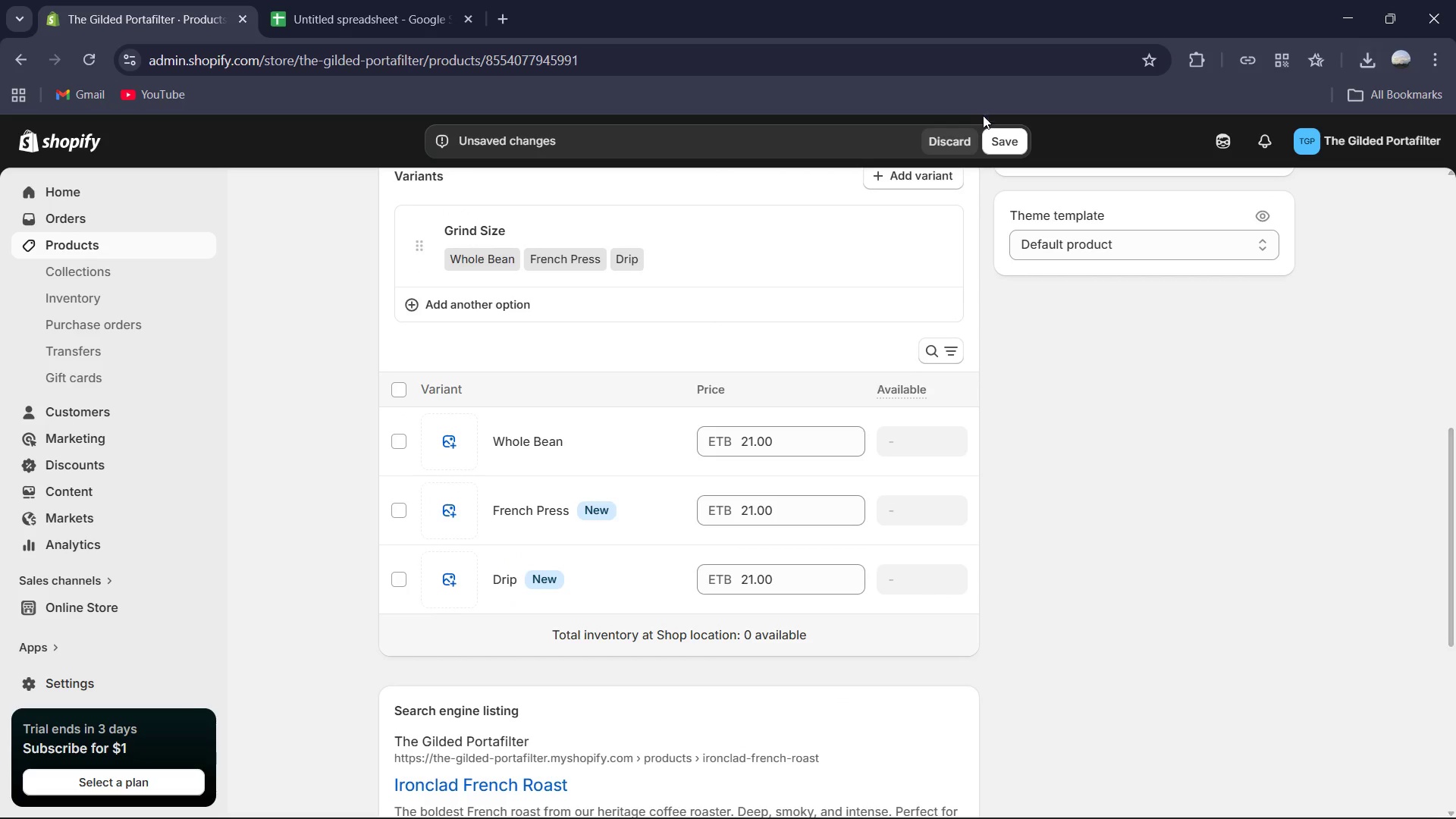 
left_click([993, 130])
 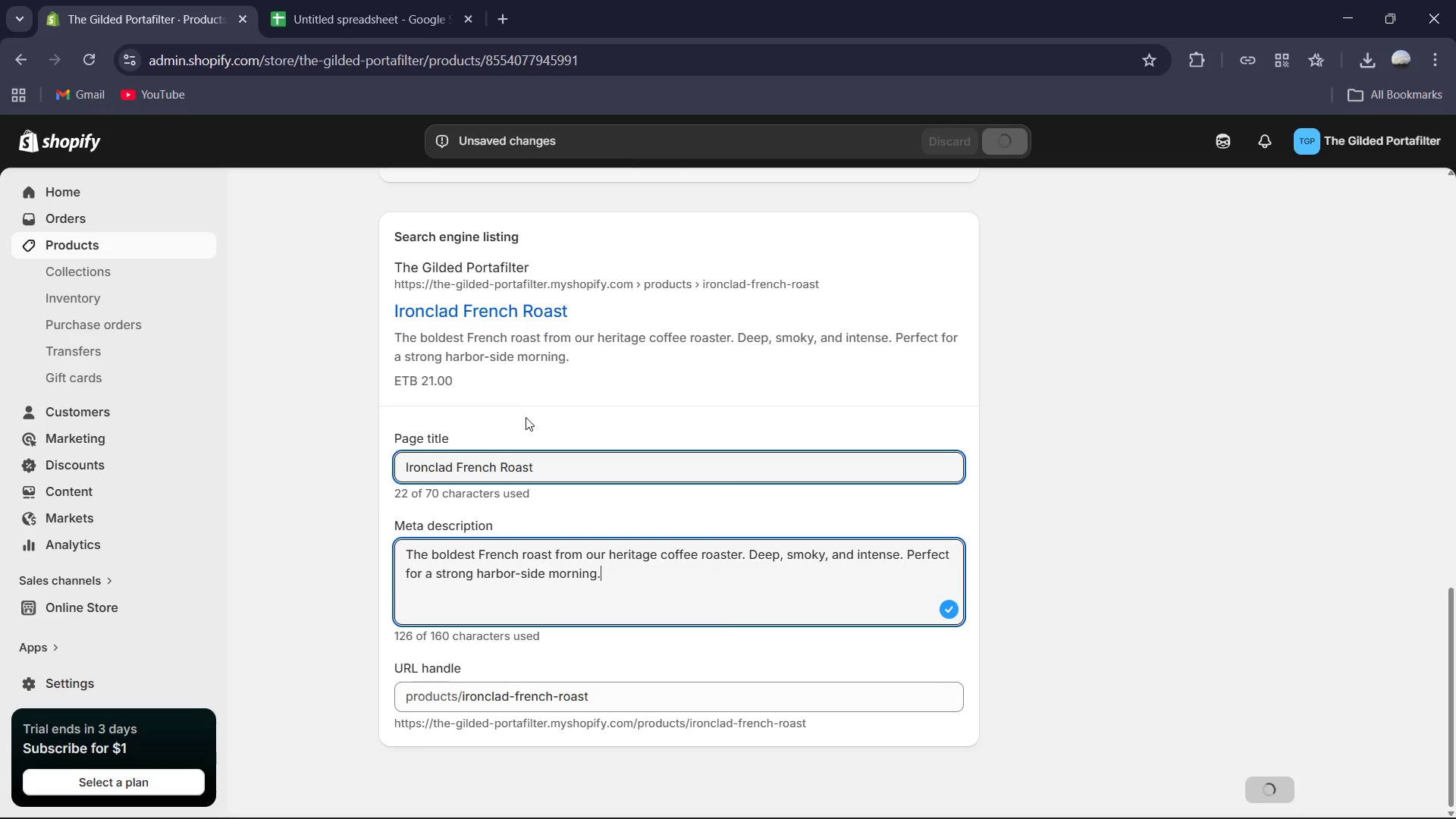 
scroll: coordinate [526, 420], scroll_direction: up, amount: 1.0
 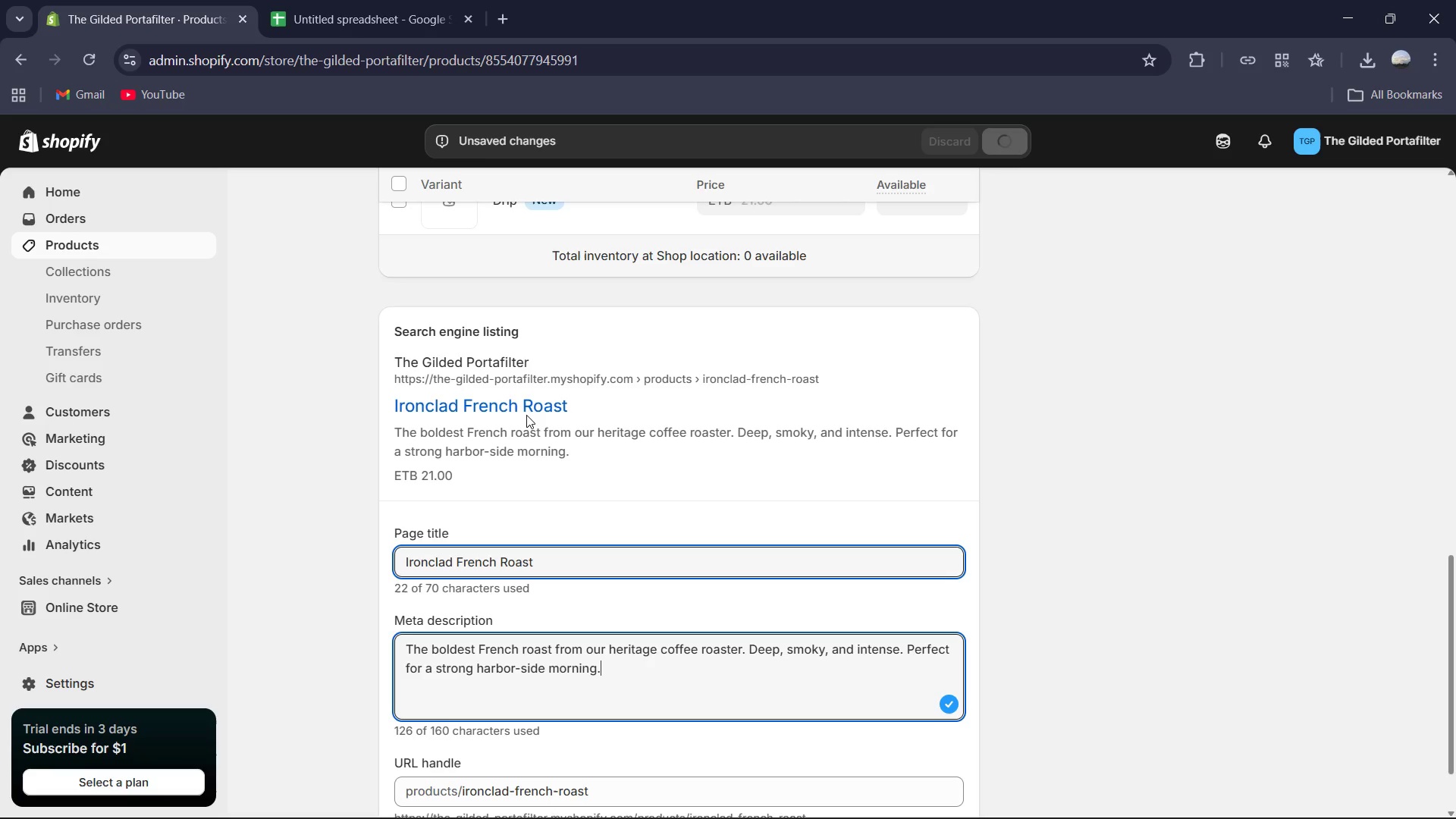 
wait(5.51)
 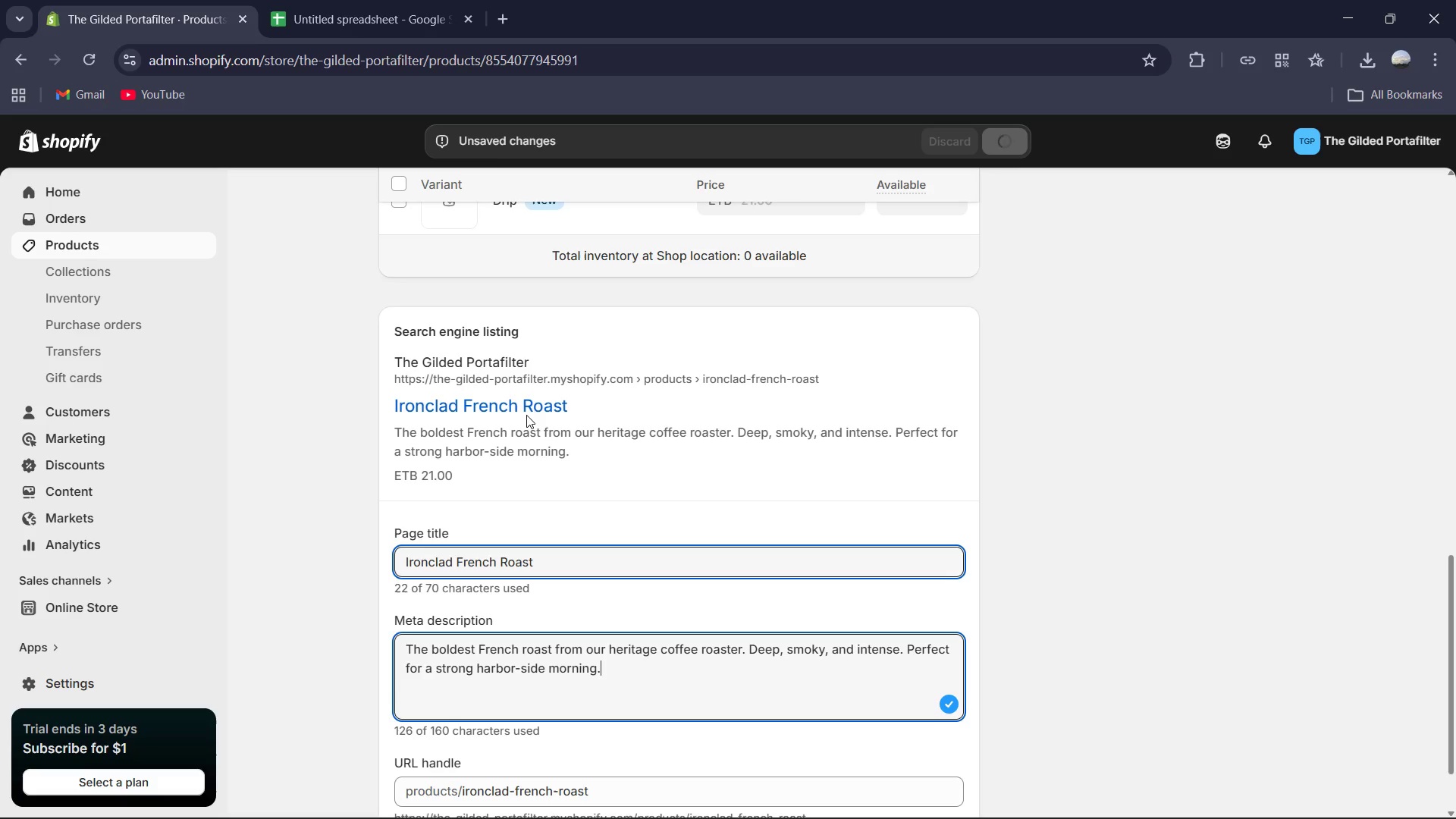 
scroll: coordinate [557, 416], scroll_direction: up, amount: 3.0
 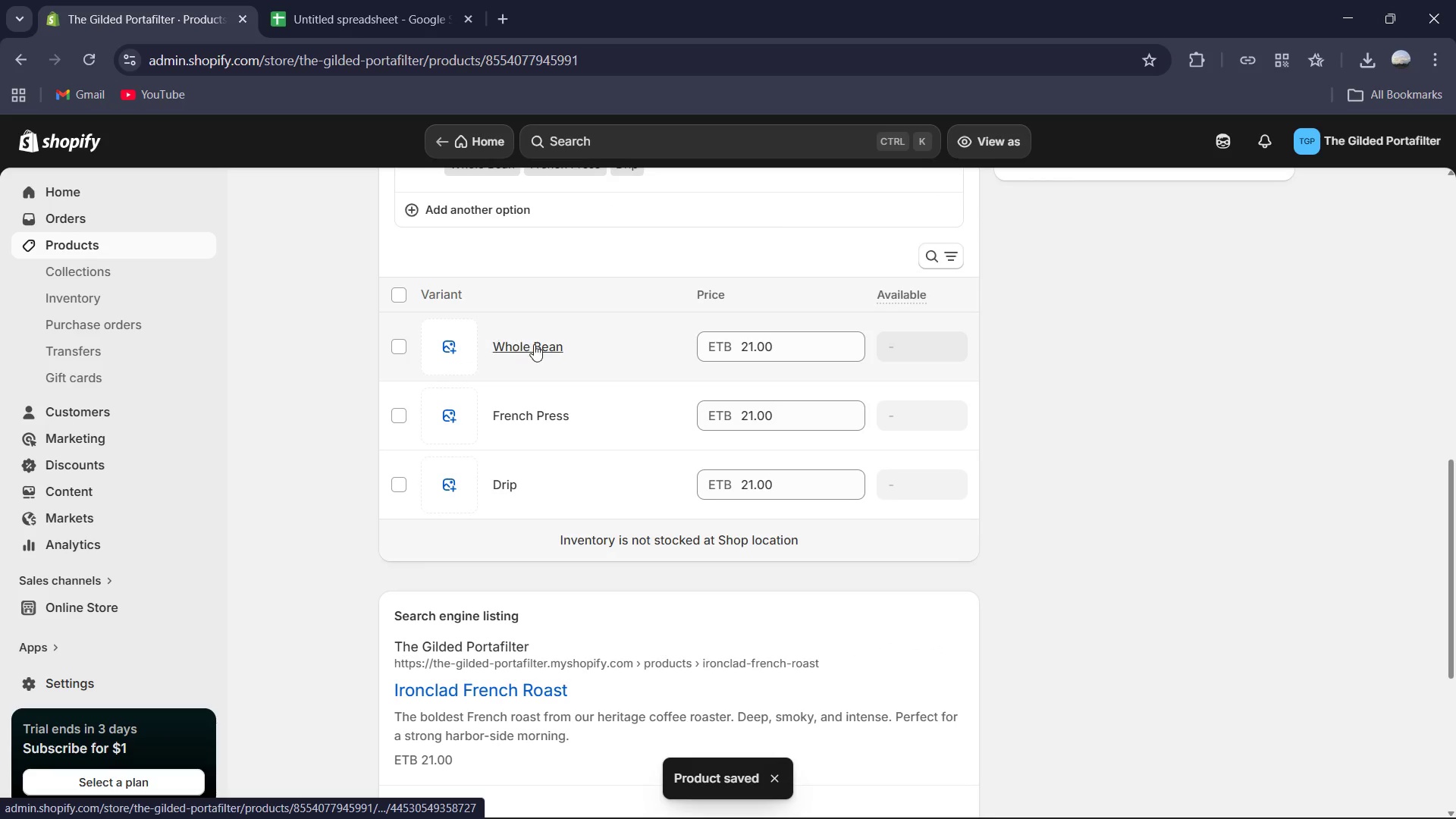 
left_click([534, 348])
 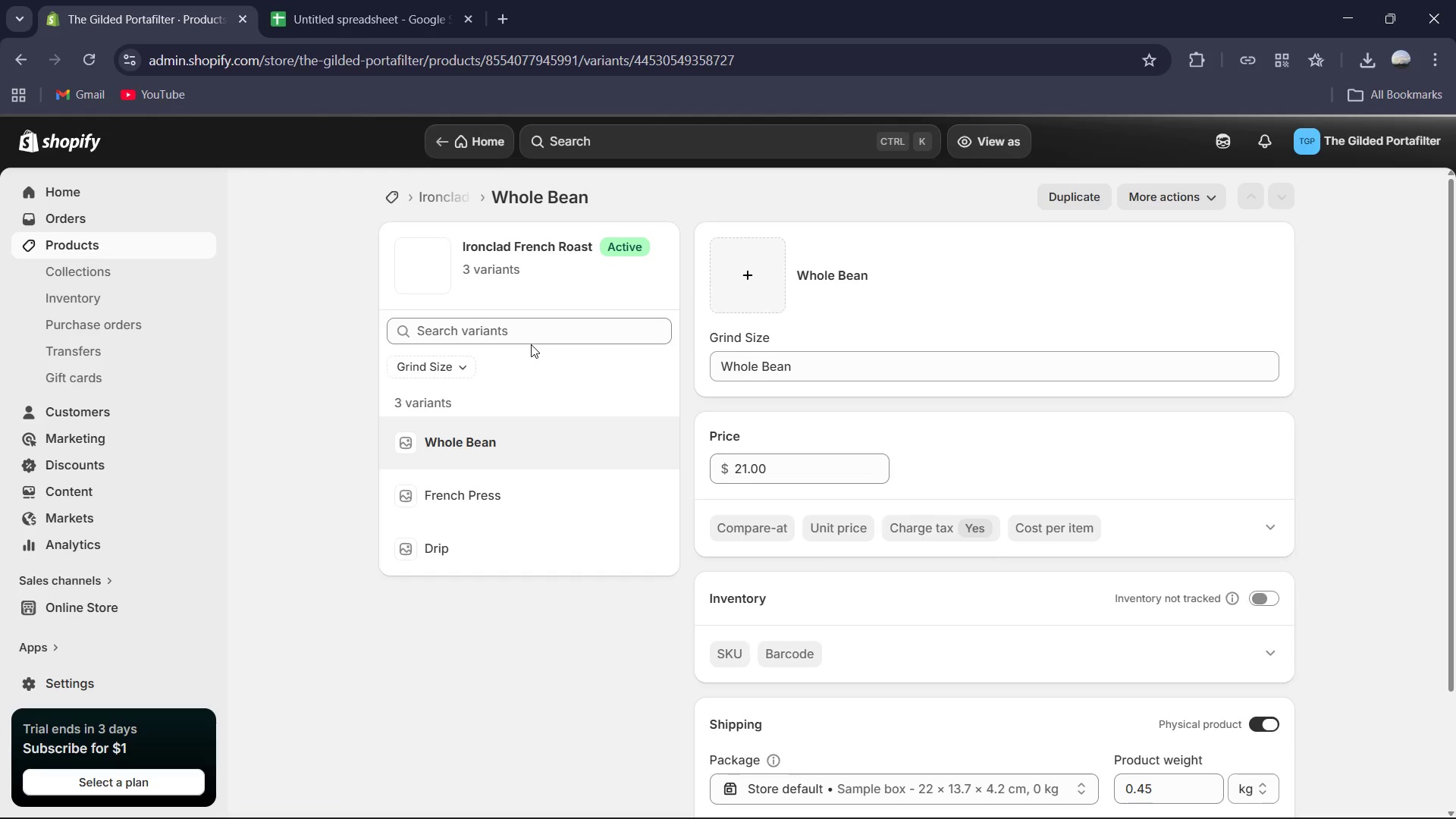 
scroll: coordinate [698, 303], scroll_direction: down, amount: 3.0
 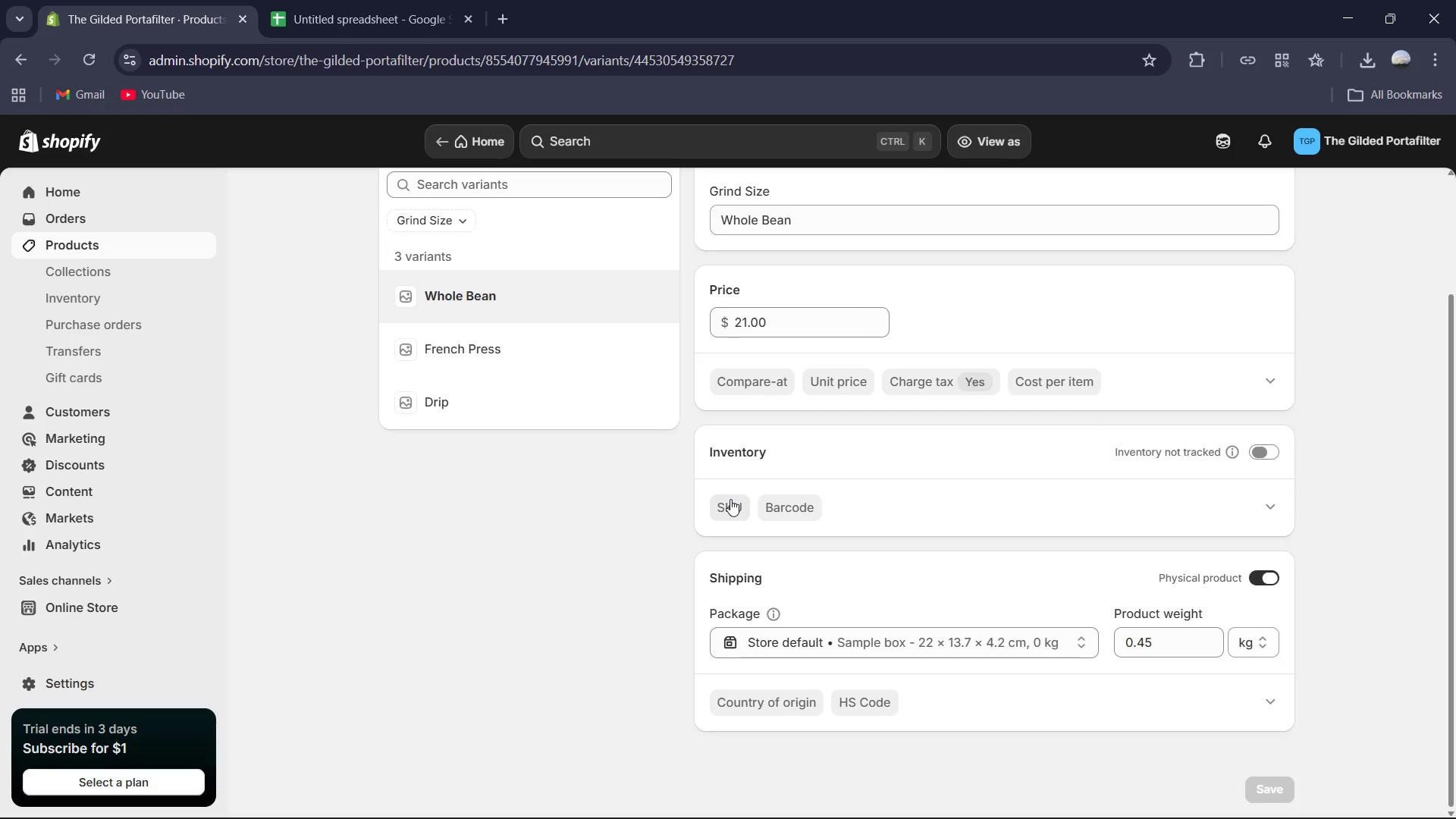 
left_click([730, 499])
 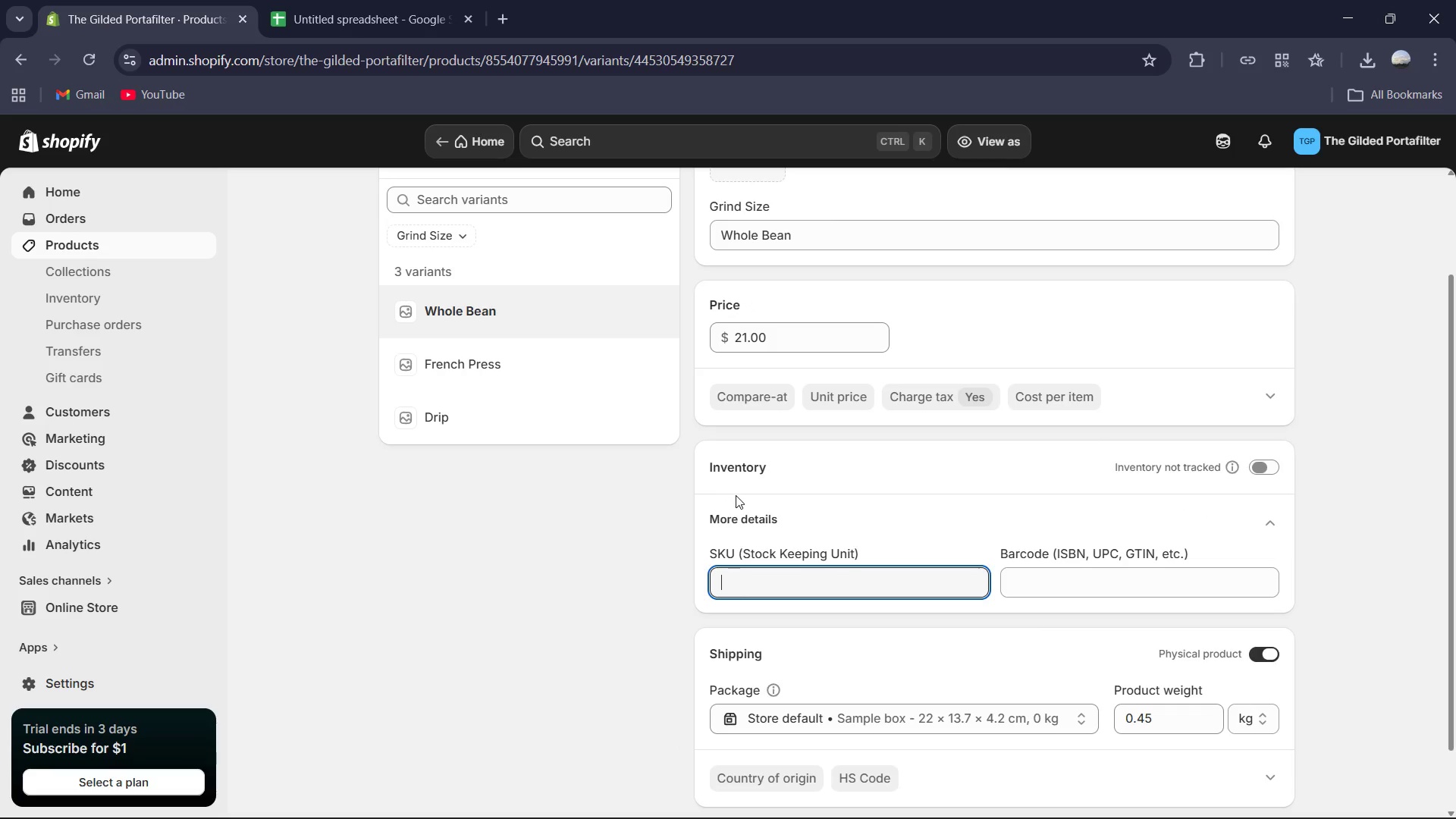 
scroll: coordinate [739, 494], scroll_direction: down, amount: 1.0
 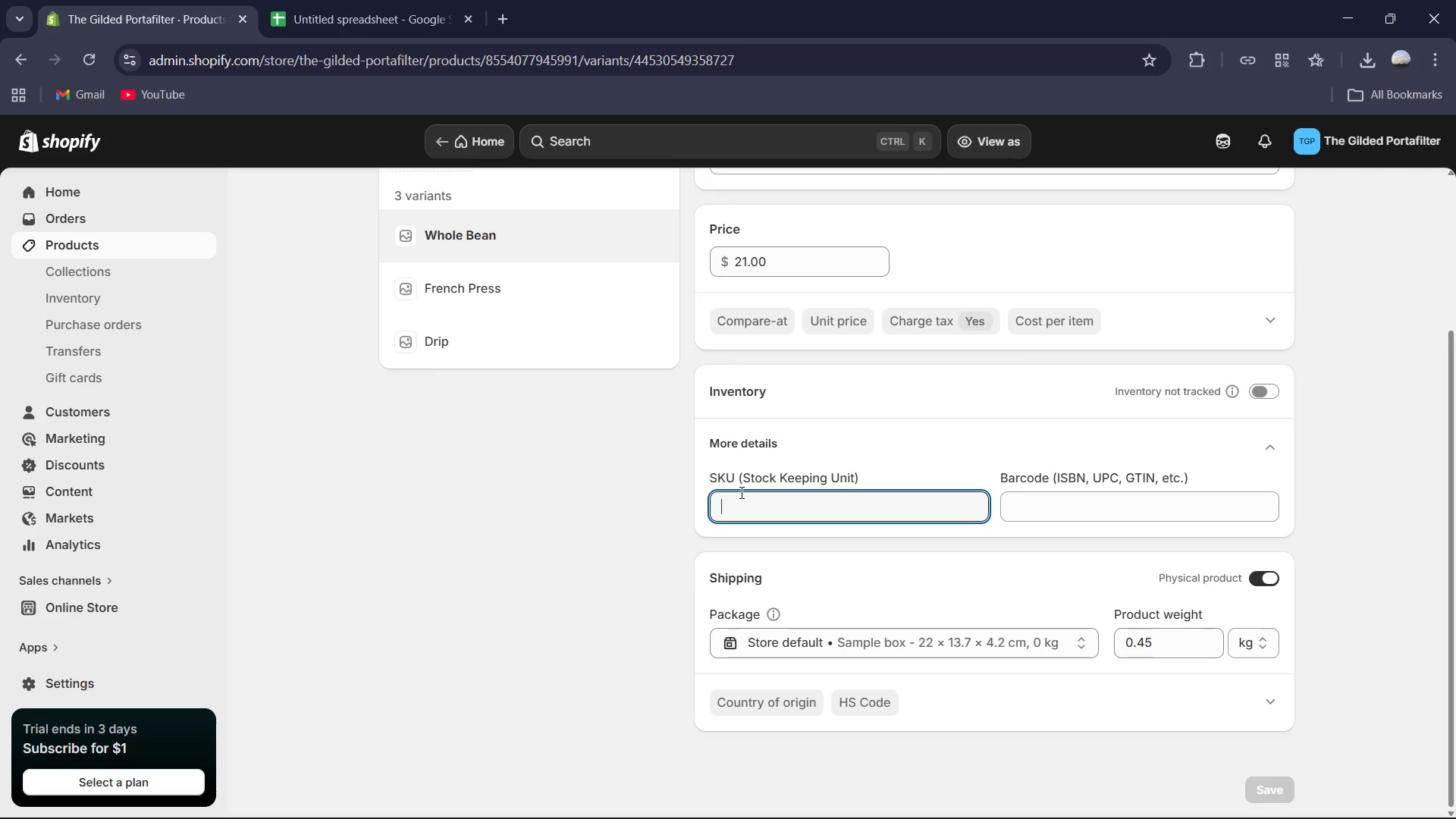 
key(Control+V)
 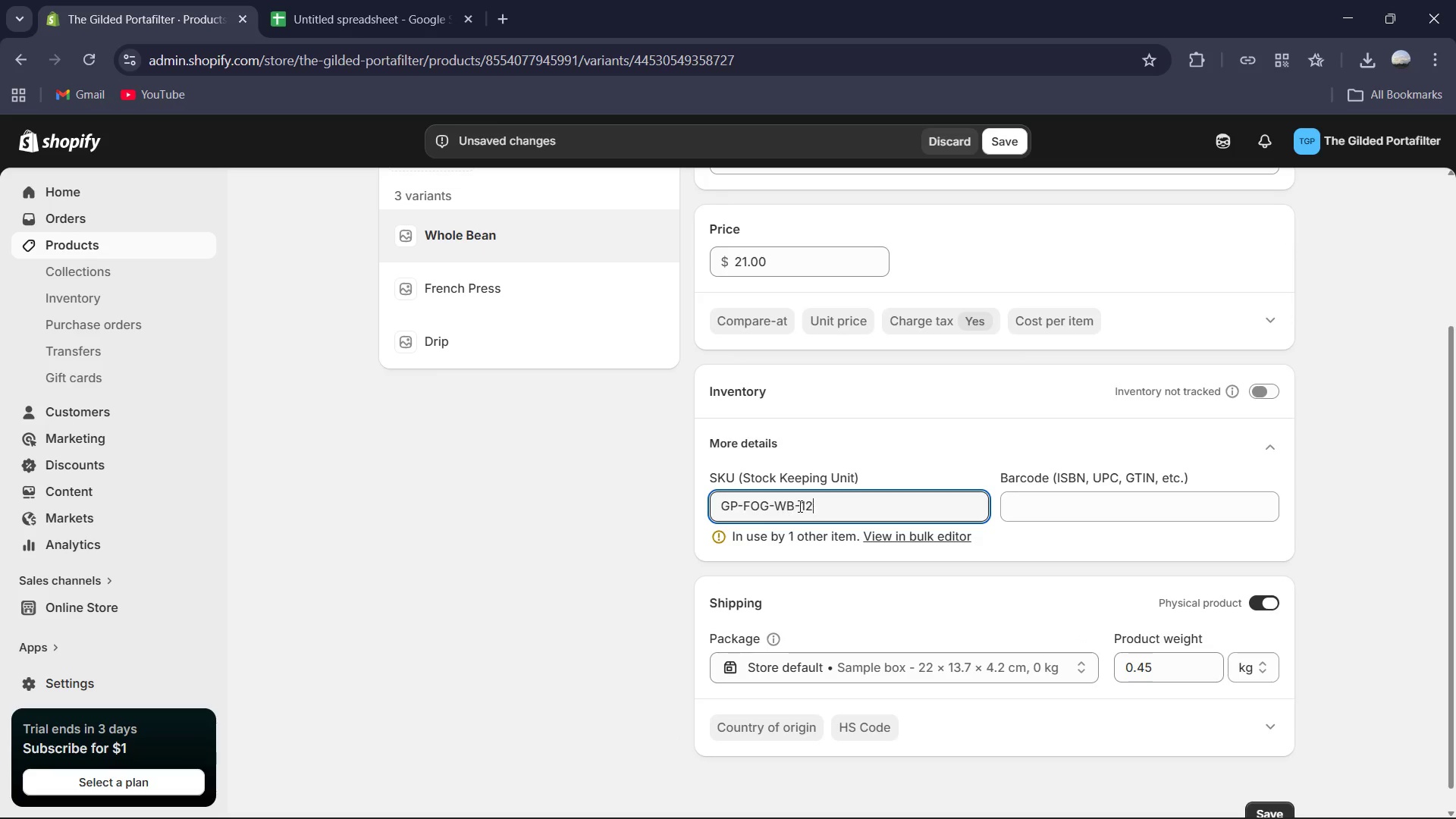 
key(Backspace)
key(Backspace)
key(Backspace)
key(Backspace)
key(Backspace)
key(Backspace)
key(Backspace)
key(Backspace)
key(Backspace)
type(IRN-WB-12)
 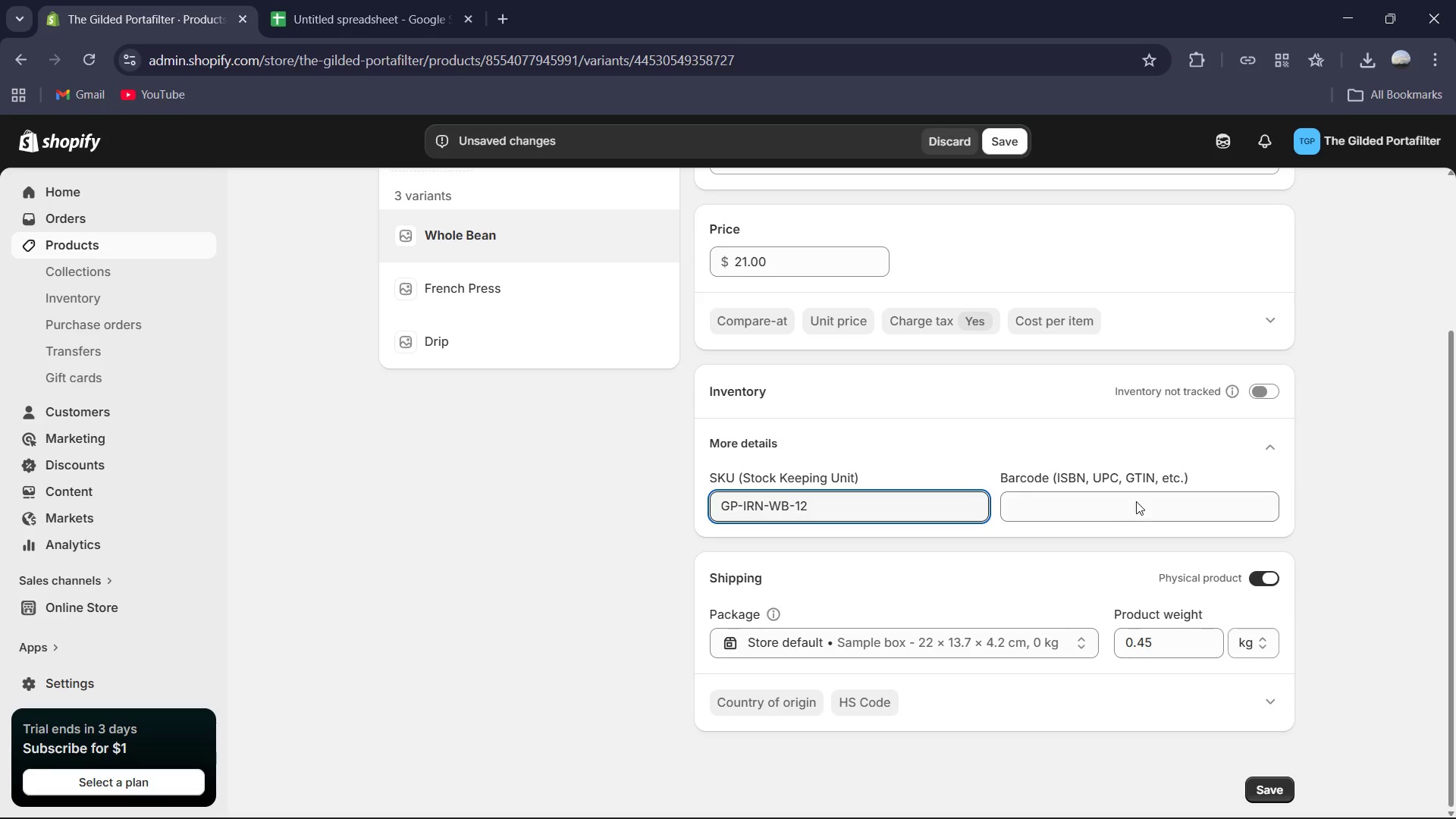 
left_click([1271, 388])
 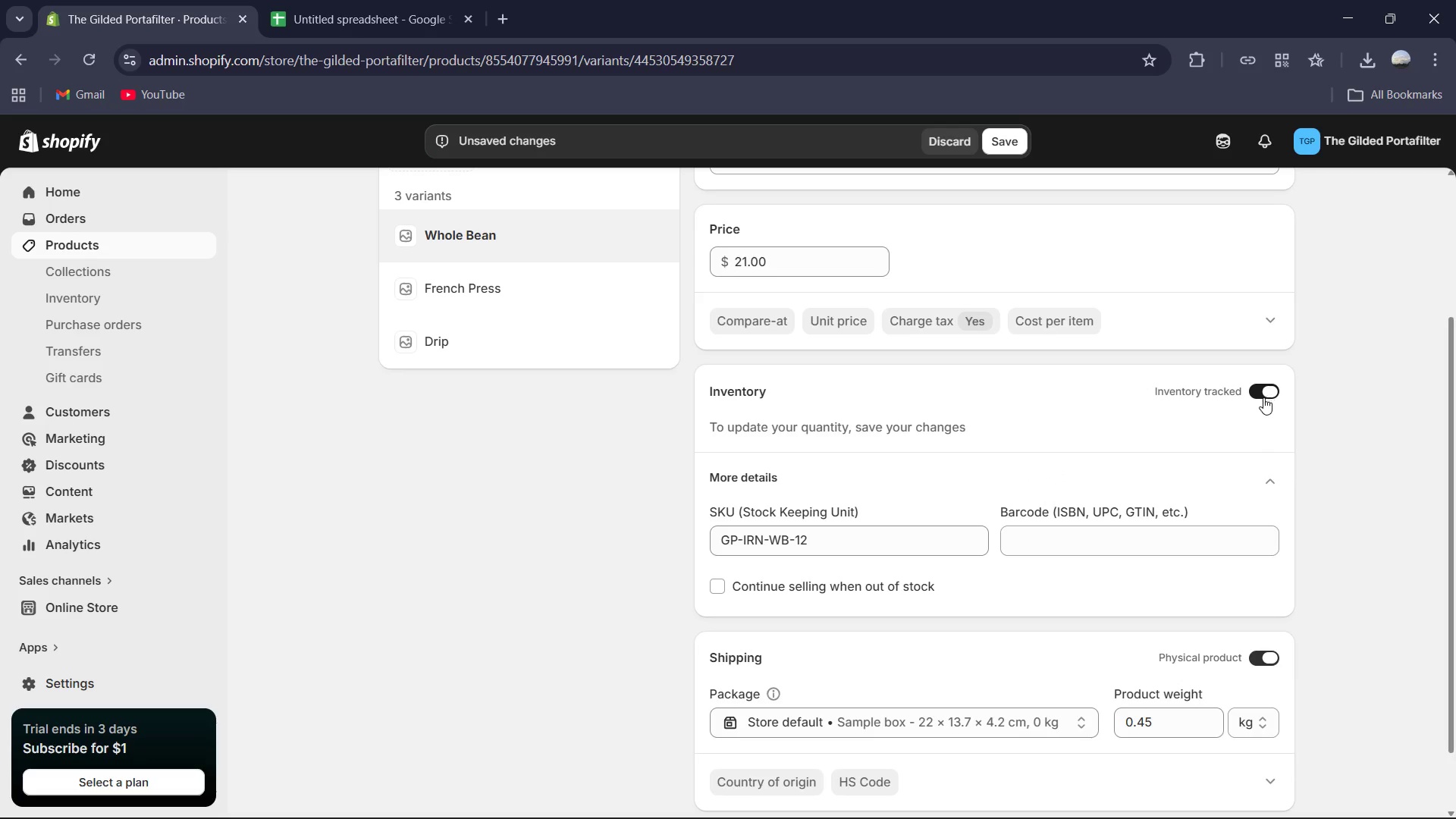 
scroll: coordinate [1254, 413], scroll_direction: down, amount: 2.0
 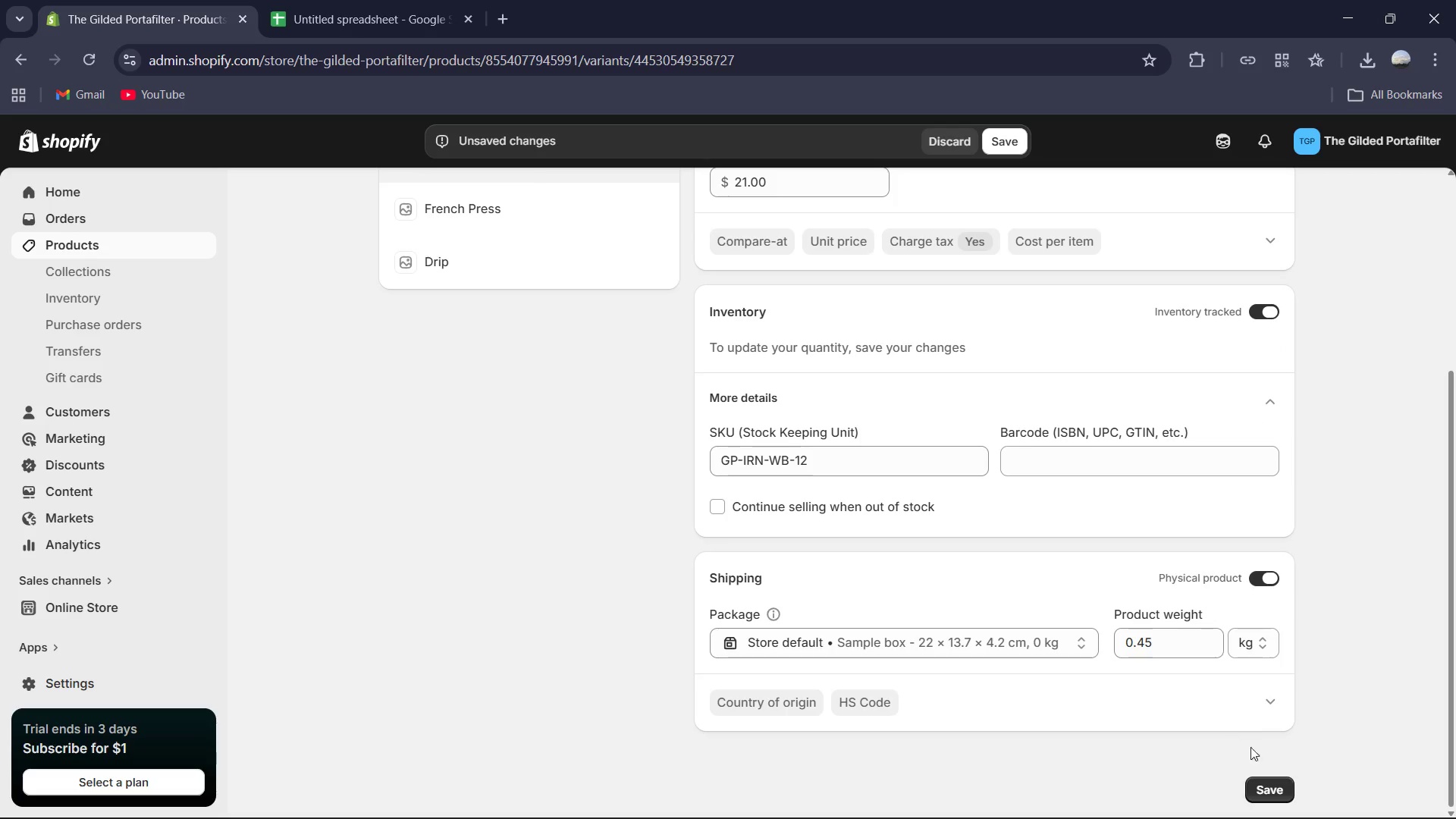 
left_click([1269, 792])
 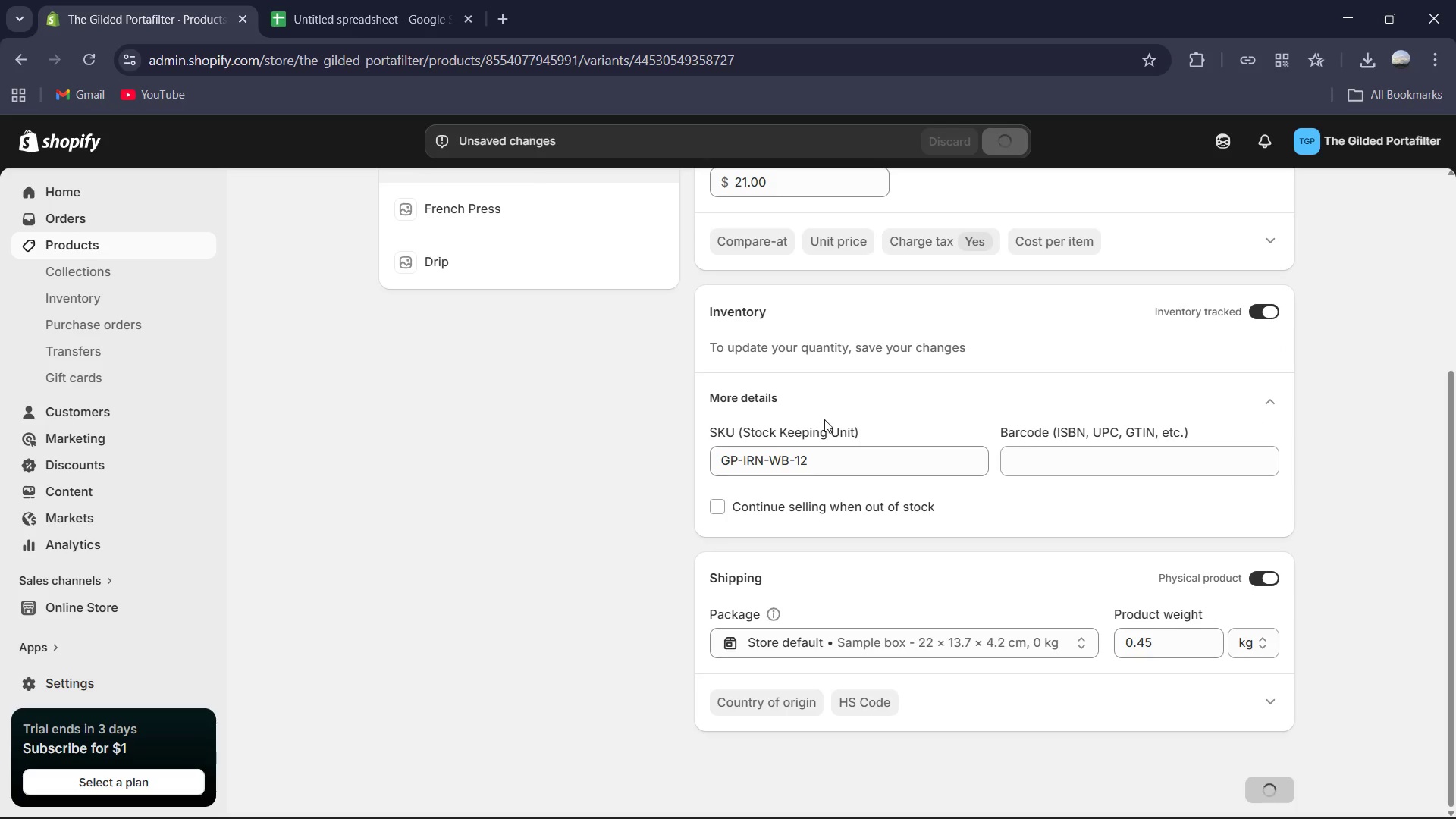 
left_click_drag(start_coordinate=[833, 469], to_coordinate=[679, 470])
 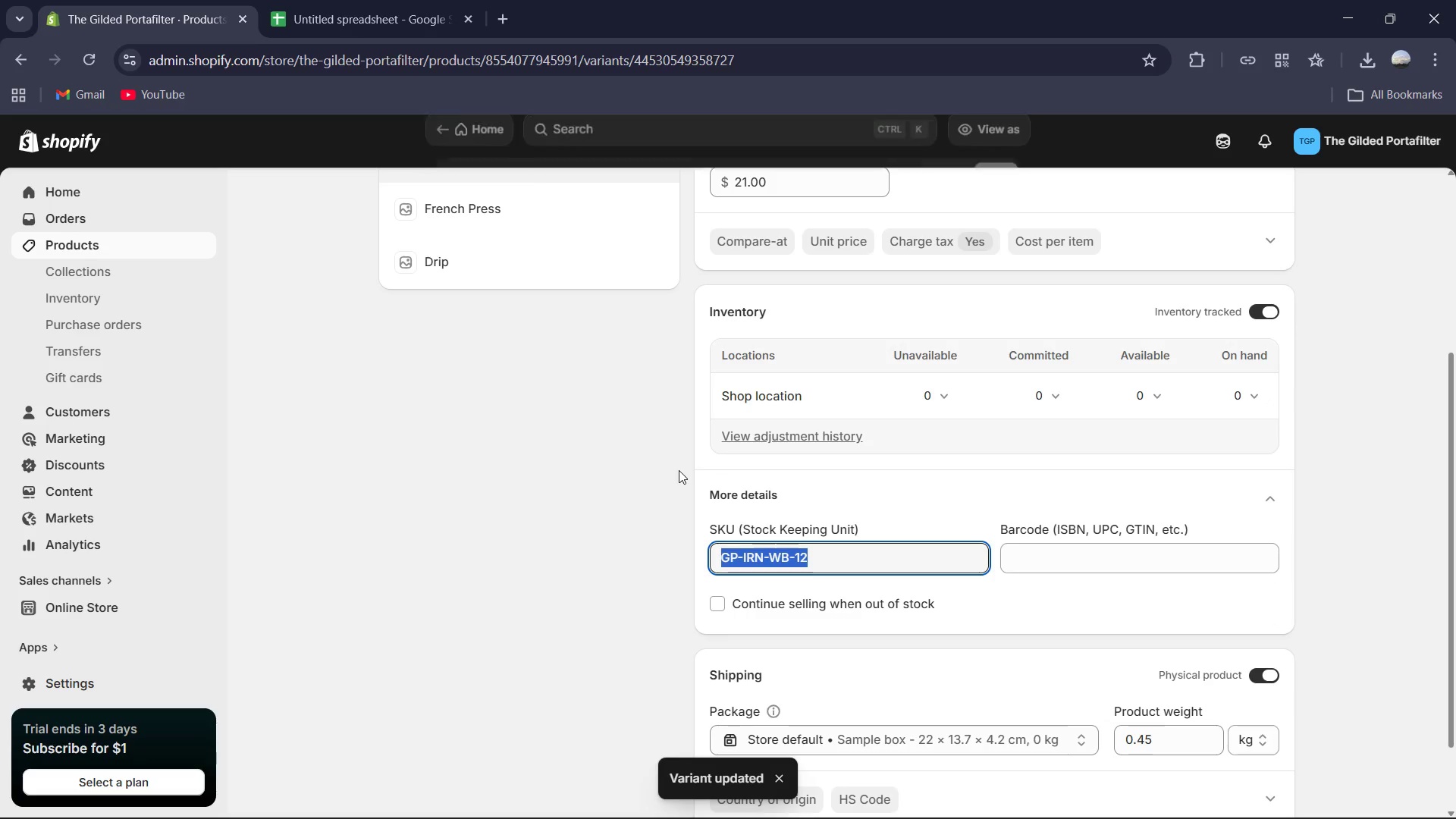 
key(Control+C)
 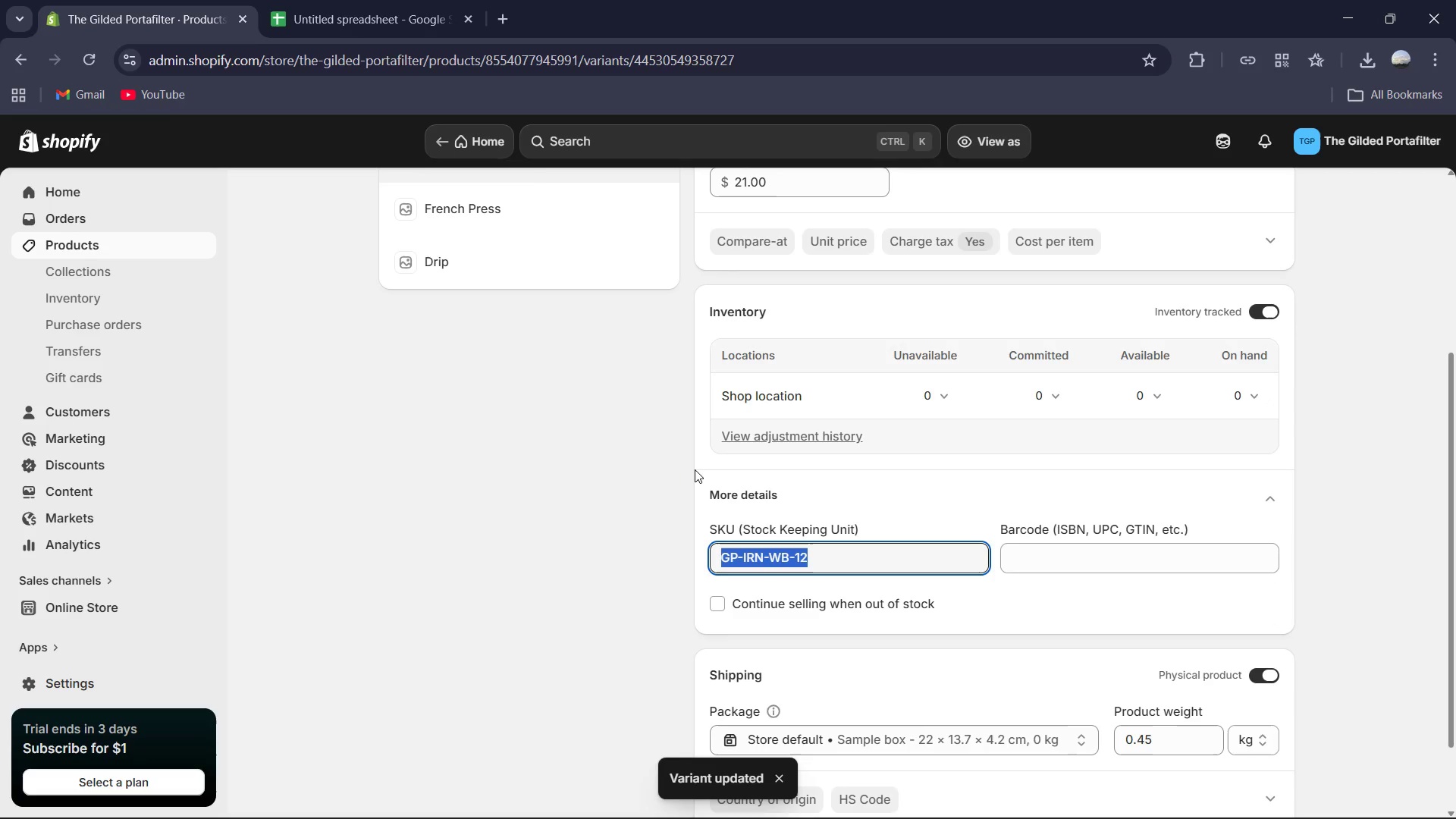 
left_click([691, 471])
 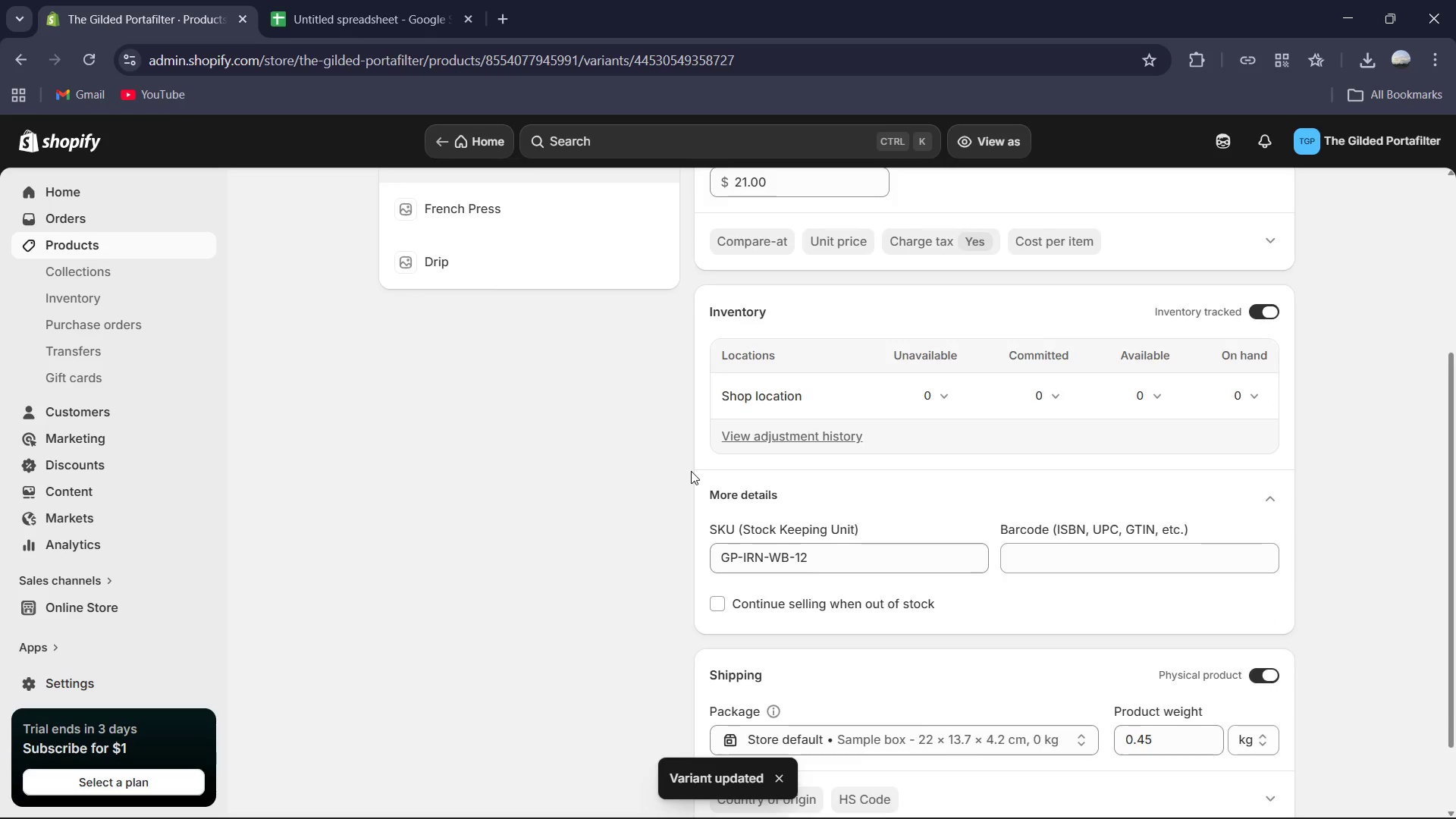 
scroll: coordinate [691, 471], scroll_direction: up, amount: 3.0
 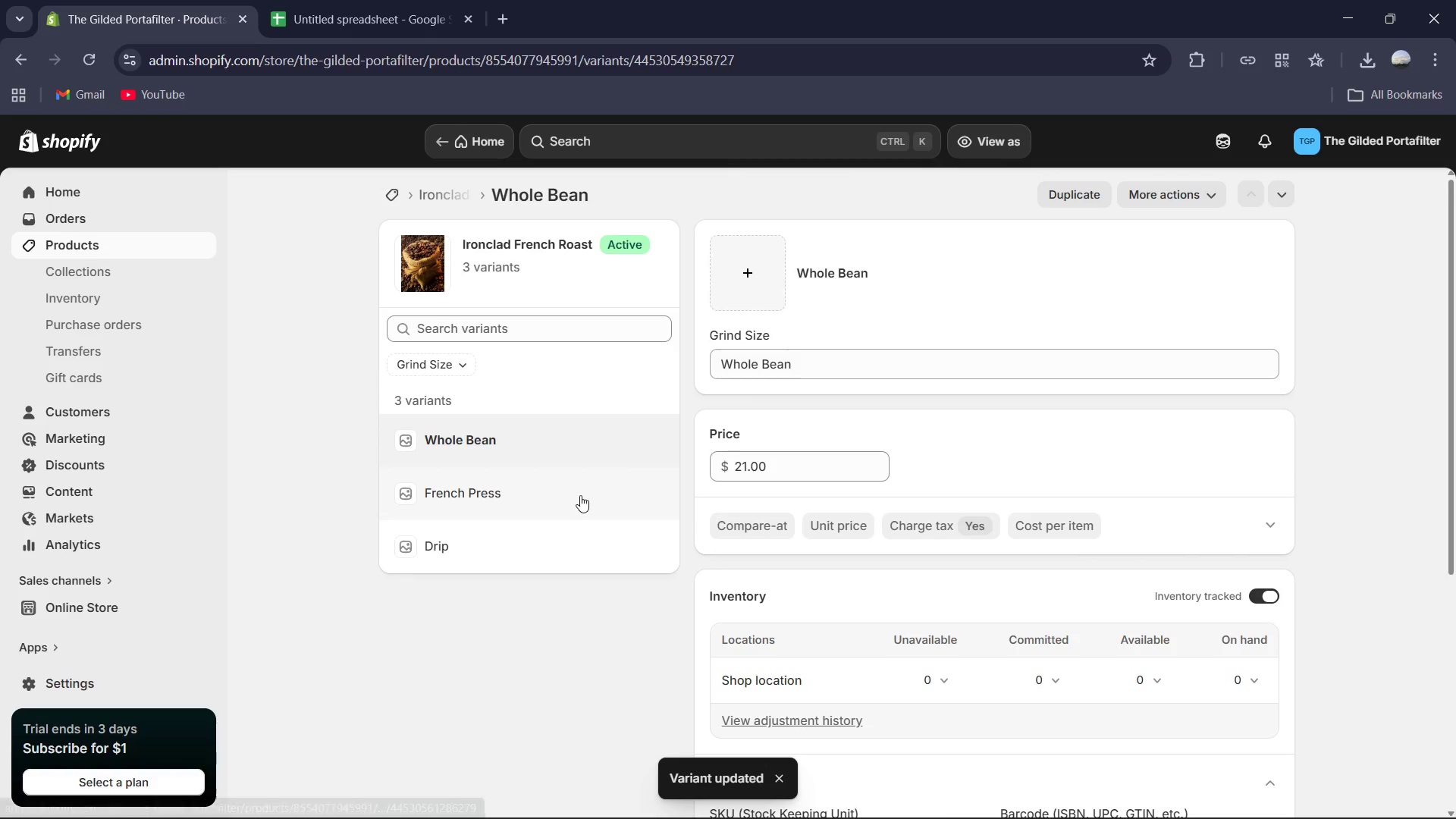 
left_click([579, 495])
 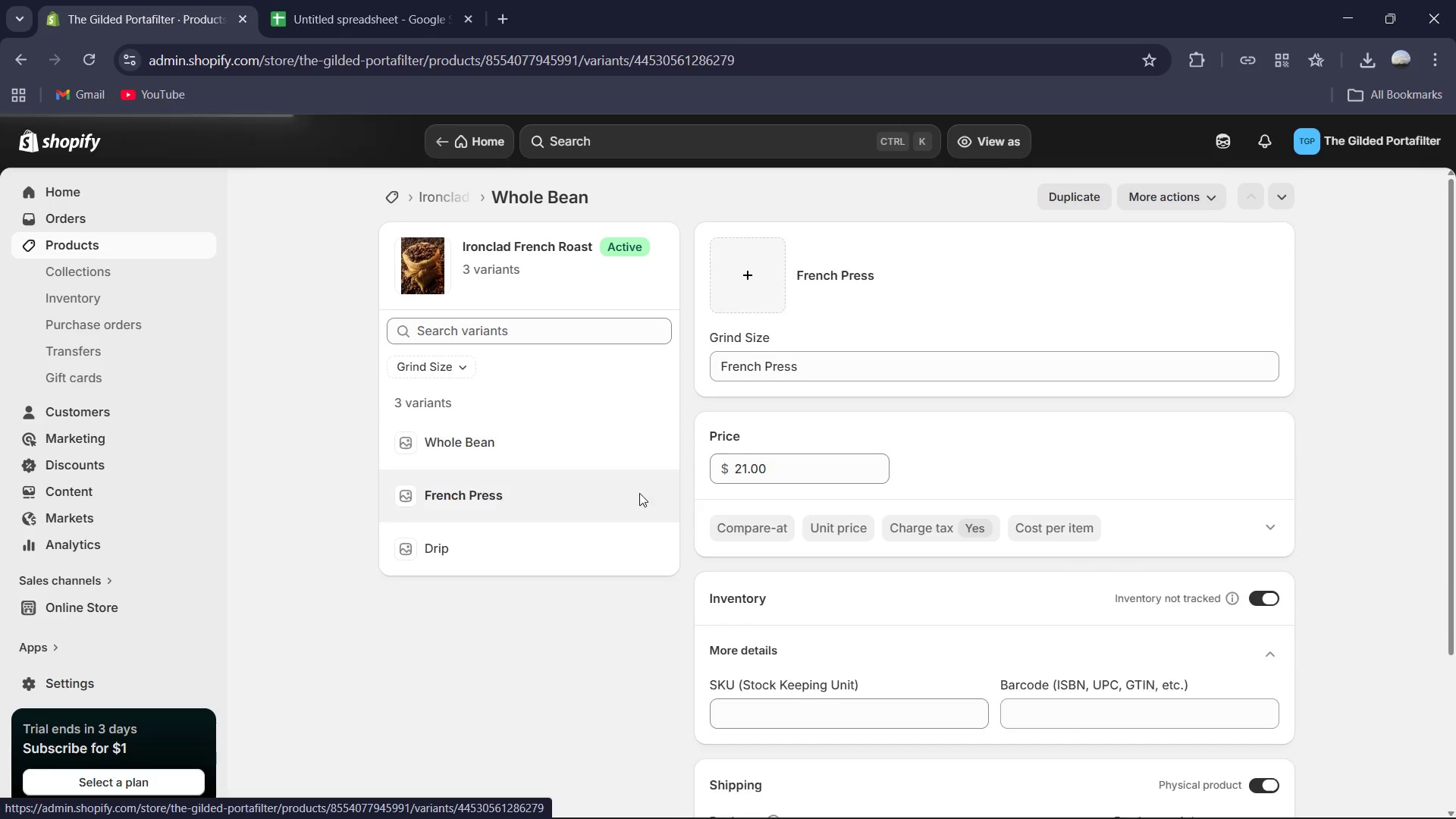 
scroll: coordinate [742, 491], scroll_direction: down, amount: 6.0
 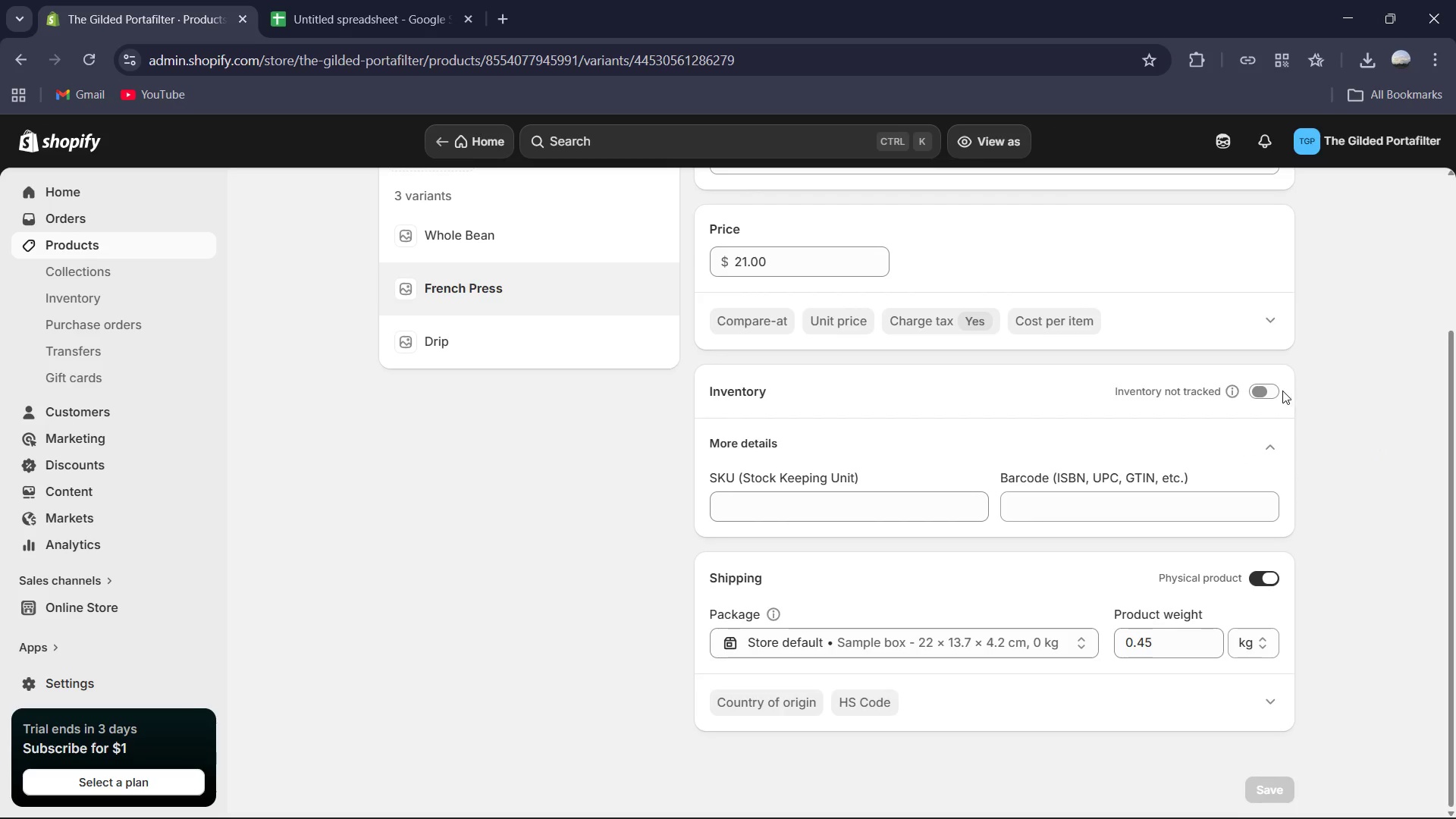 
left_click([1268, 391])
 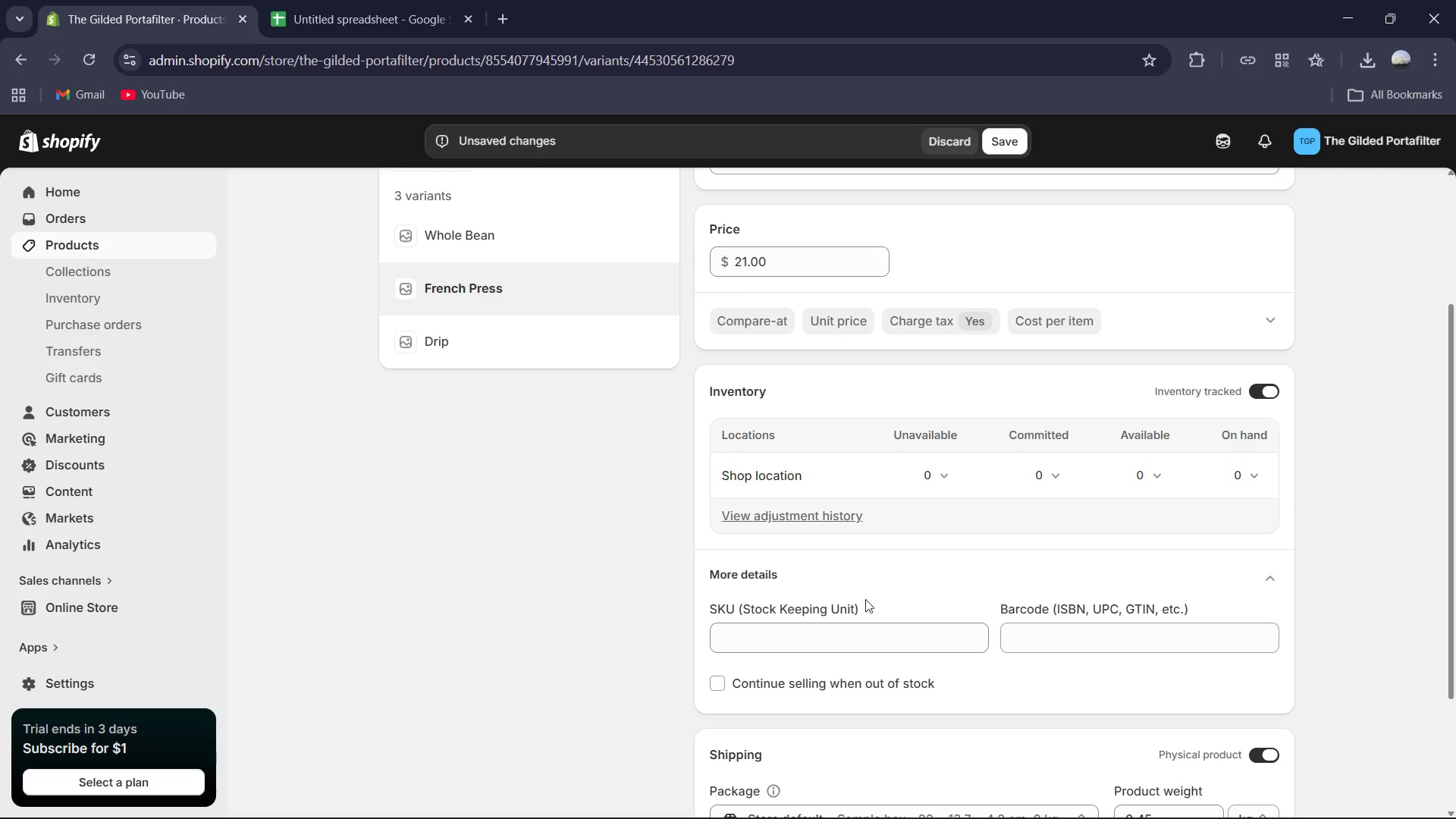 
left_click([854, 621])
 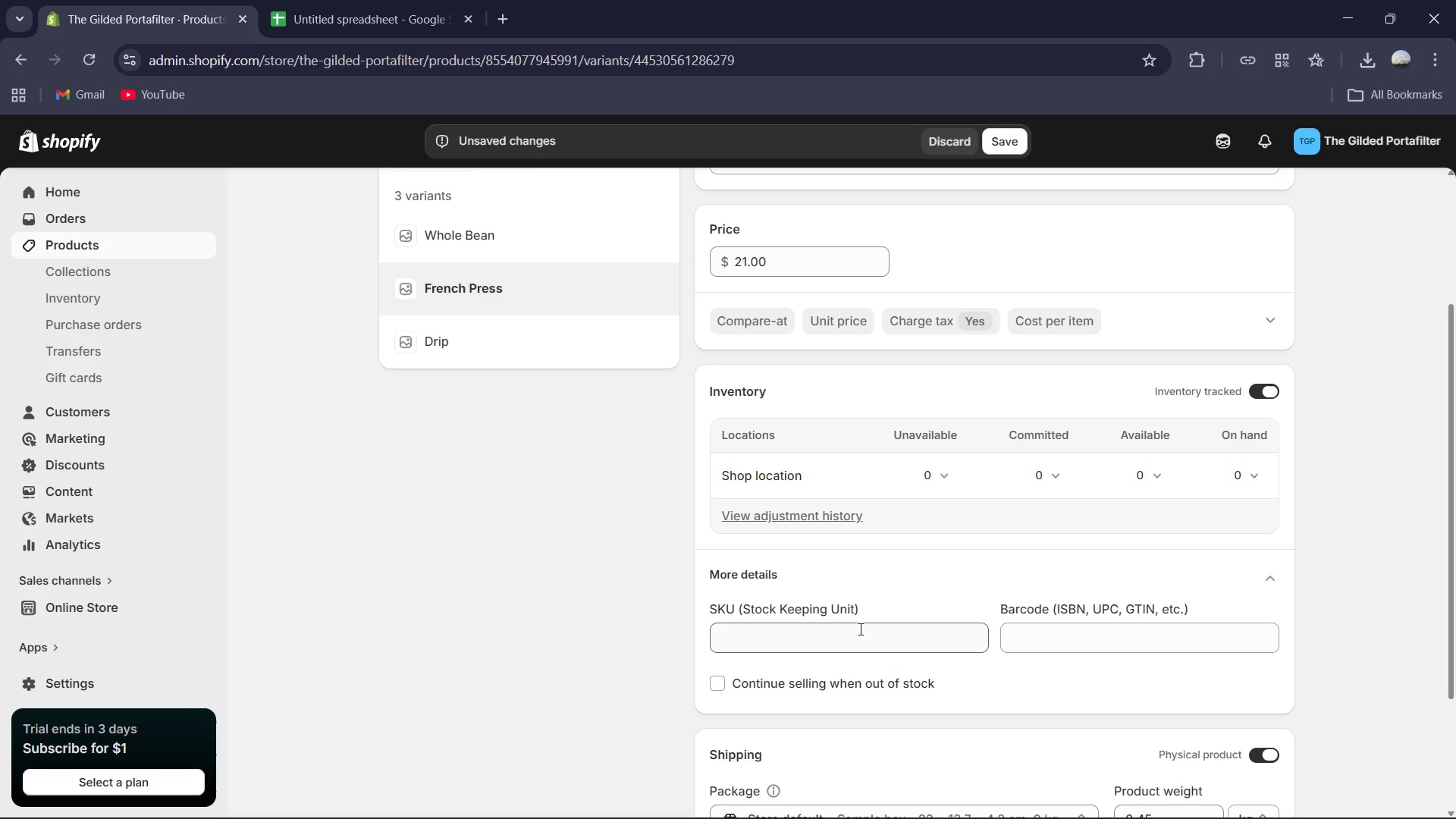 
left_click([860, 629])
 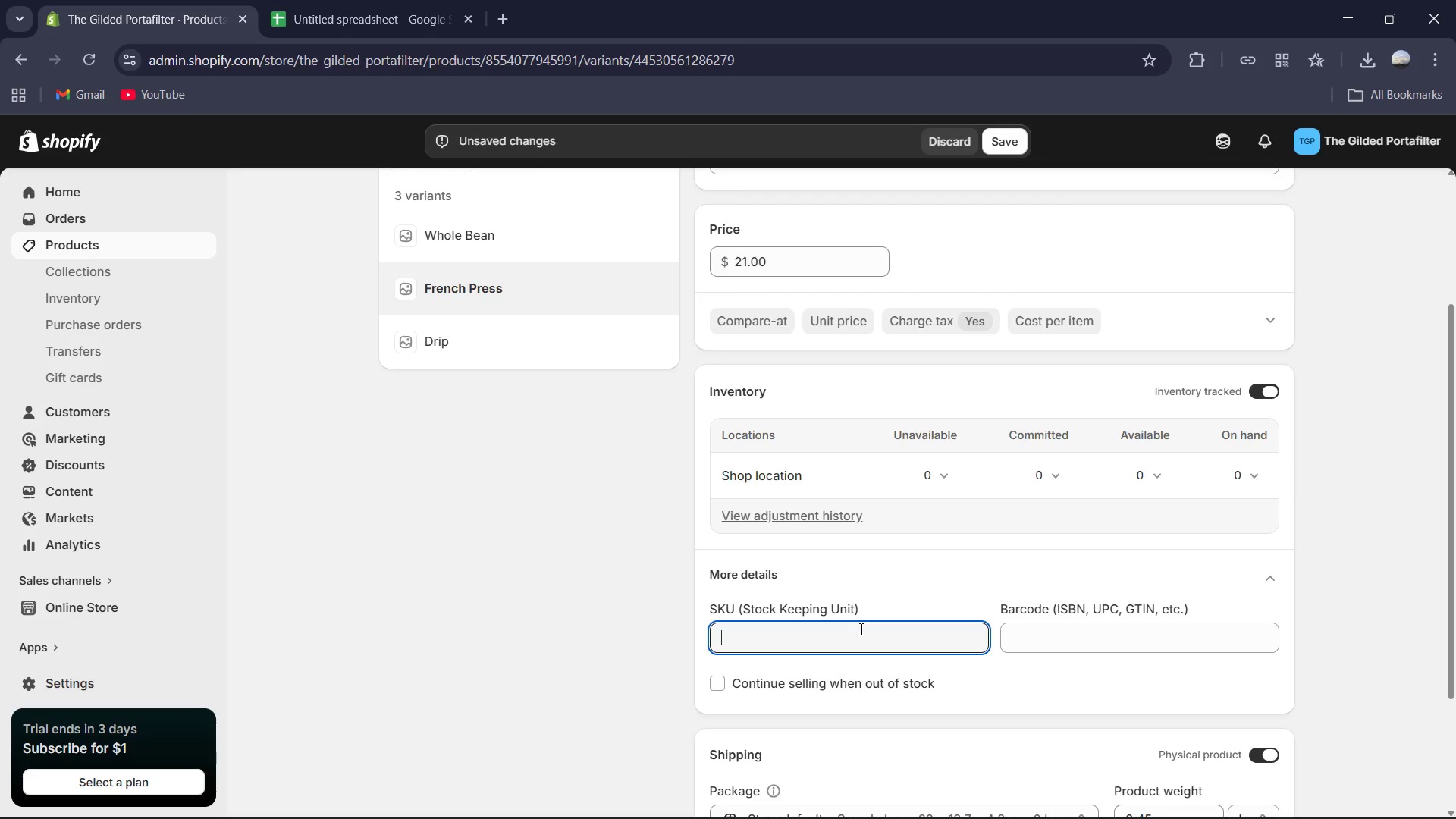 
key(Control+V)
 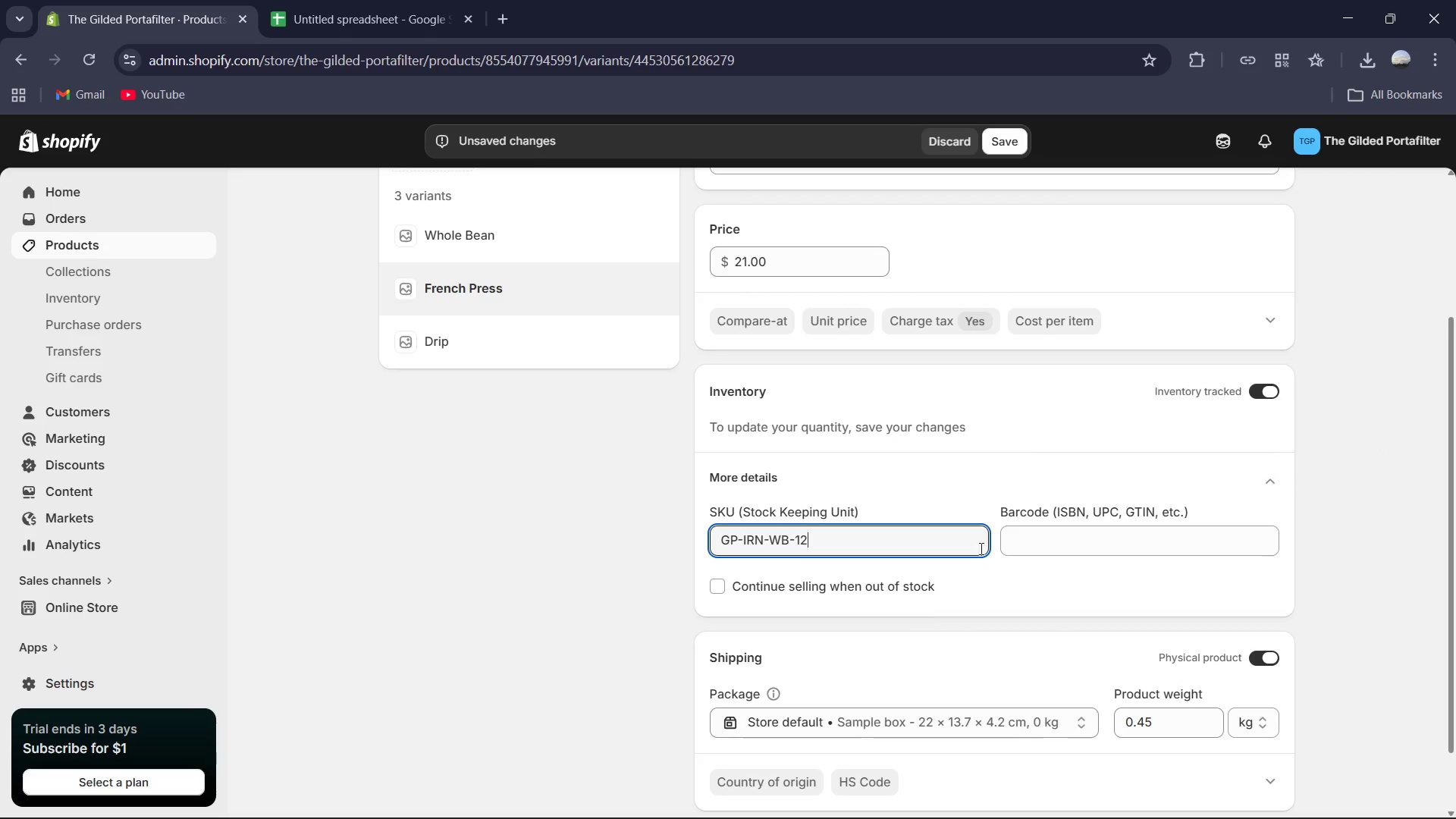 
scroll: coordinate [1222, 648], scroll_direction: down, amount: 7.0
 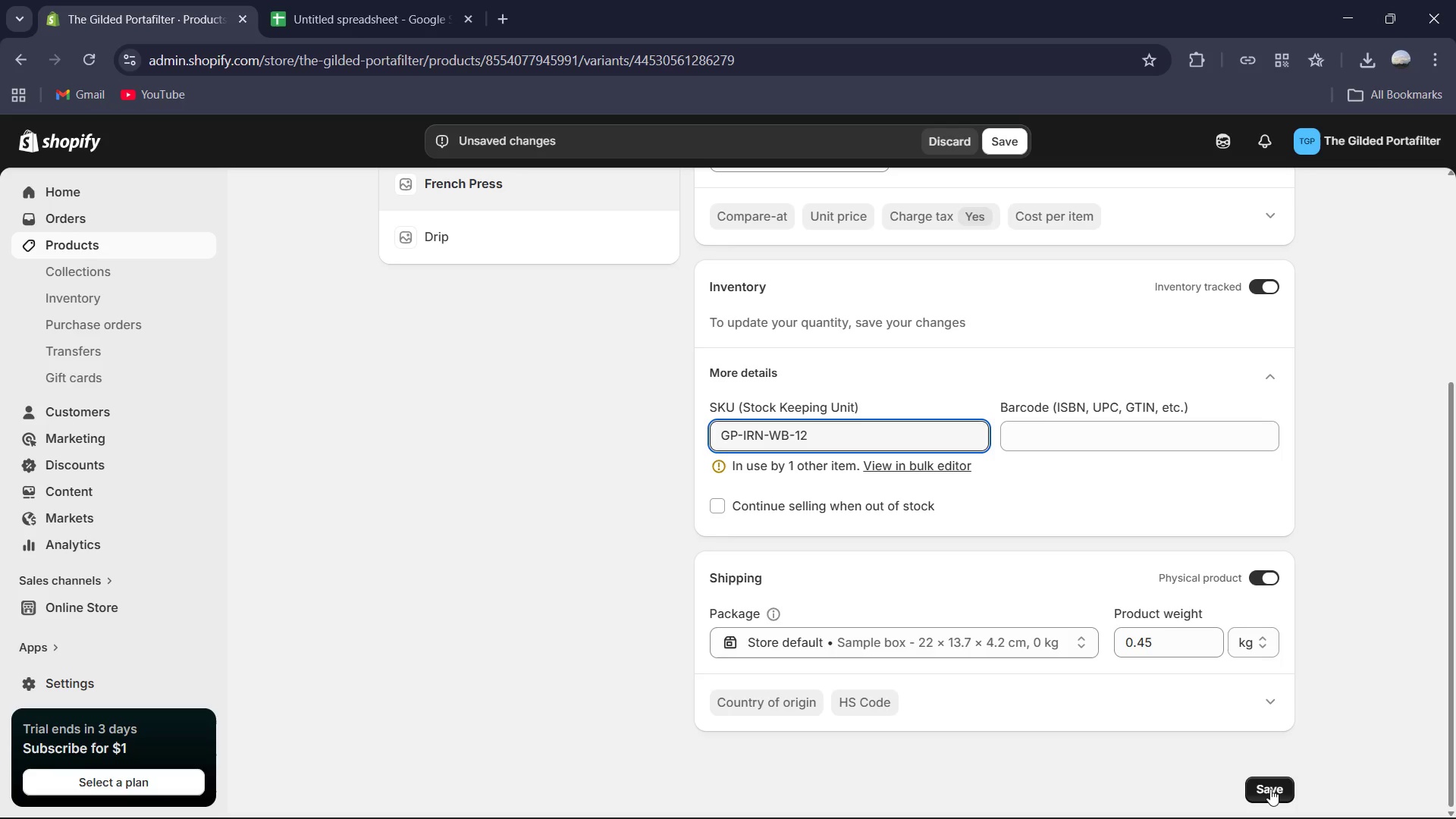 
left_click([1270, 789])
 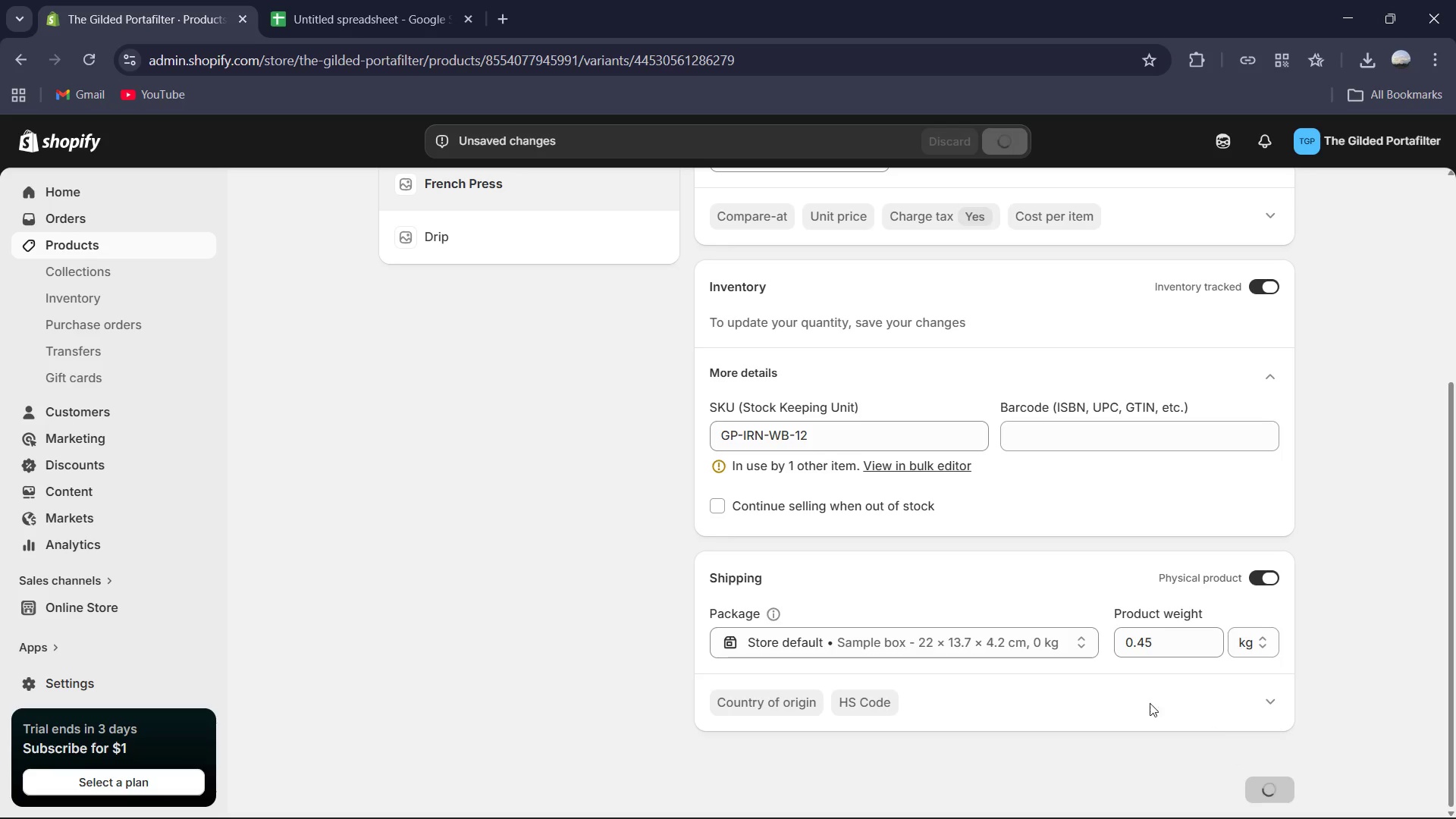 
scroll: coordinate [848, 665], scroll_direction: up, amount: 2.0
 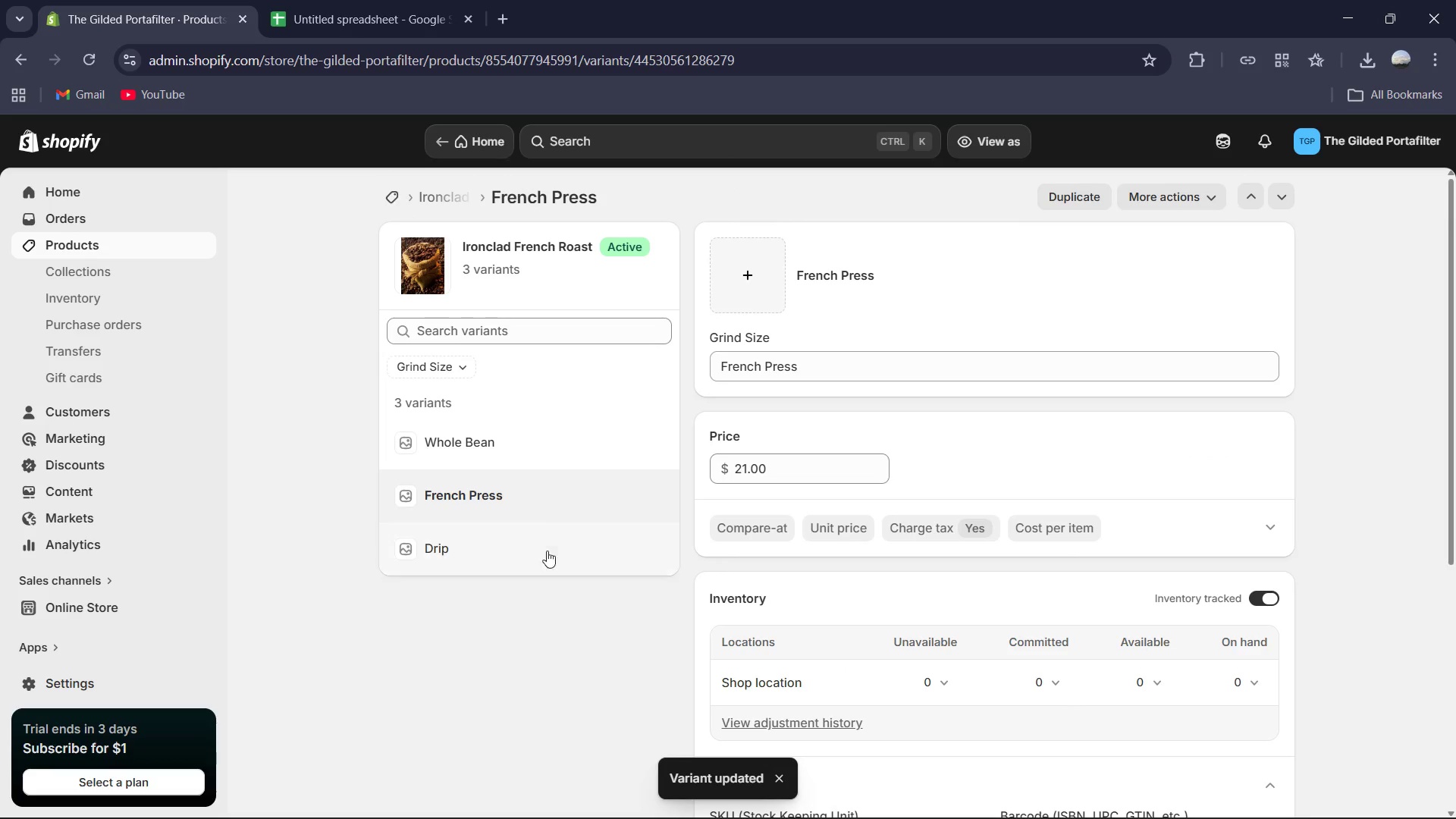 
left_click([536, 563])
 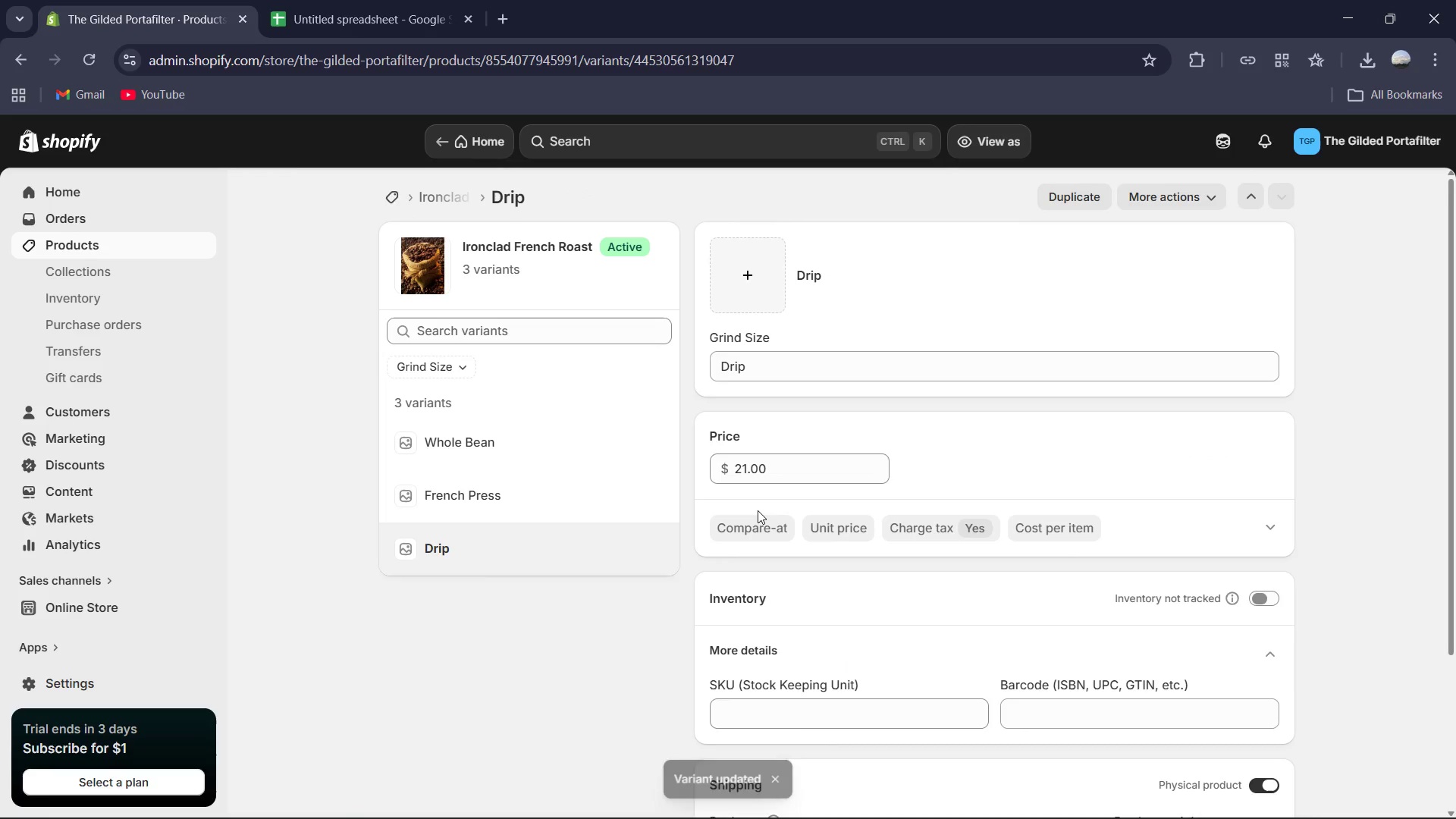 
scroll: coordinate [758, 510], scroll_direction: down, amount: 3.0
 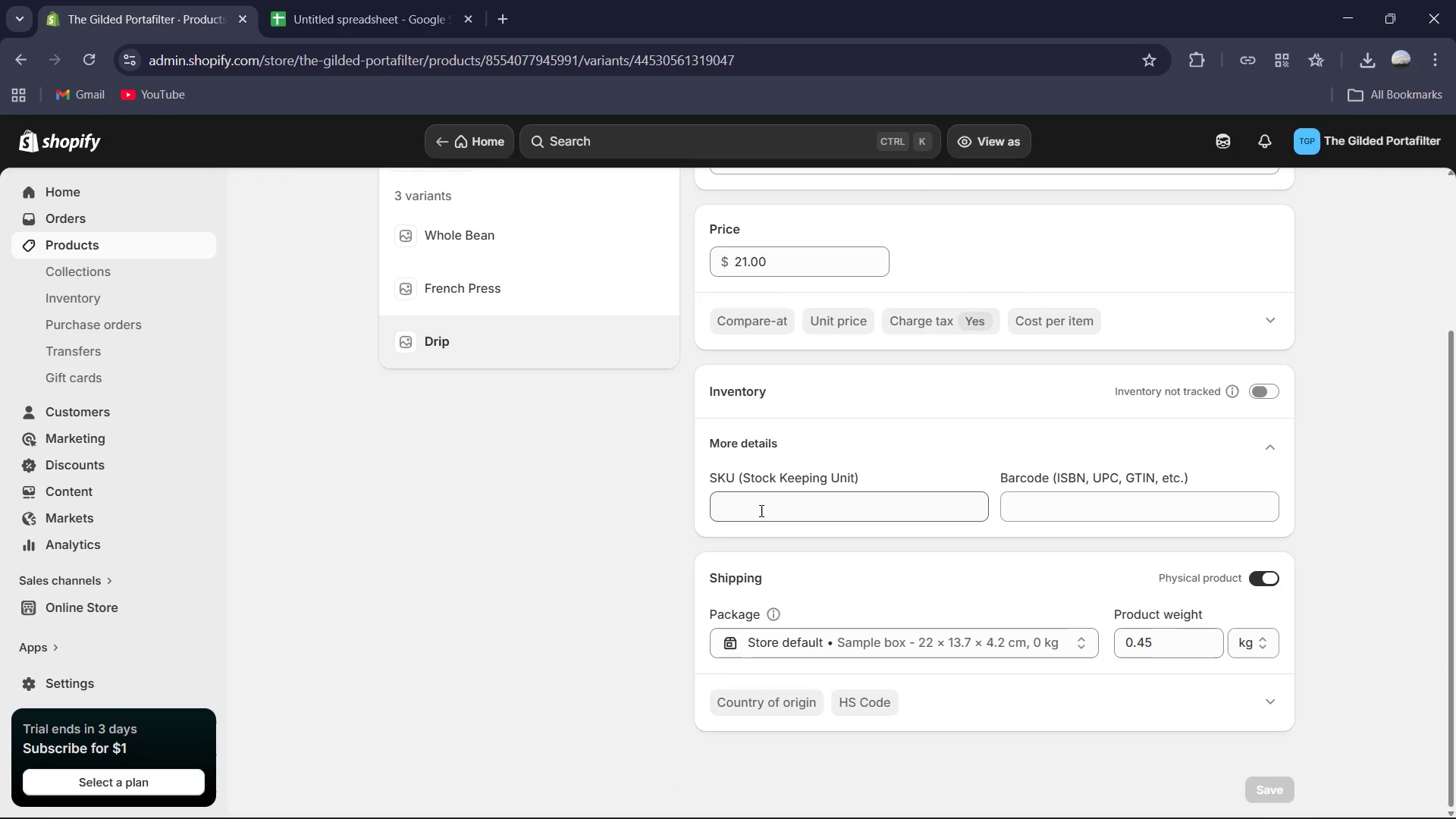 
left_click([760, 510])
 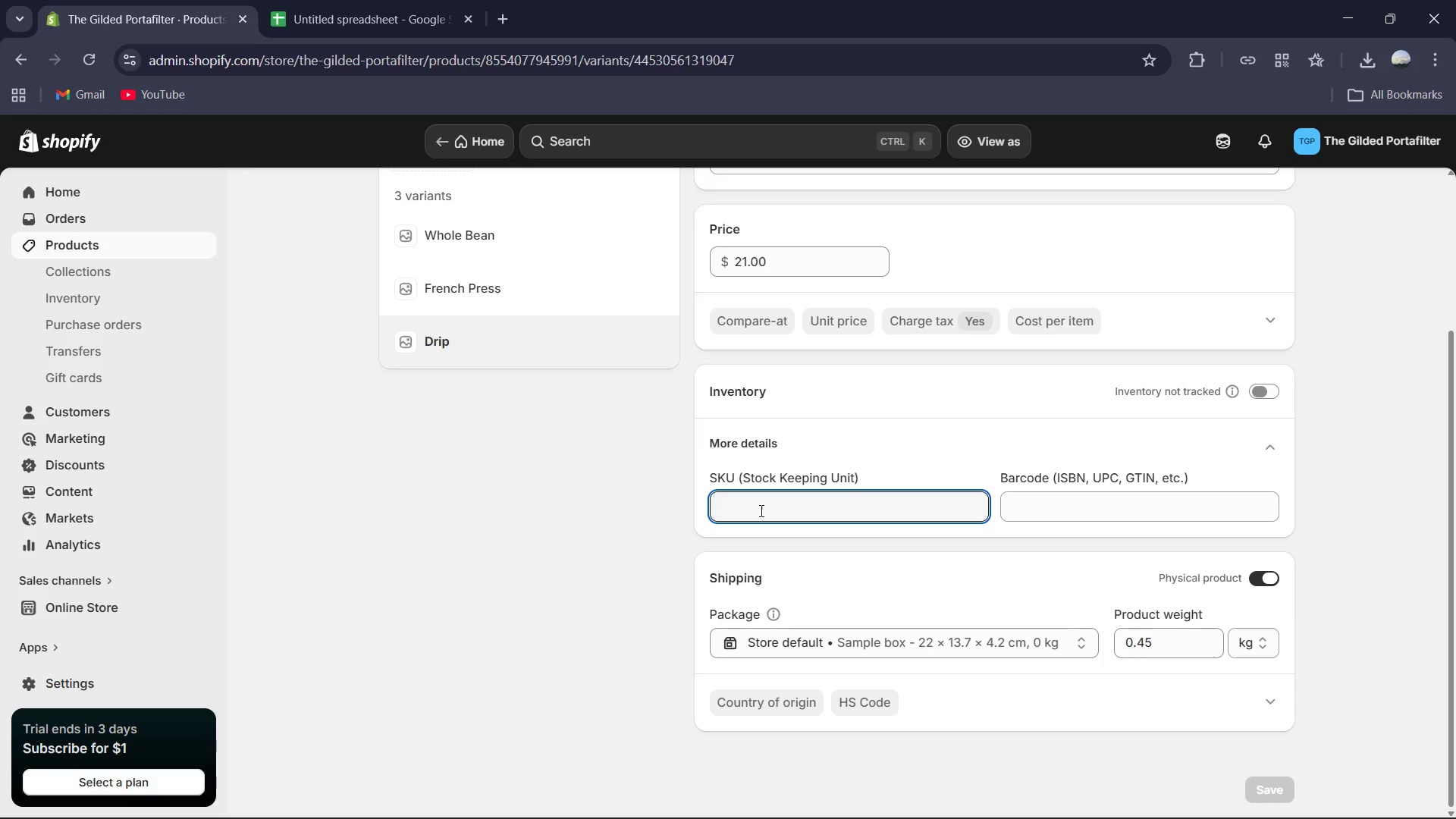 
key(Control+V)
 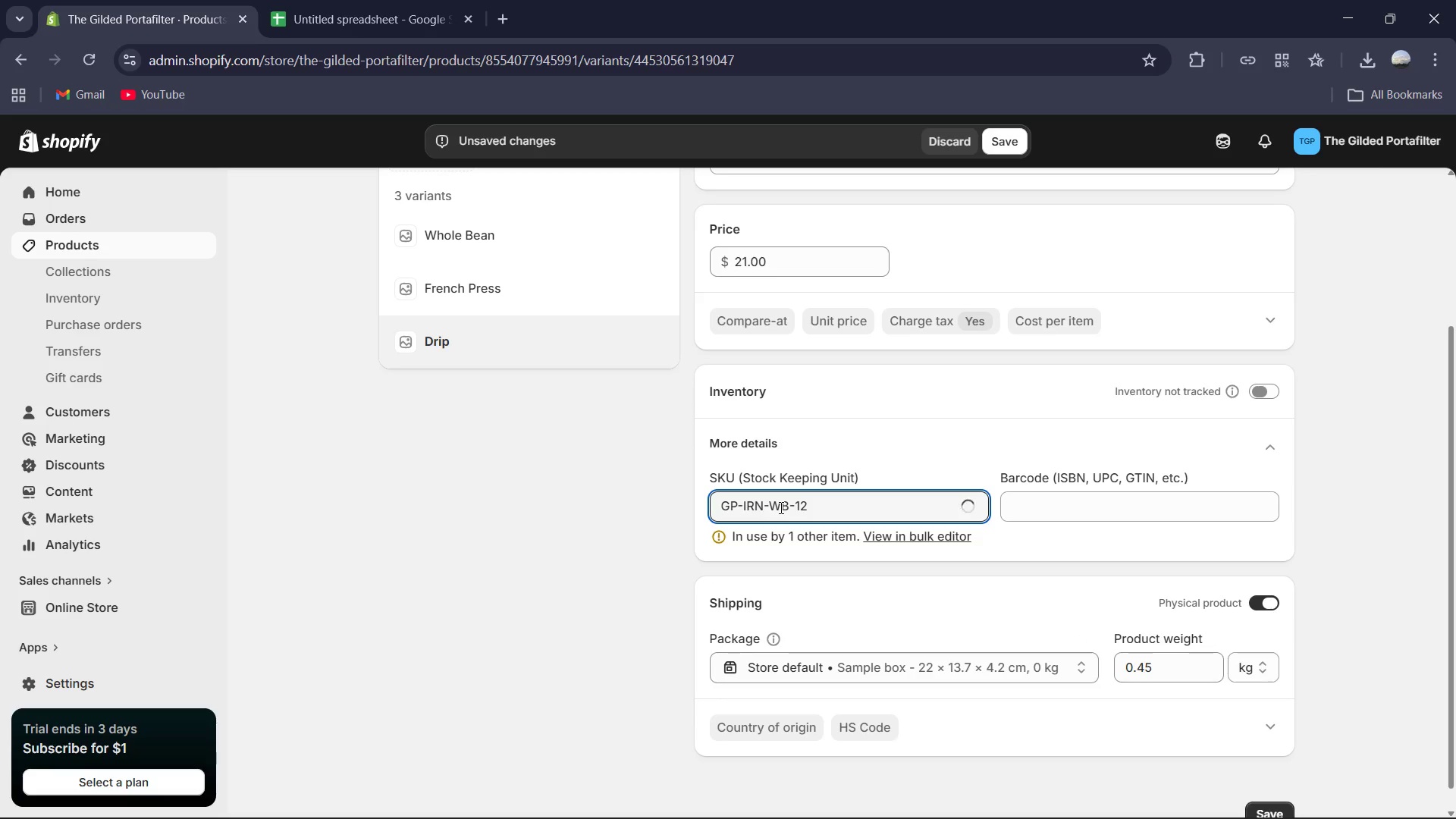 
left_click([786, 506])
 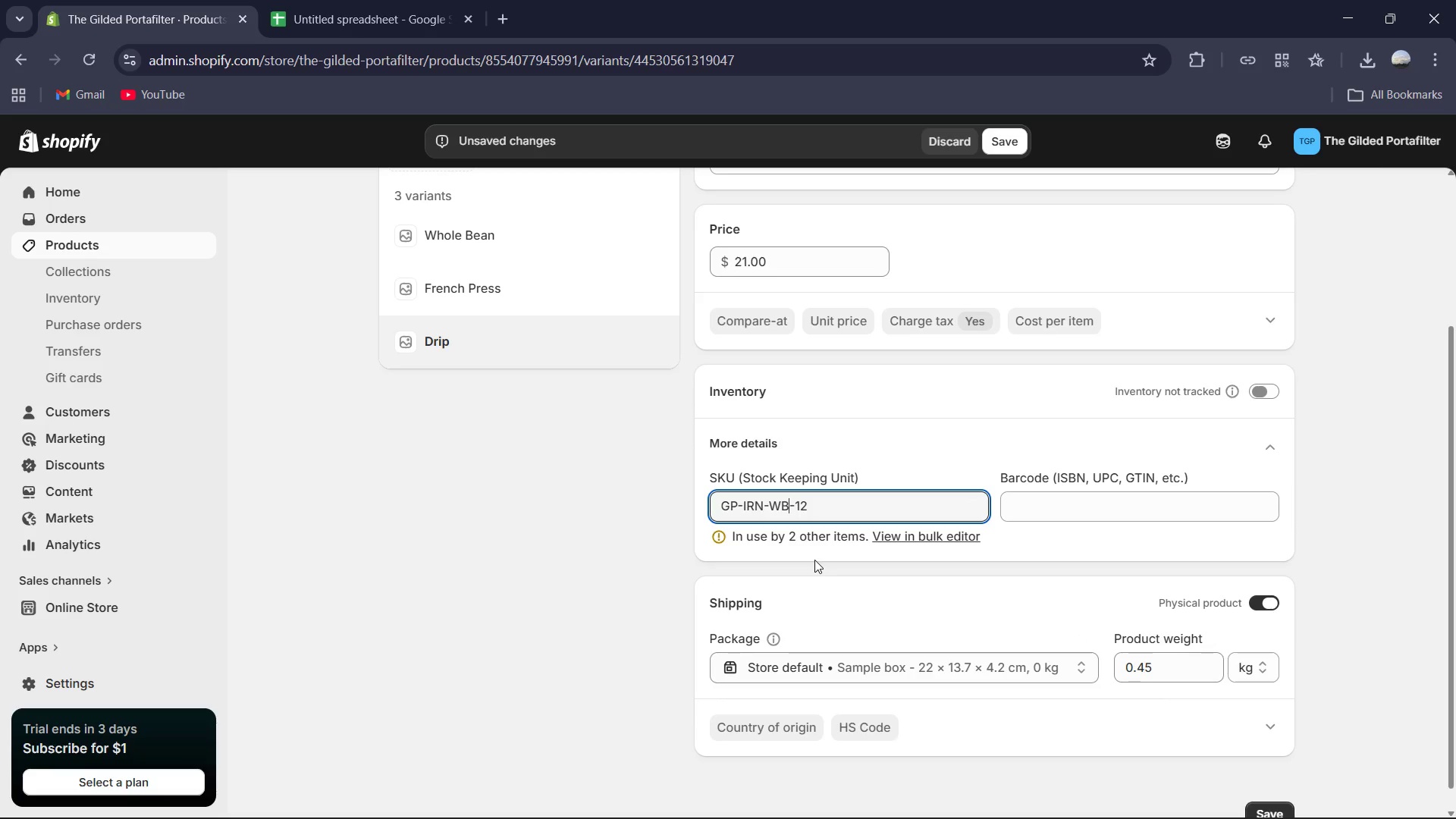 
key(Backspace)
key(Backspace)
type(DR)
 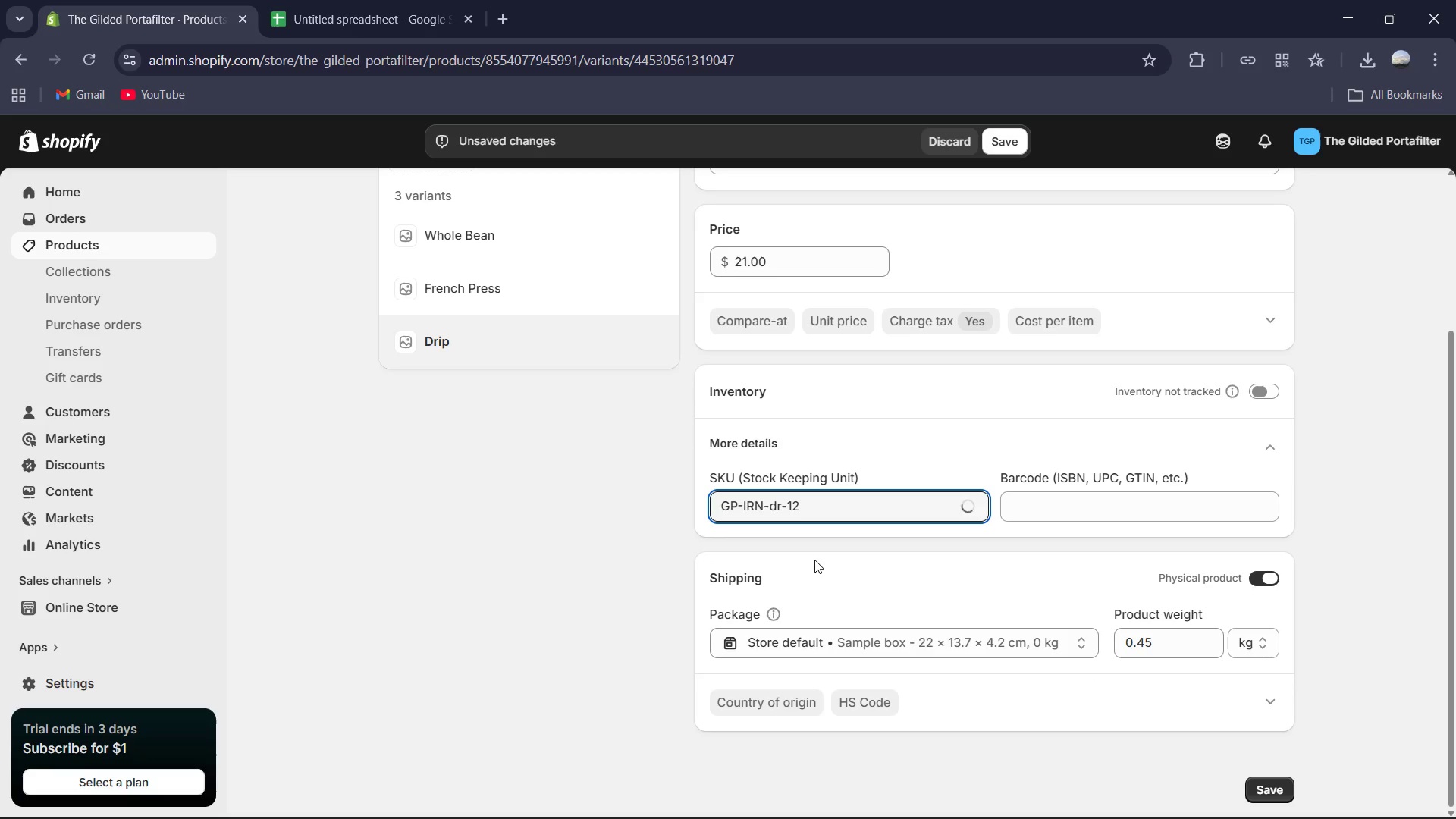 
key(Backspace)
key(Backspace)
type(dr)
 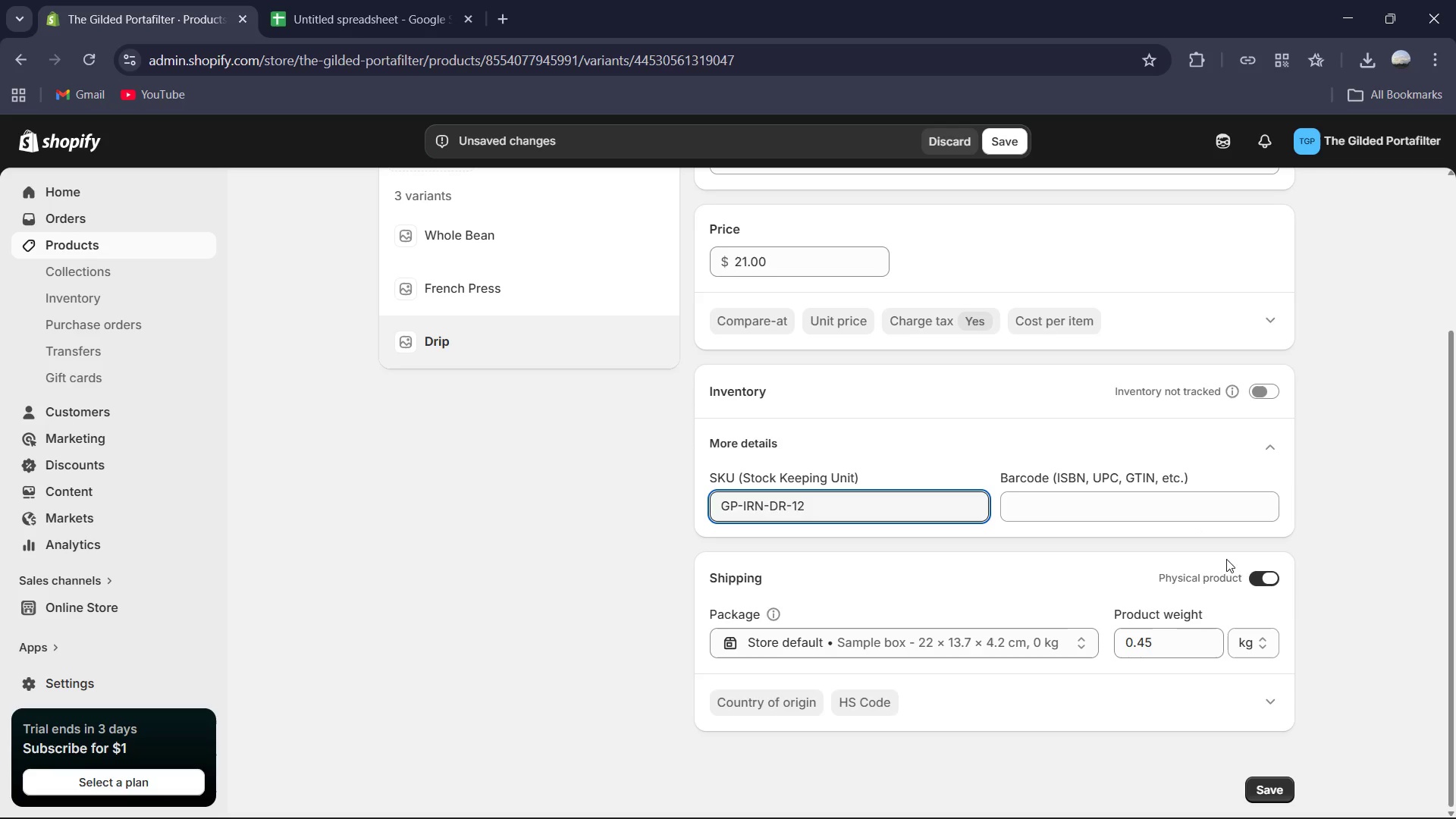 
wait(5.25)
 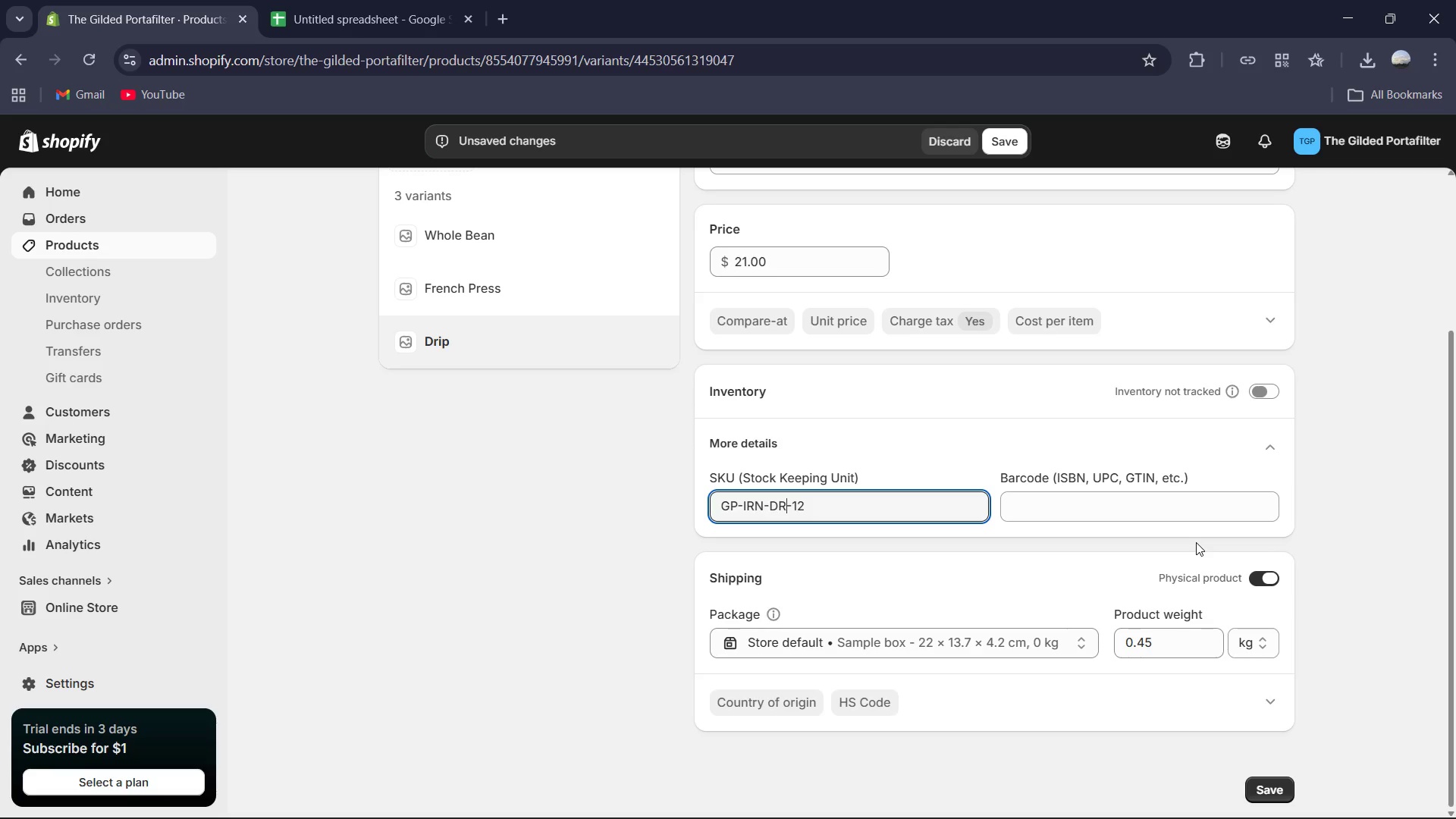 
scroll: coordinate [1262, 563], scroll_direction: down, amount: 1.0
 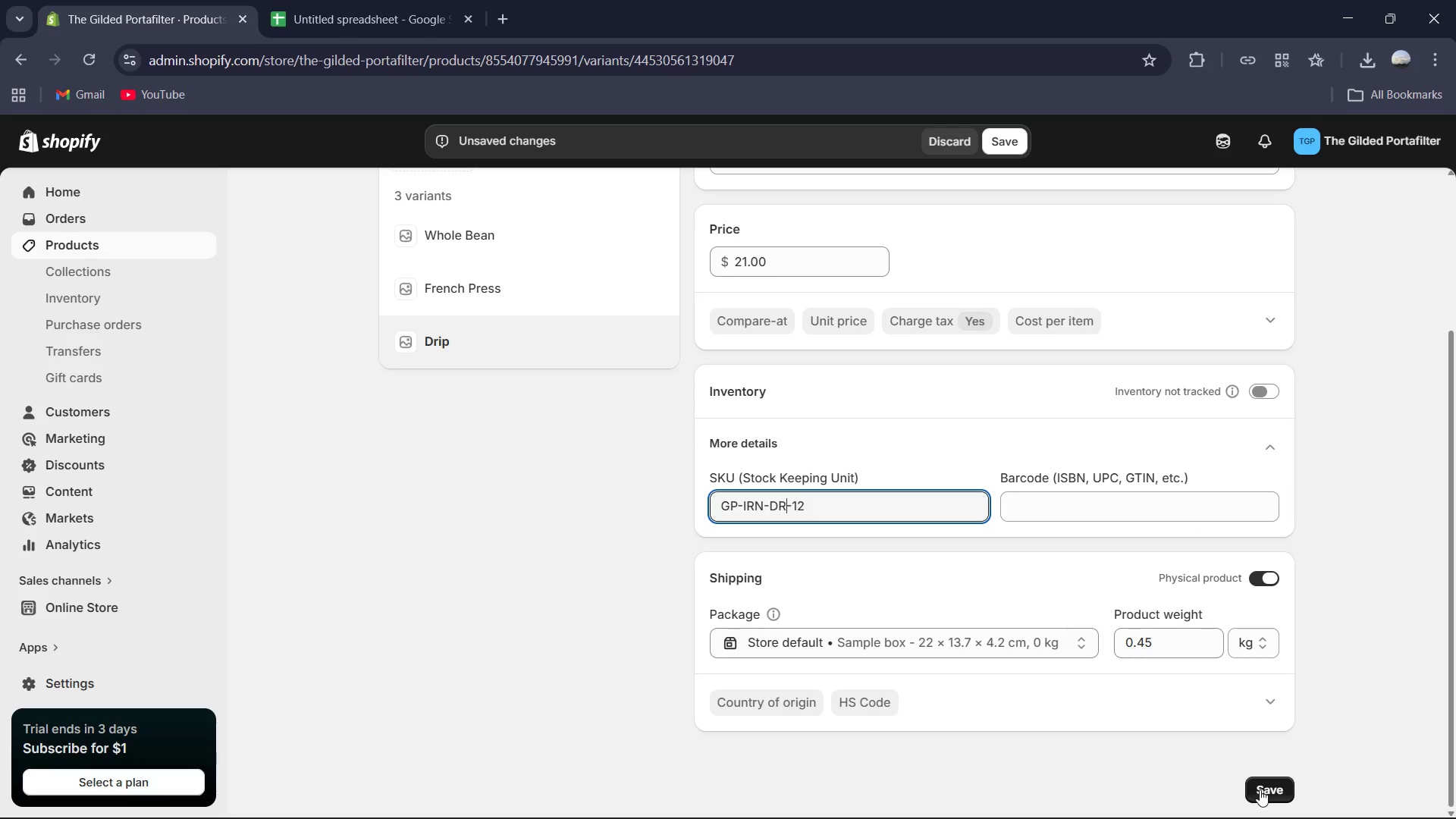 
left_click([1260, 789])
 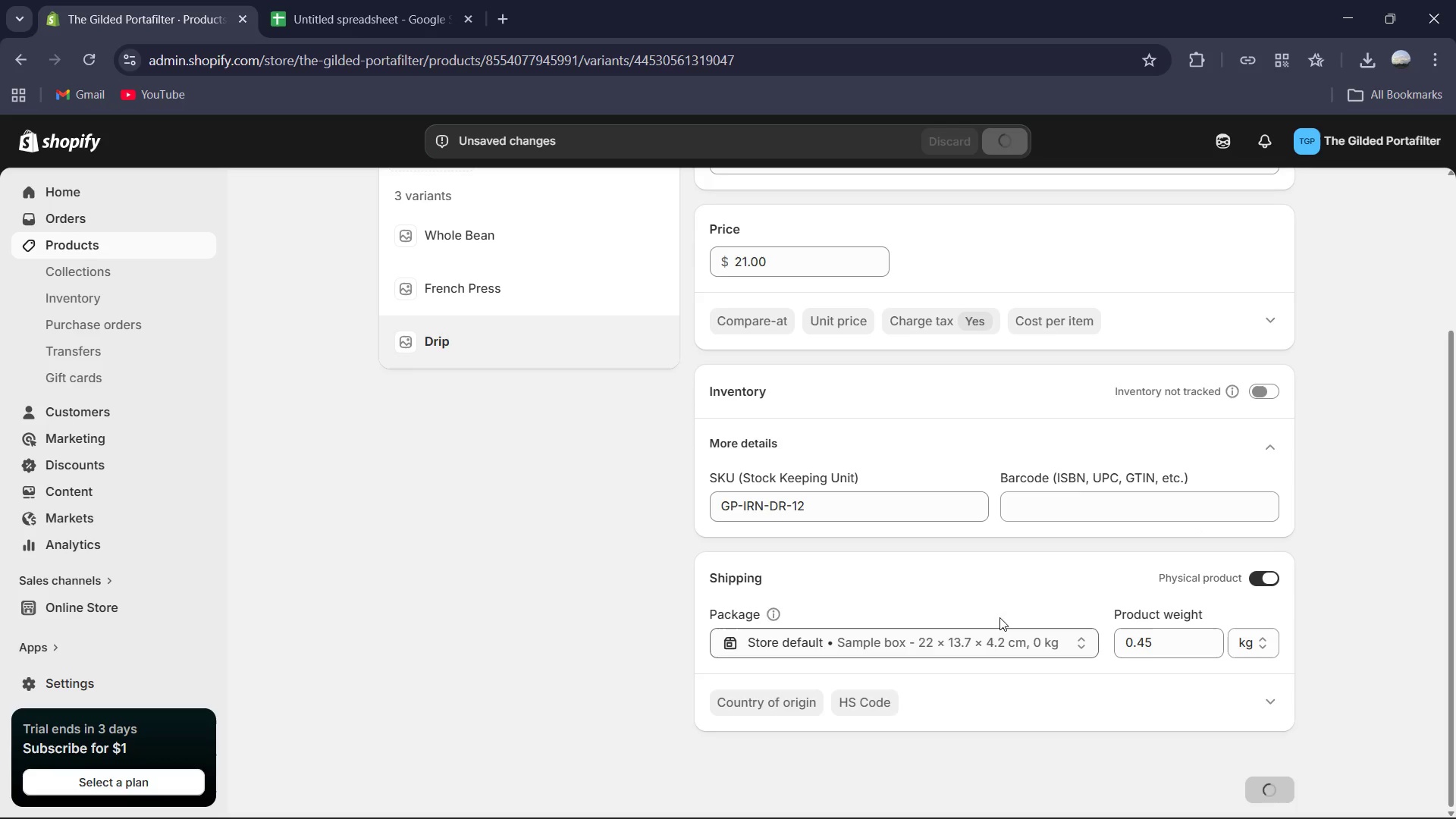 
scroll: coordinate [981, 589], scroll_direction: up, amount: 3.0
 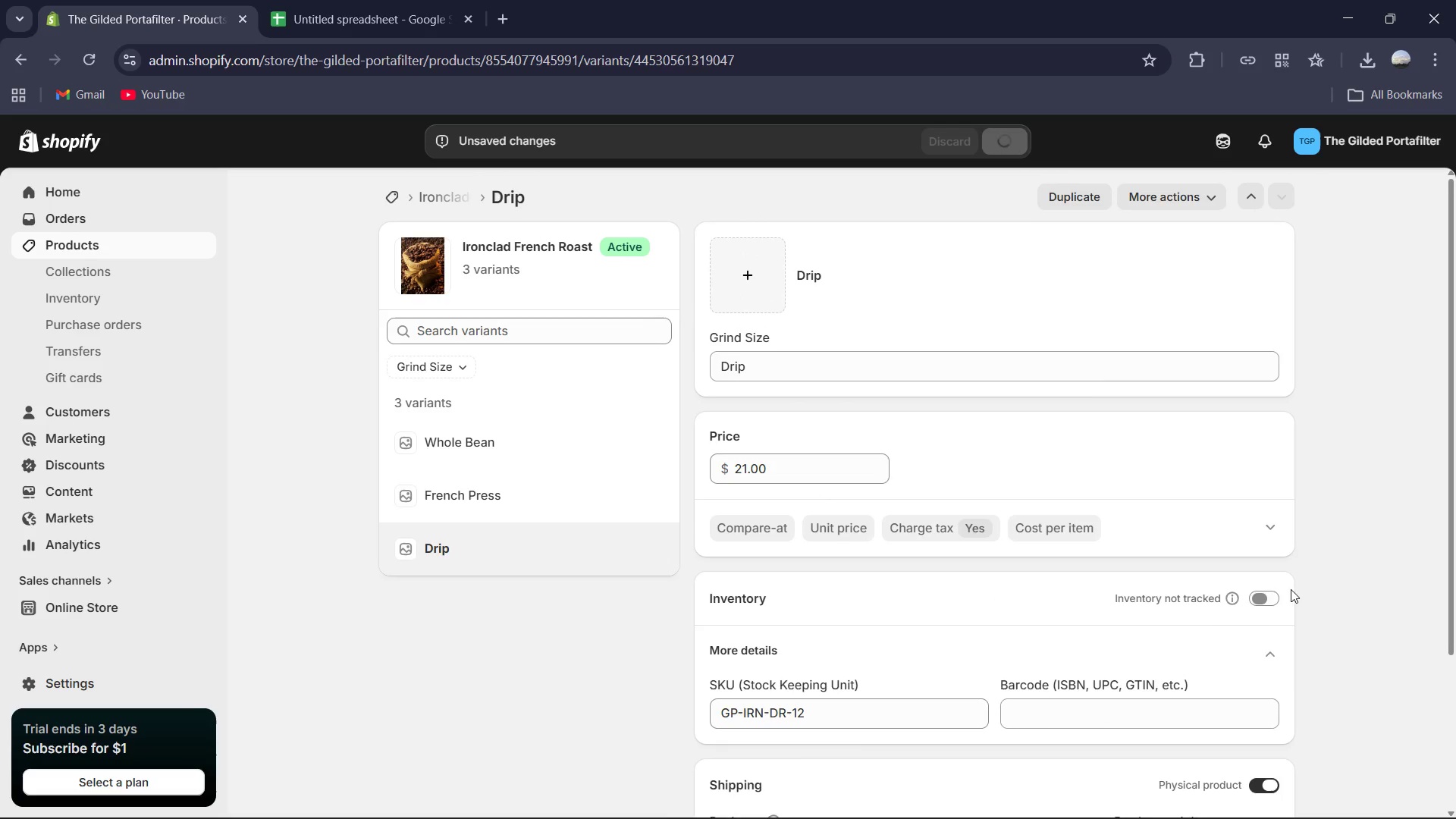 
left_click([1274, 599])
 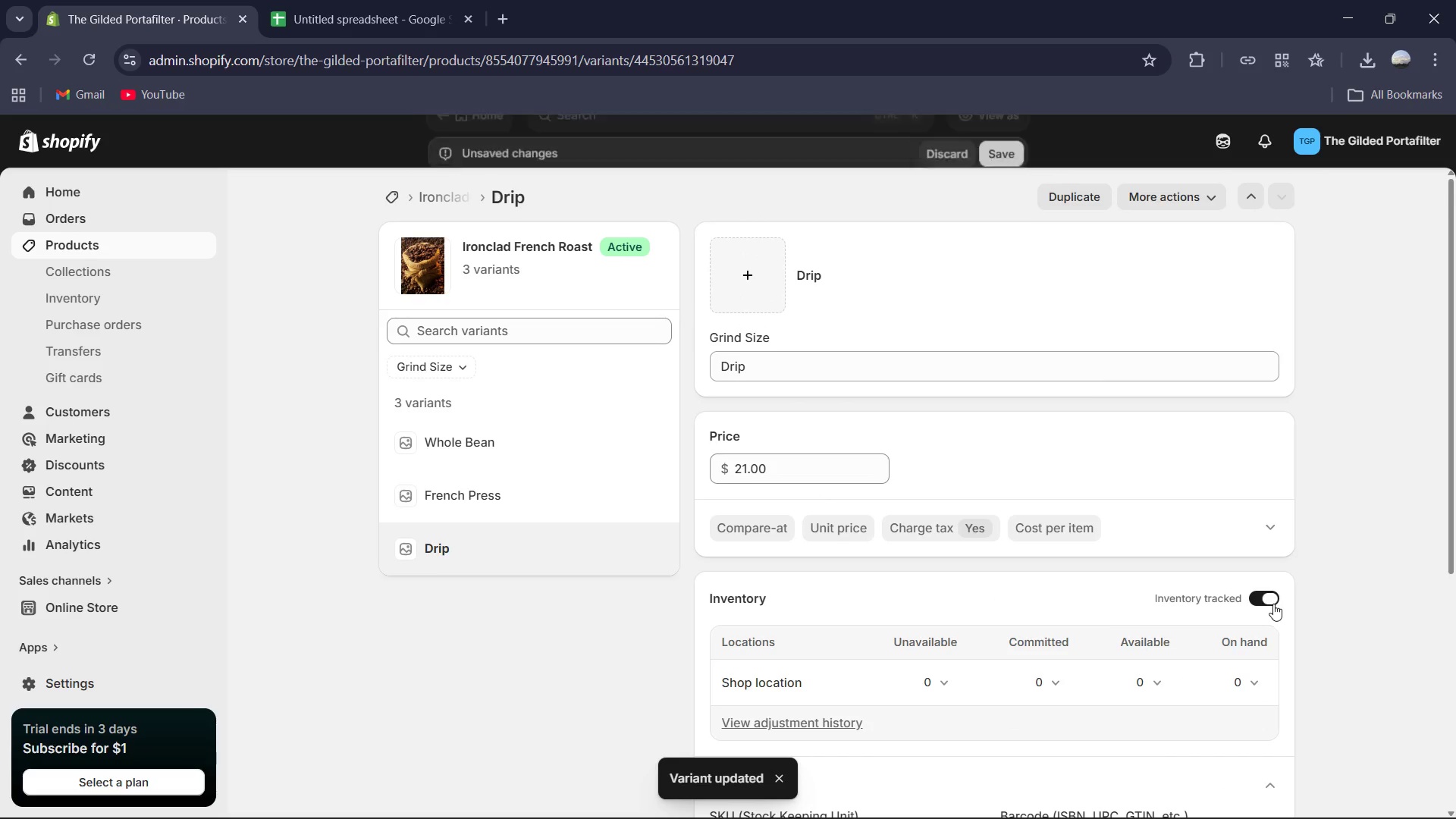 
scroll: coordinate [1273, 607], scroll_direction: down, amount: 4.0
 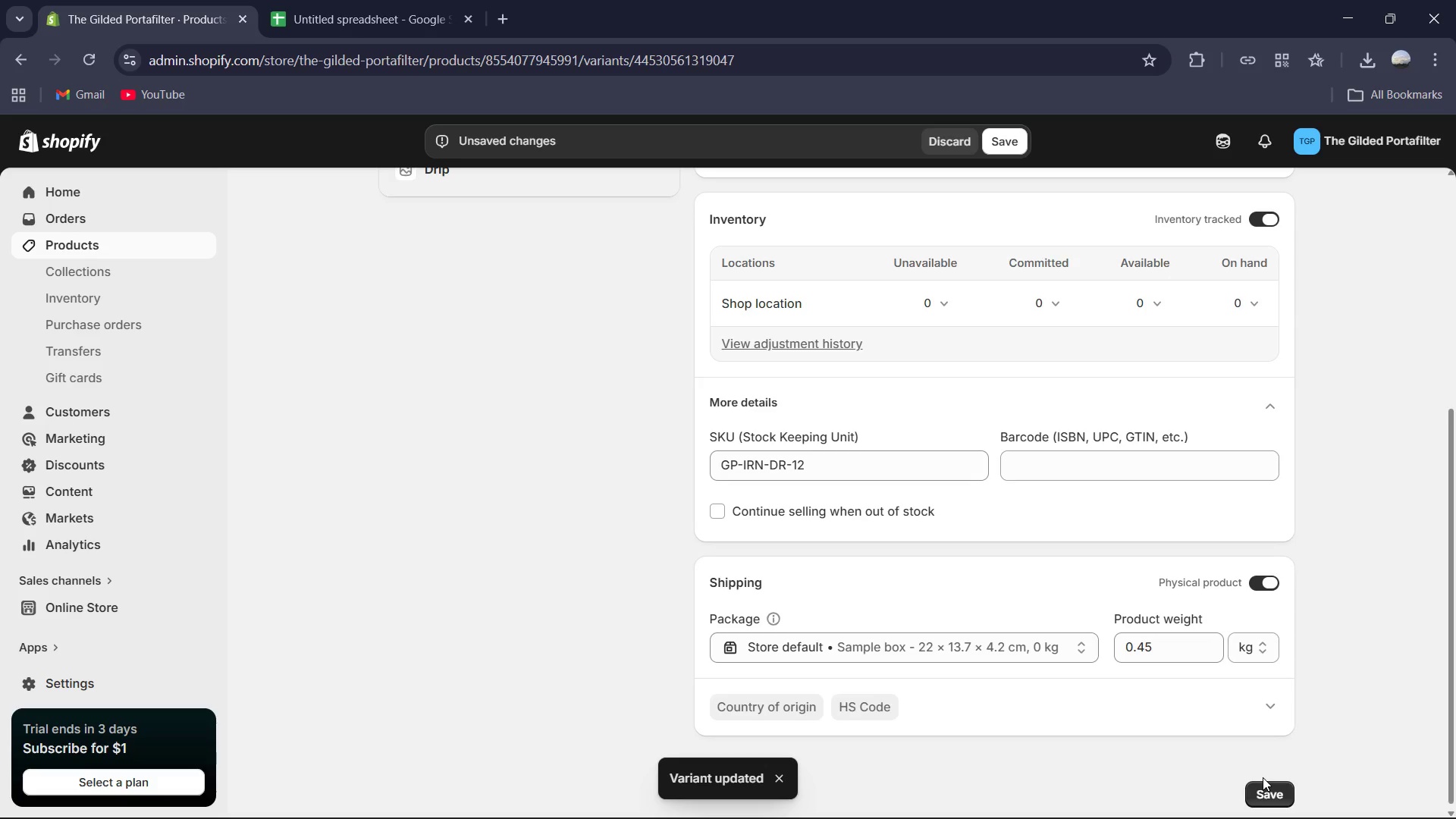 
left_click([1264, 777])
 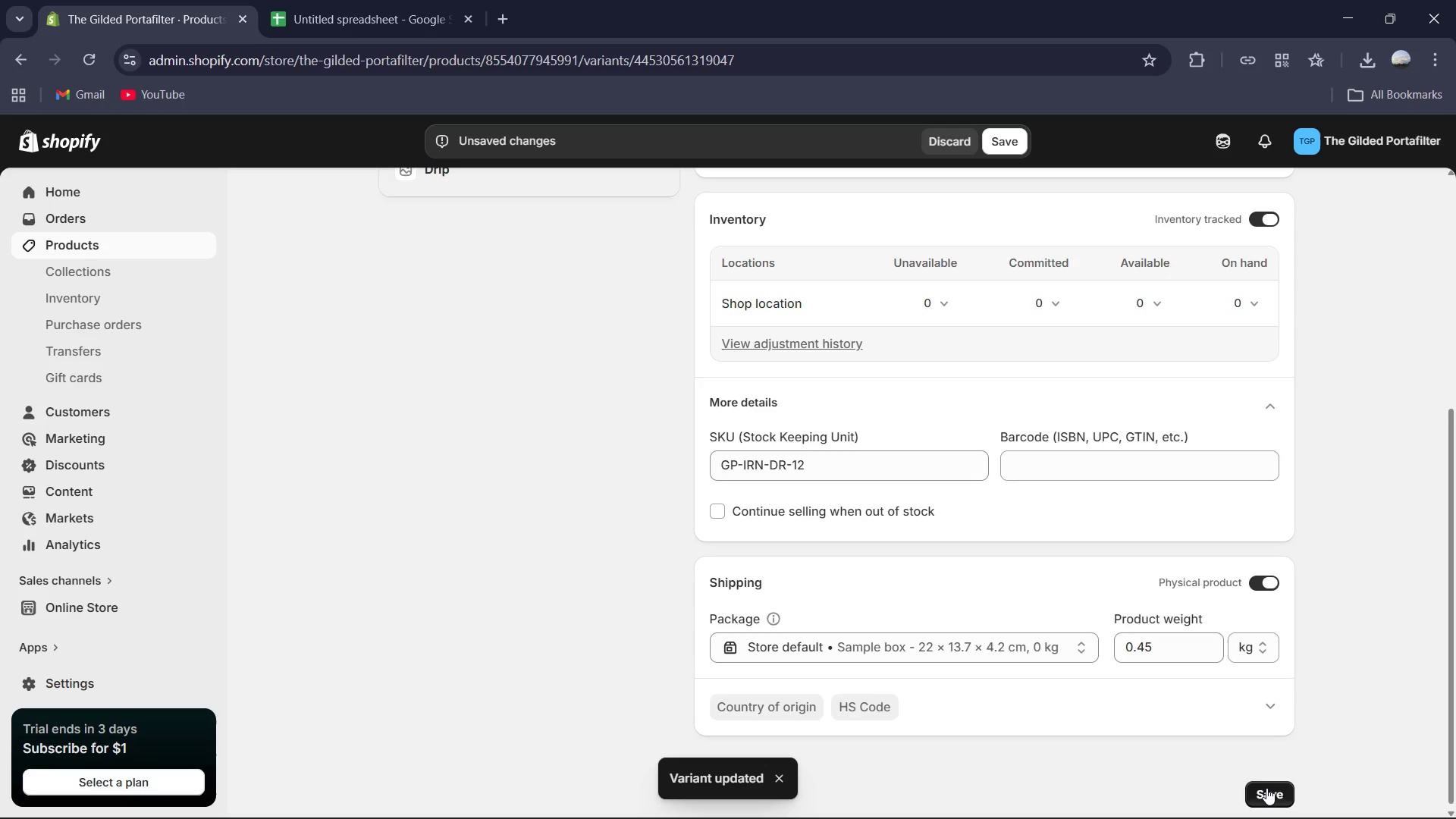 
left_click([1266, 788])
 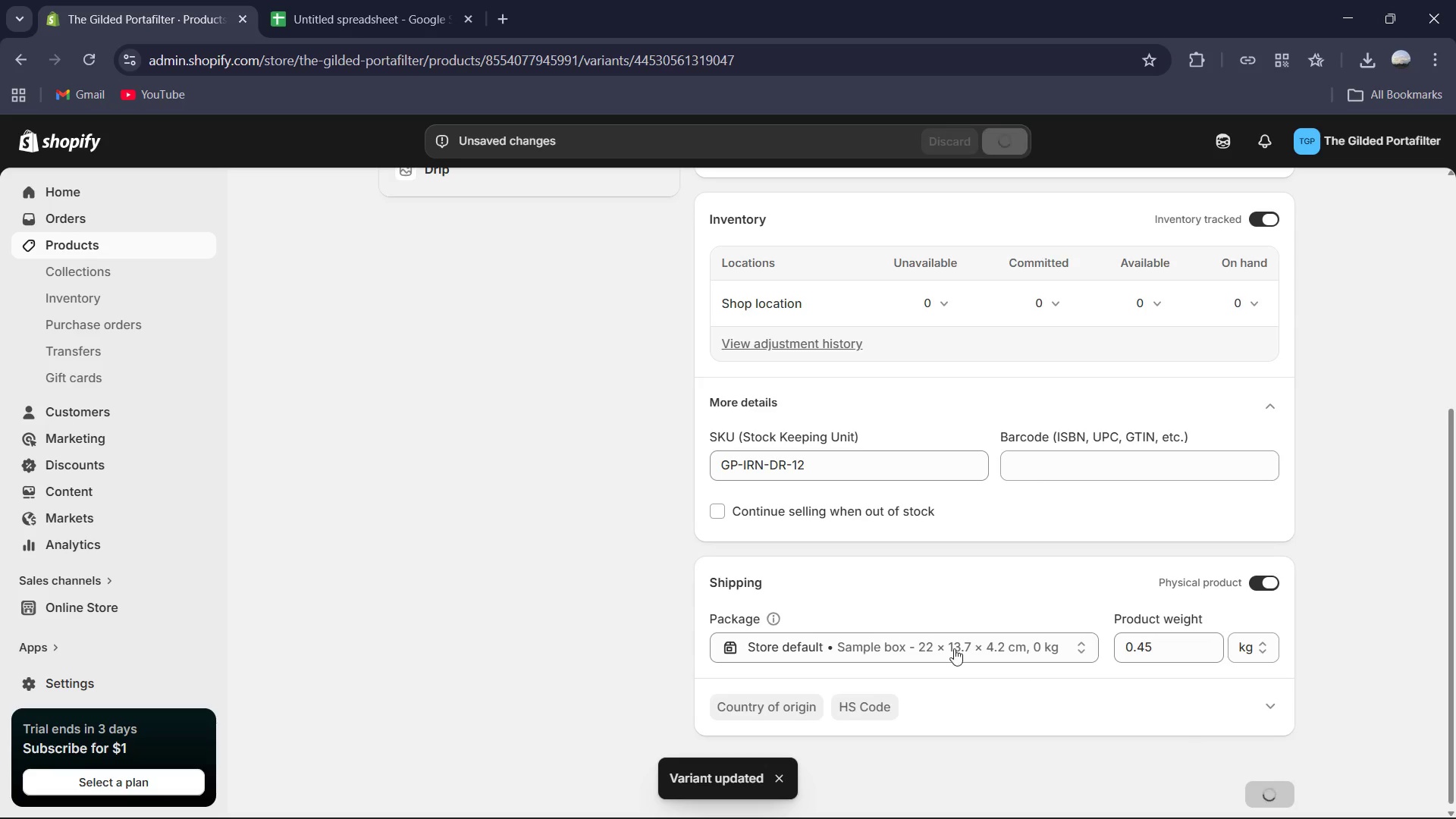 
scroll: coordinate [910, 620], scroll_direction: up, amount: 4.0
 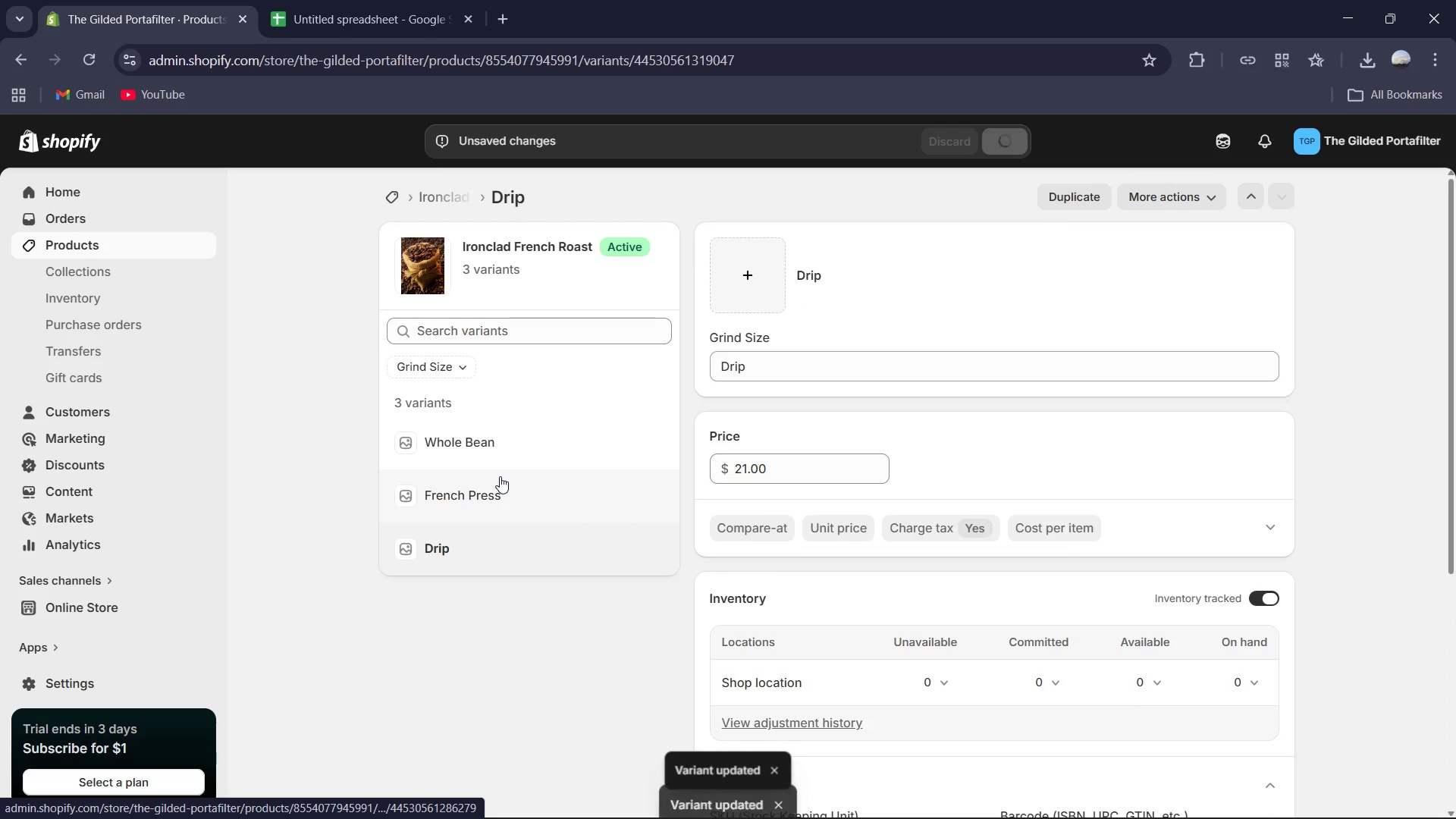 
left_click([500, 476])
 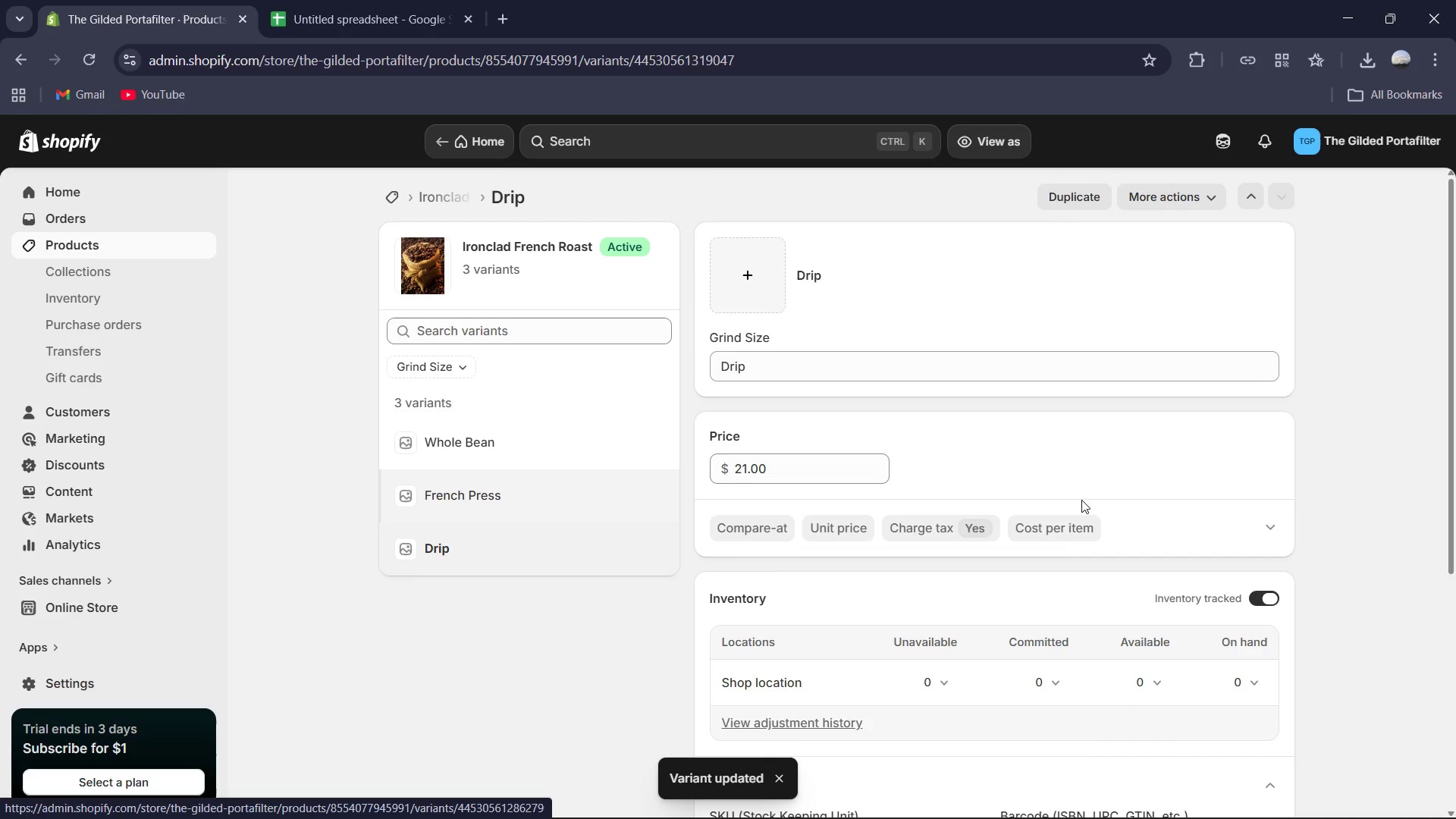 
scroll: coordinate [1128, 499], scroll_direction: down, amount: 7.0
 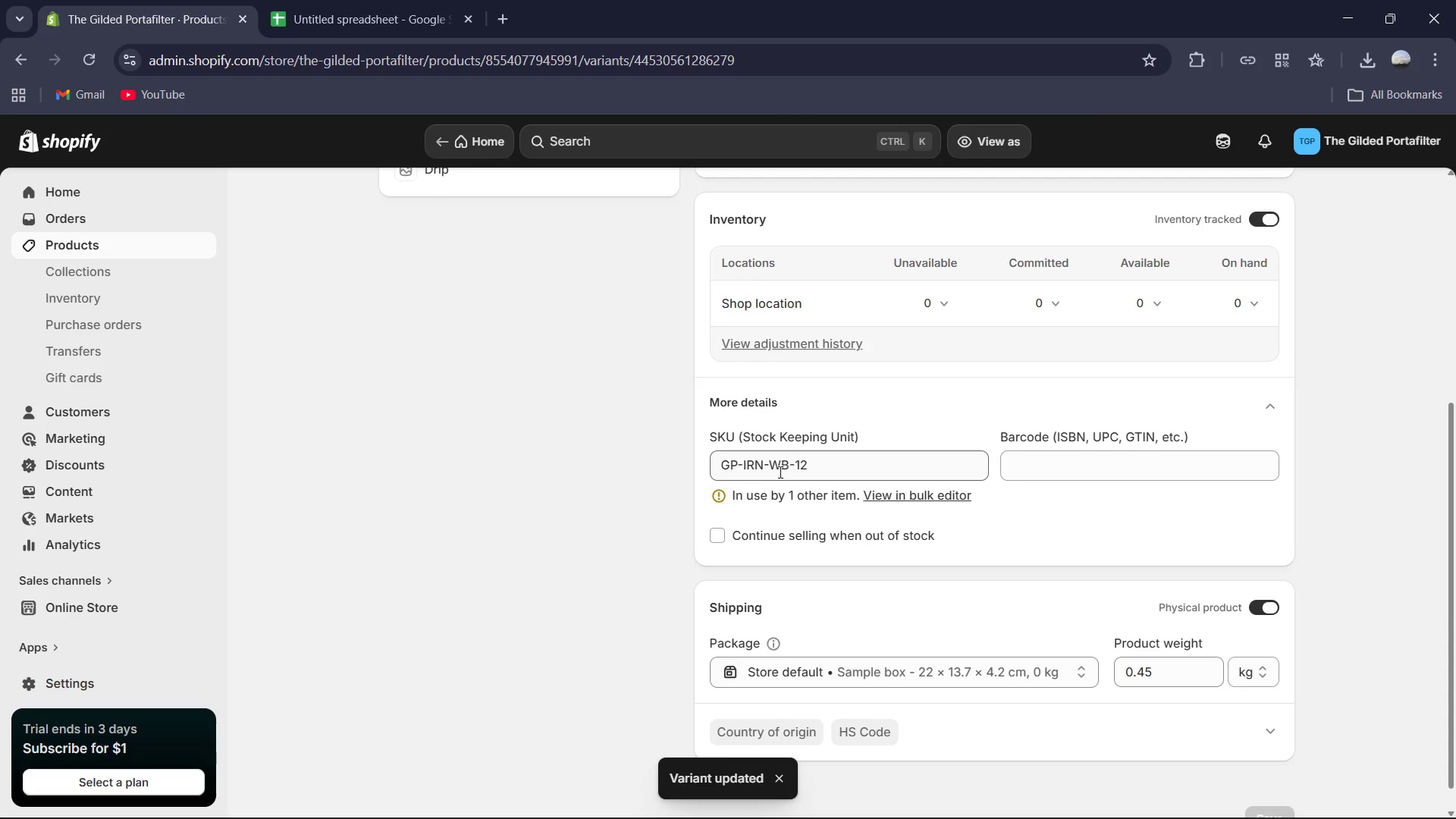 
left_click([789, 466])
 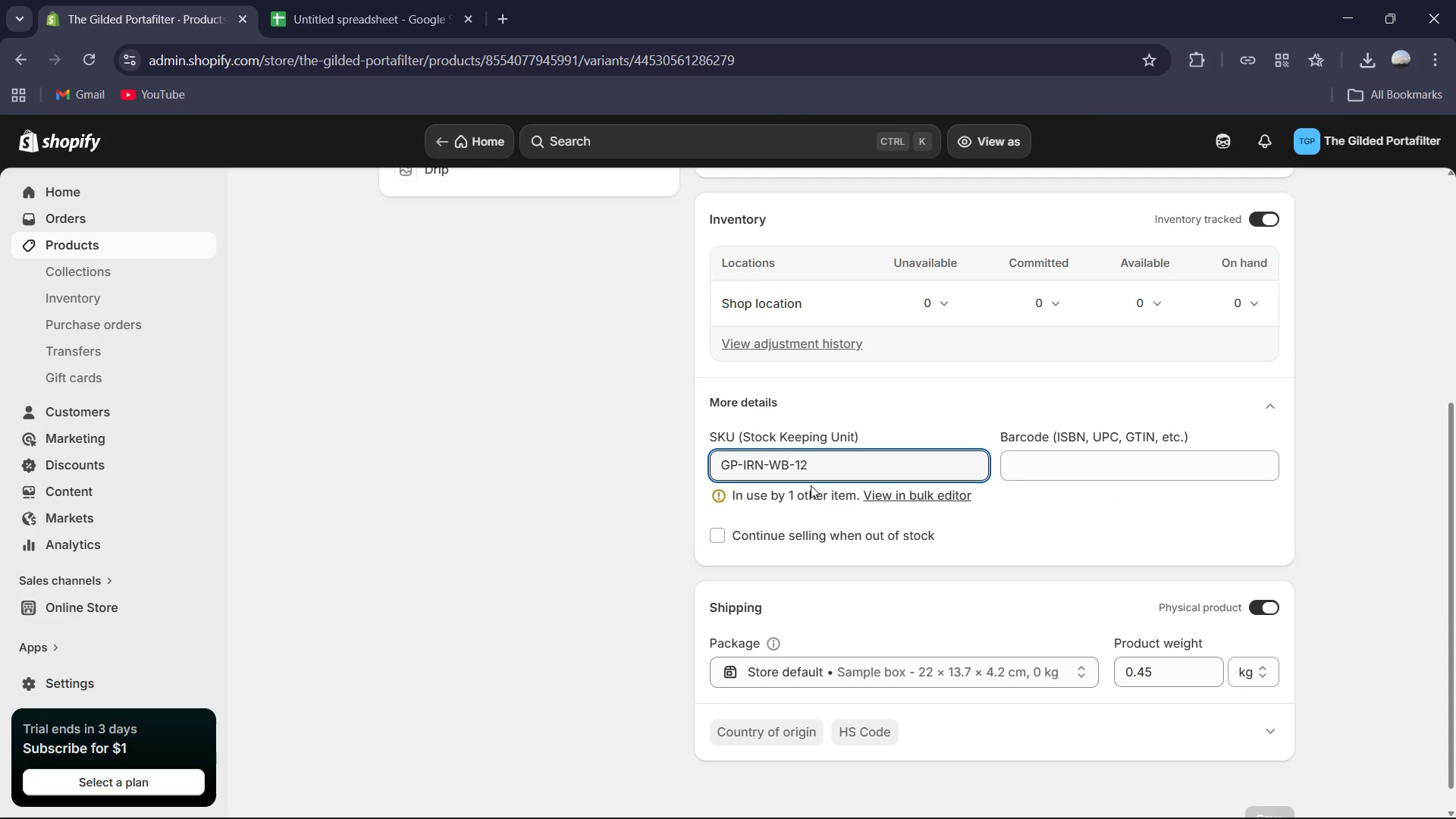 
key(Backspace)
key(Backspace)
type(fp)
 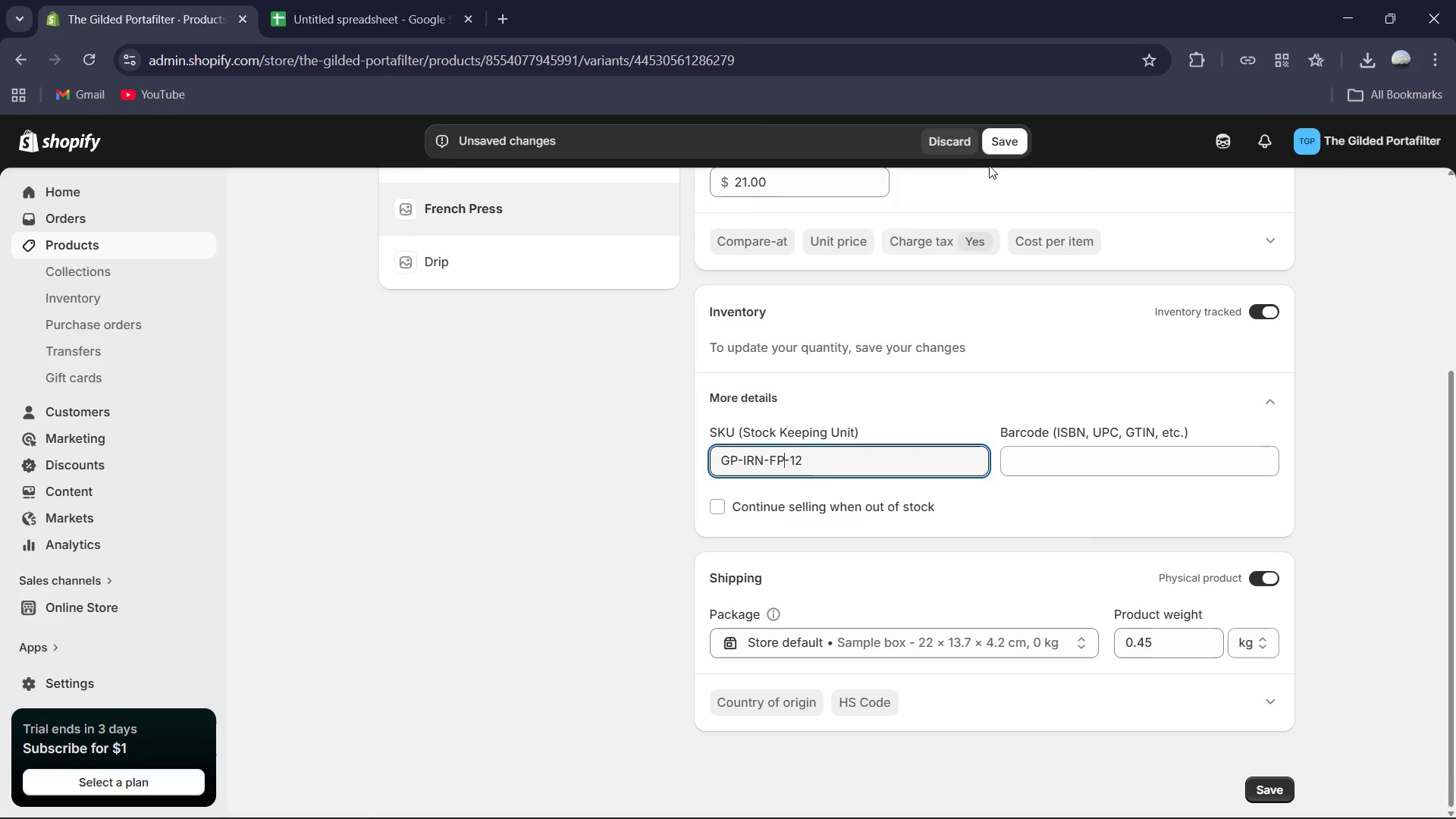 
left_click([1007, 145])
 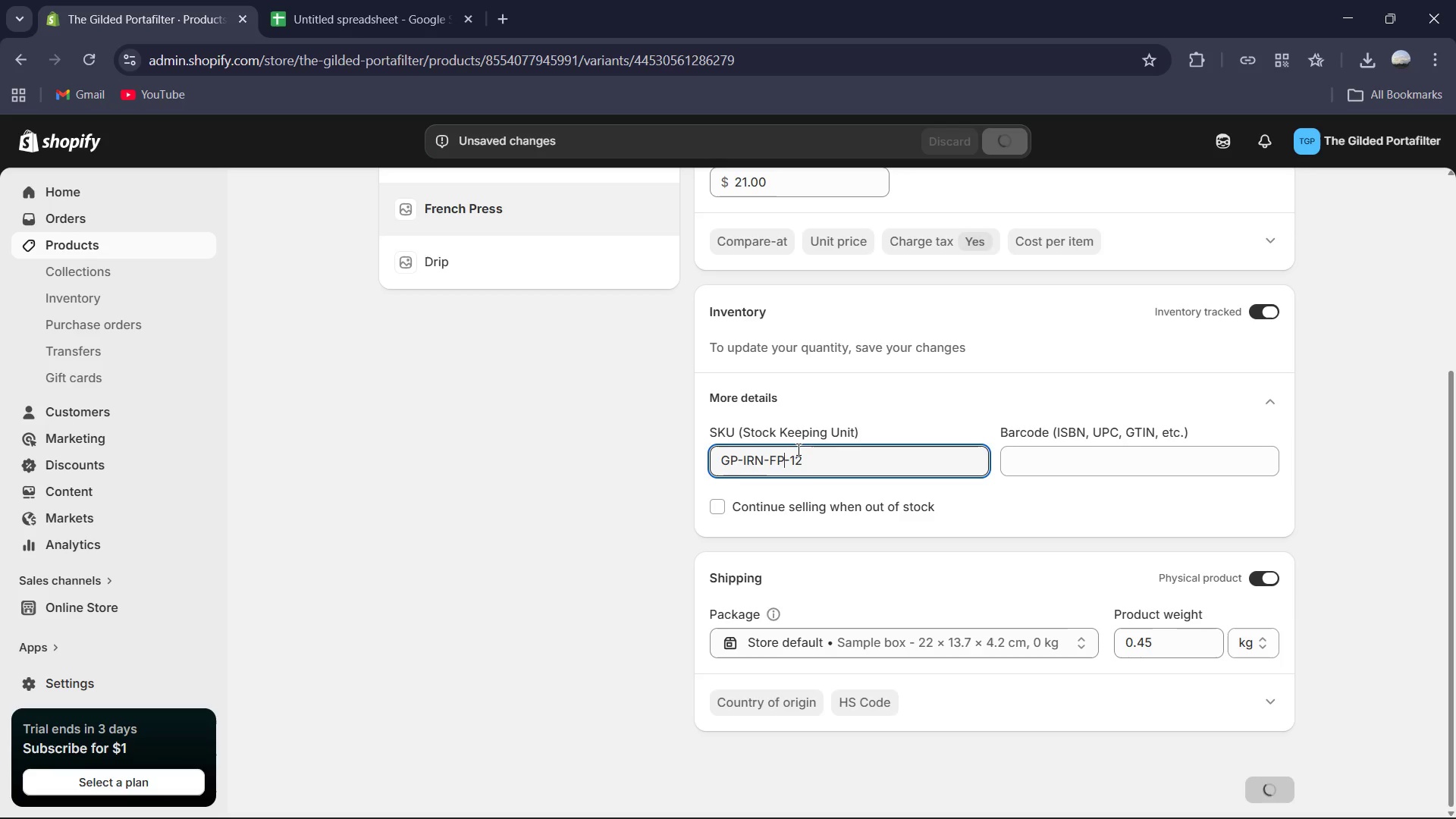 
scroll: coordinate [683, 480], scroll_direction: up, amount: 5.0
 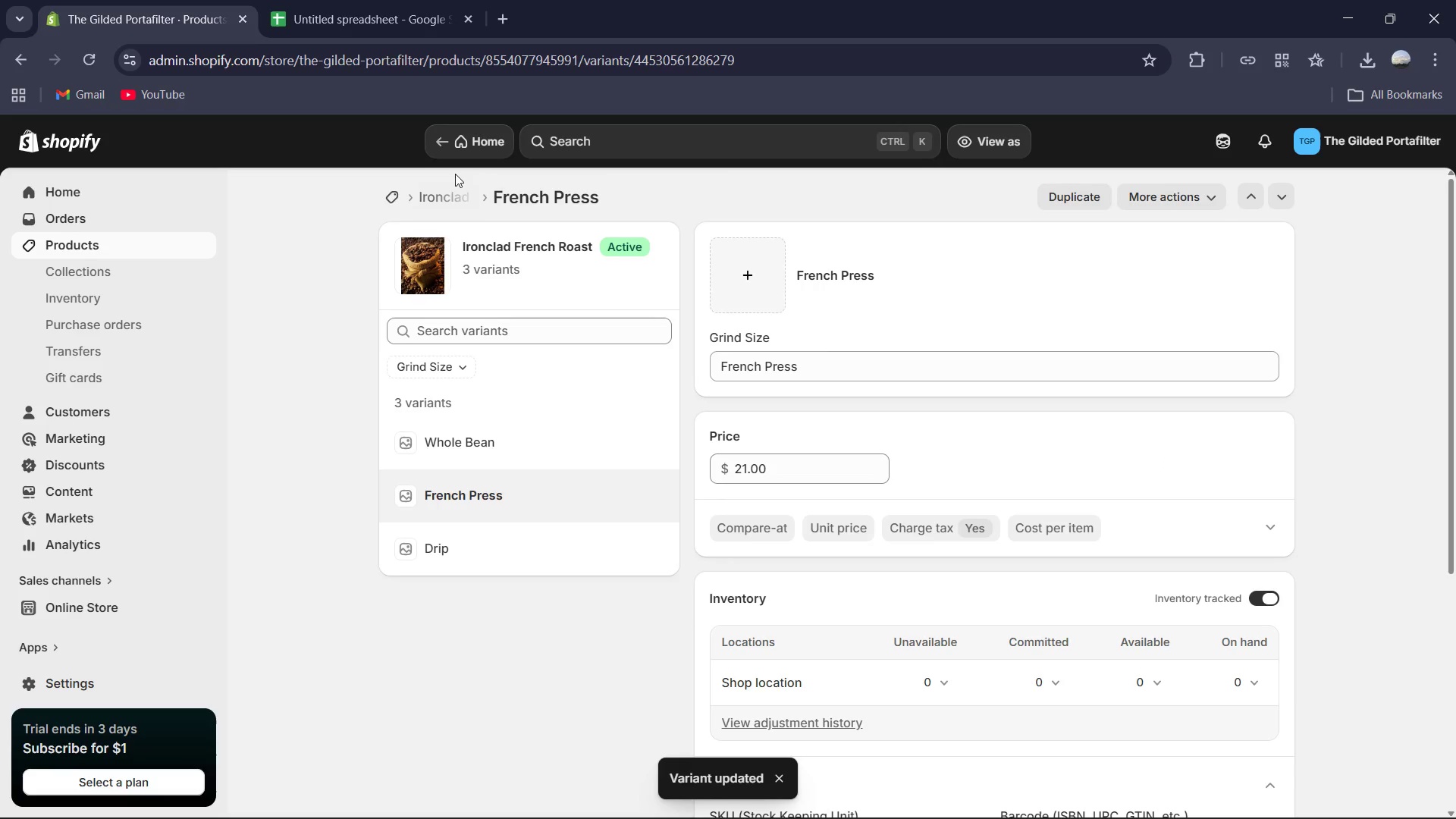 
left_click([456, 201])
 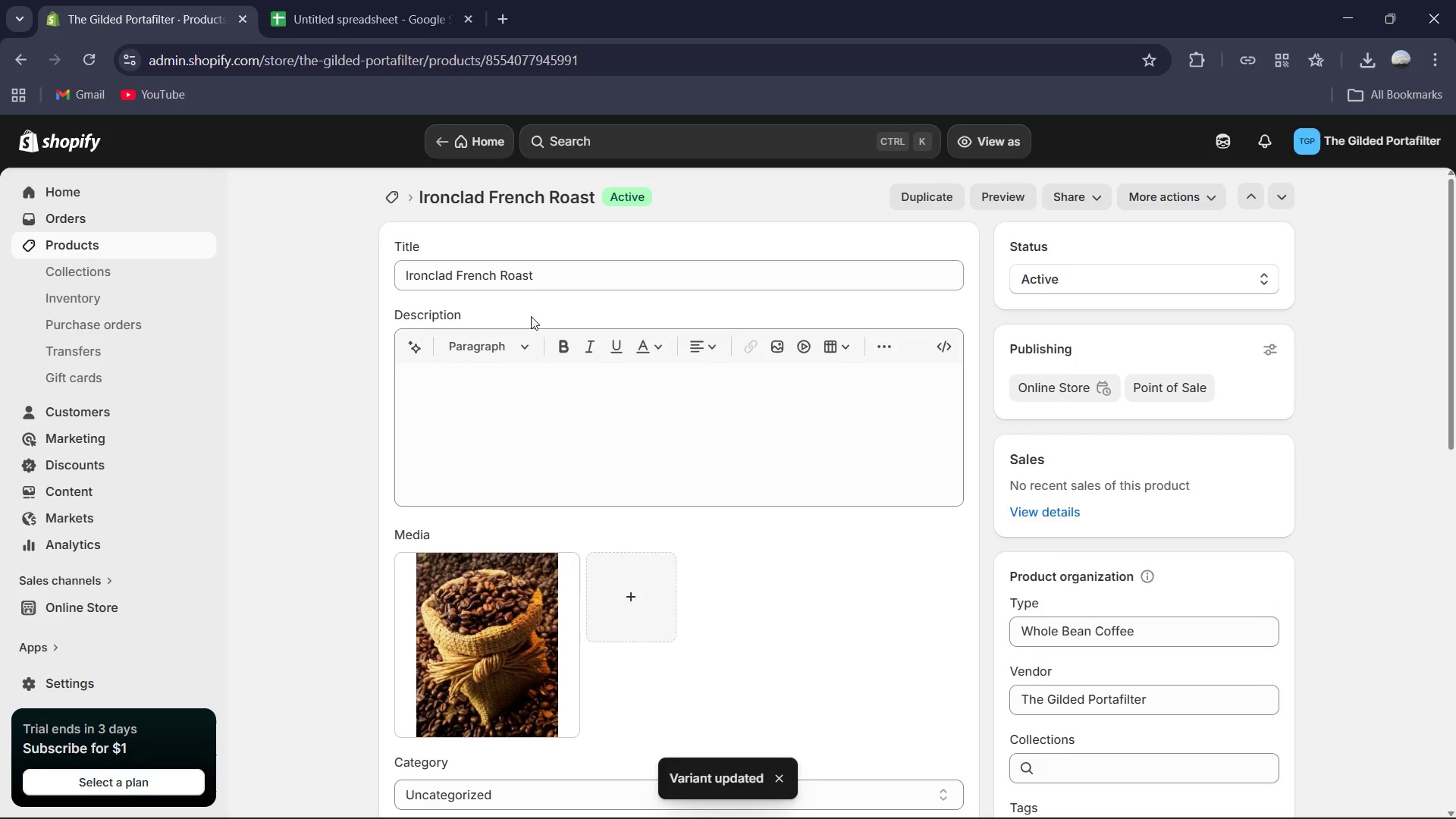 
scroll: coordinate [531, 316], scroll_direction: down, amount: 4.0
 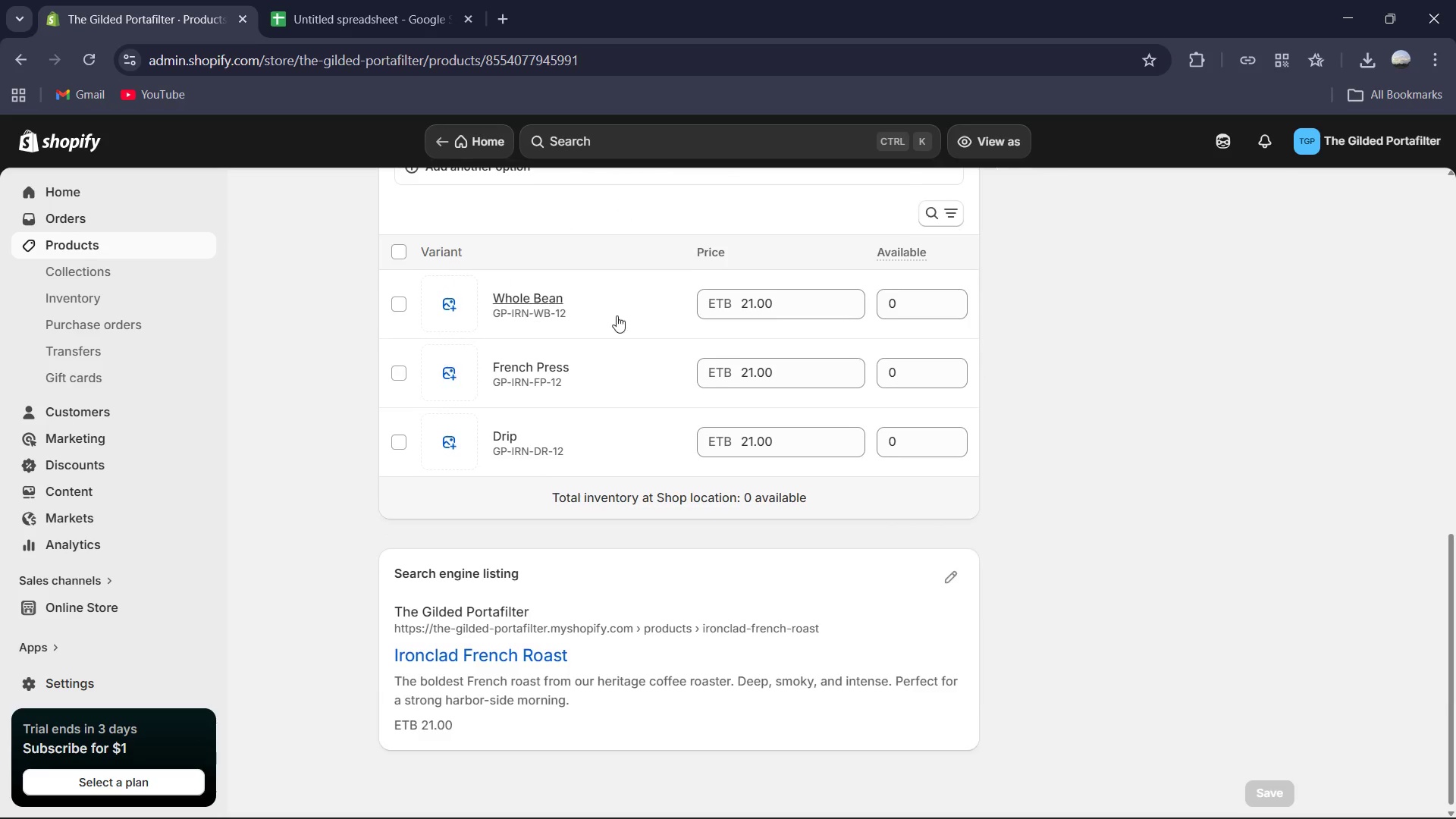 
left_click([914, 302])
 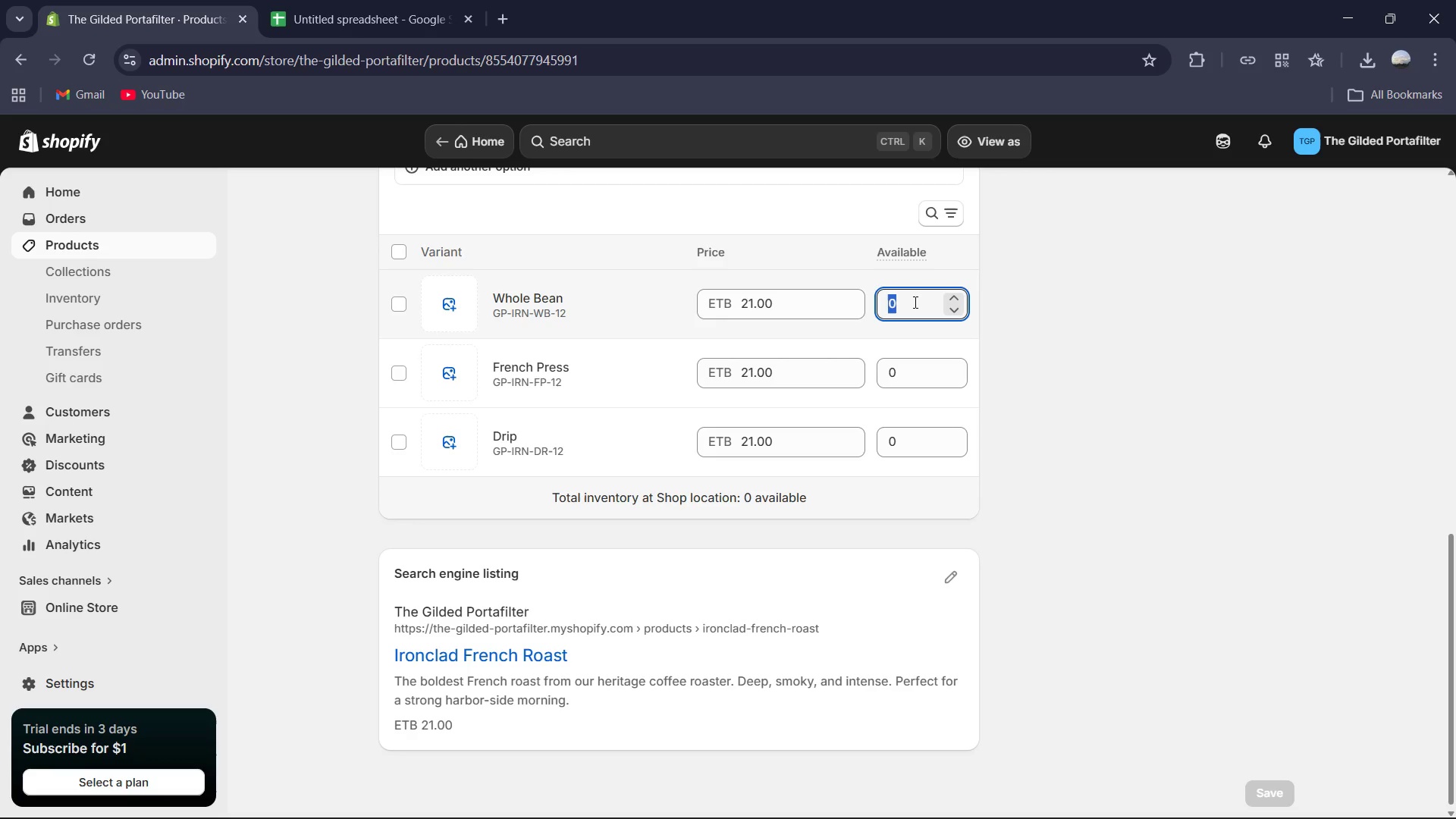 
key(Numpad9)
 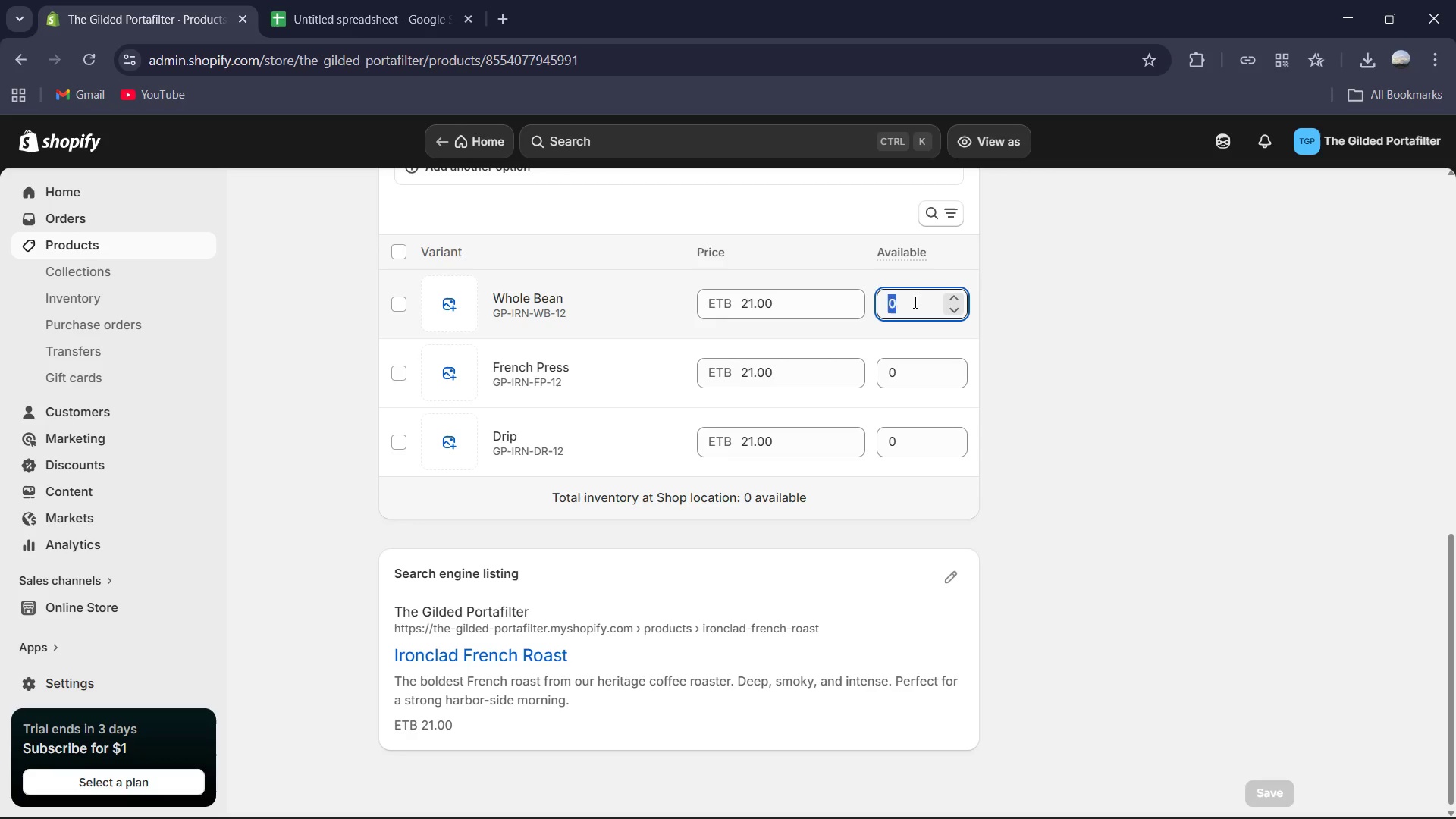 
key(Numpad6)
 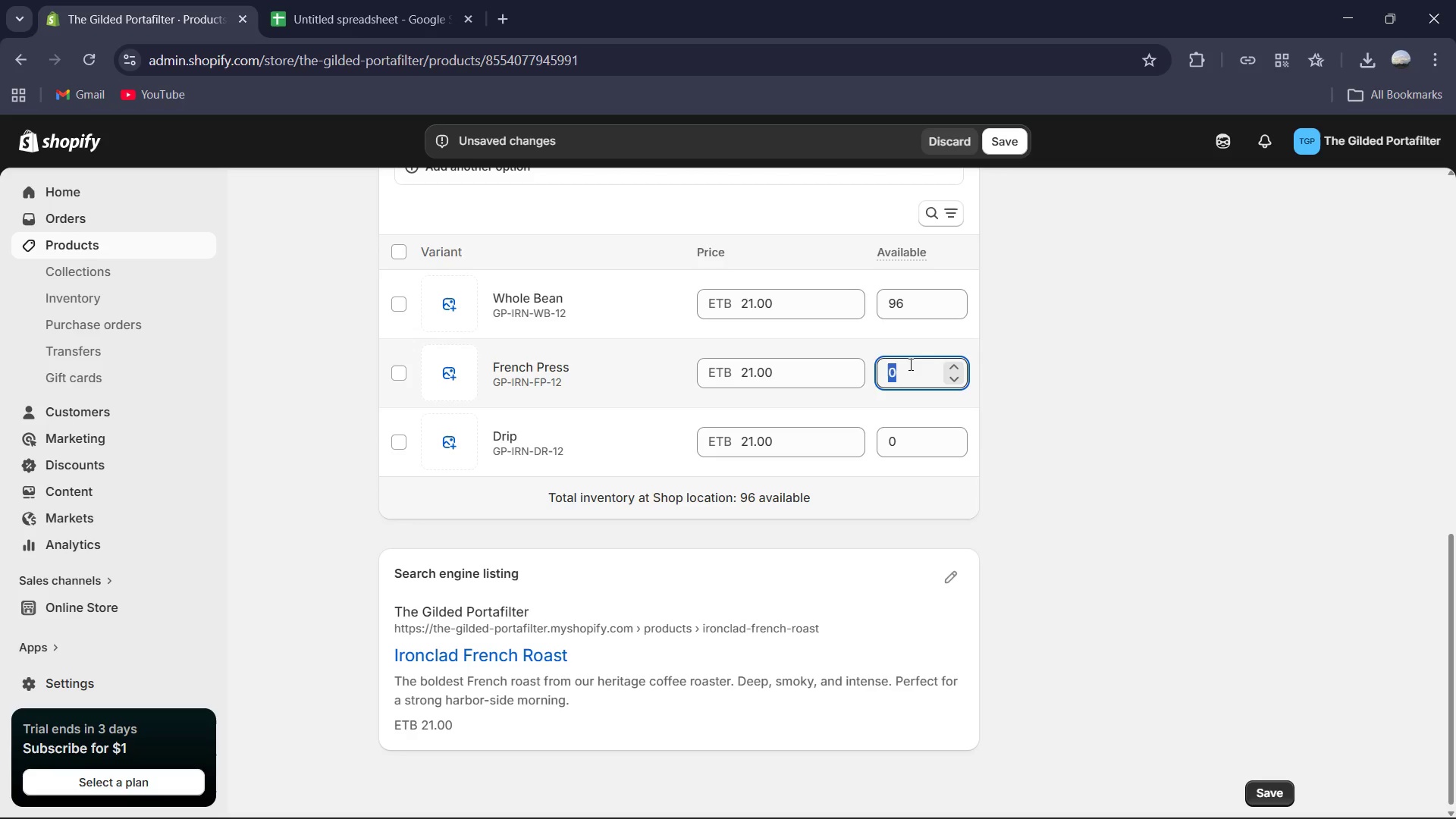 
key(Numpad7)
 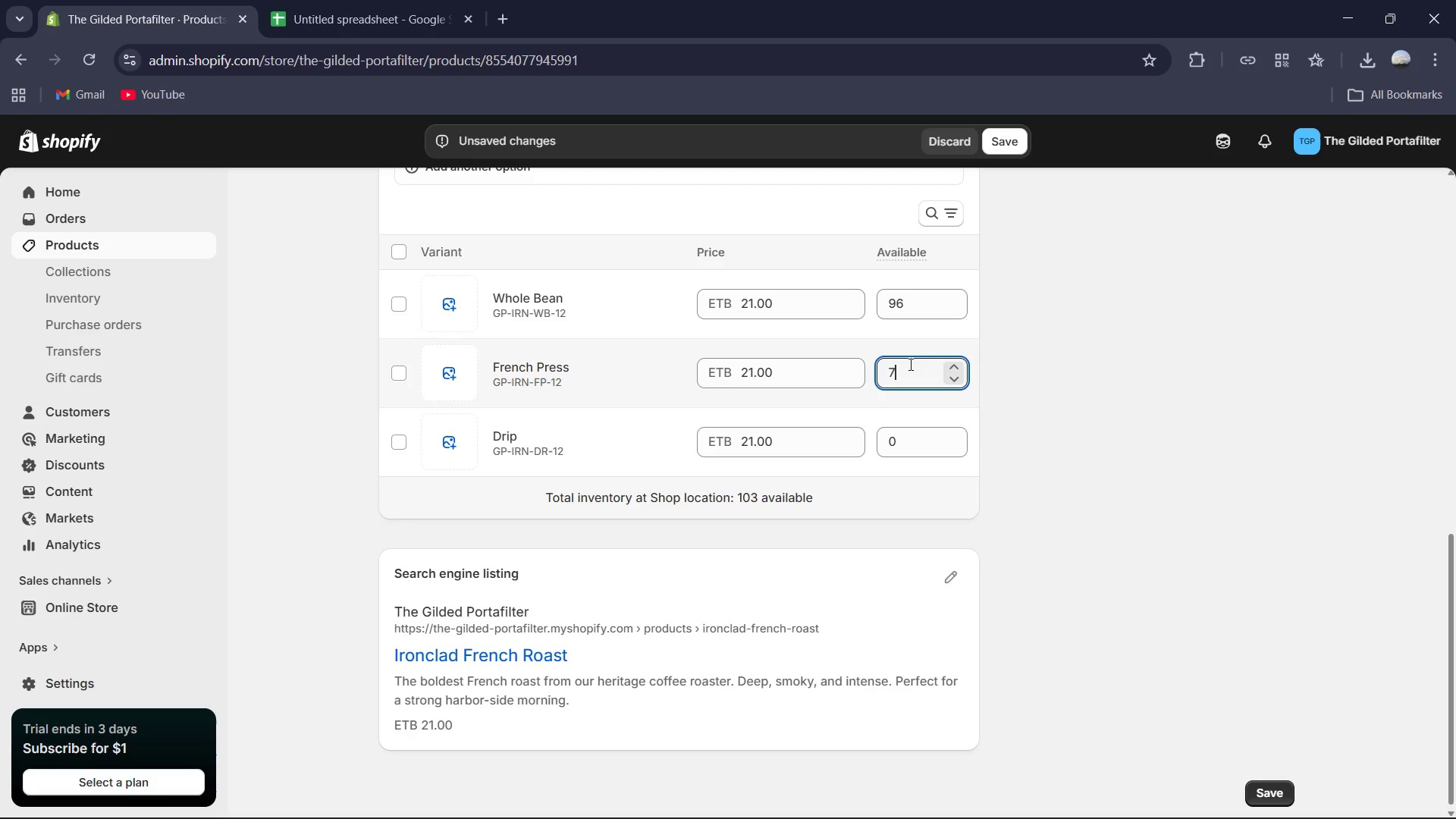 
key(Numpad8)
 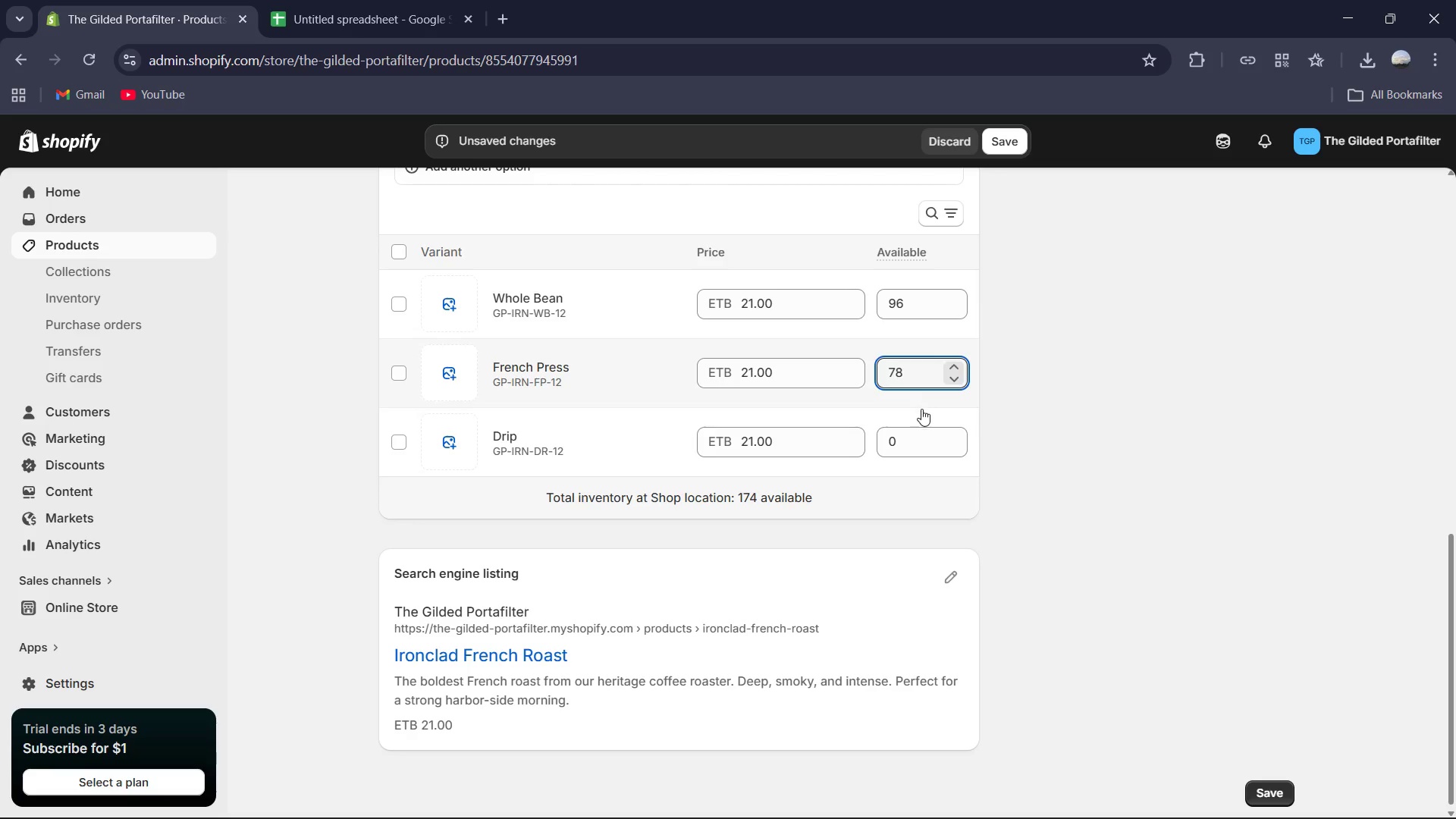 
left_click([916, 444])
 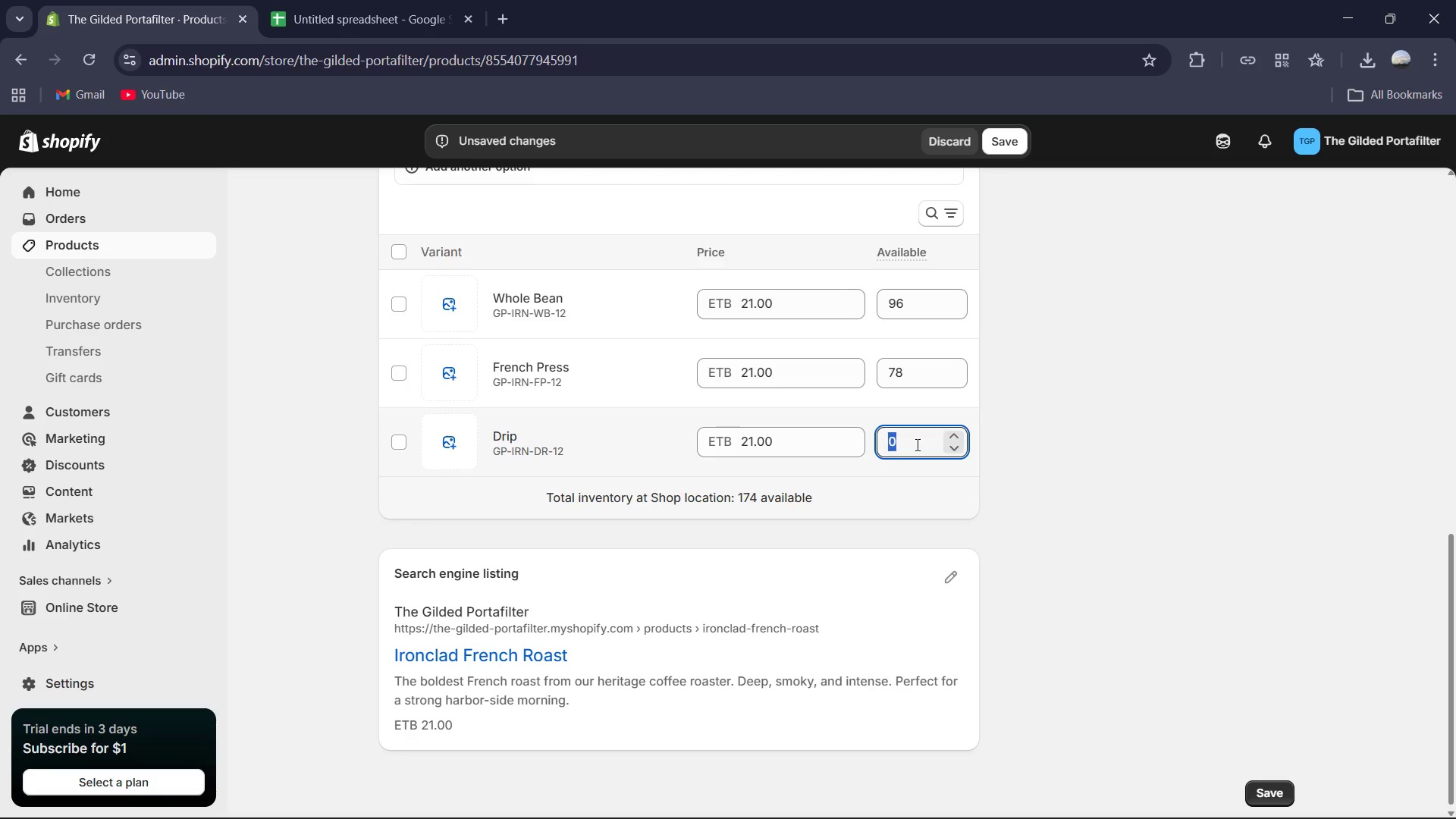 
key(Numpad8)
 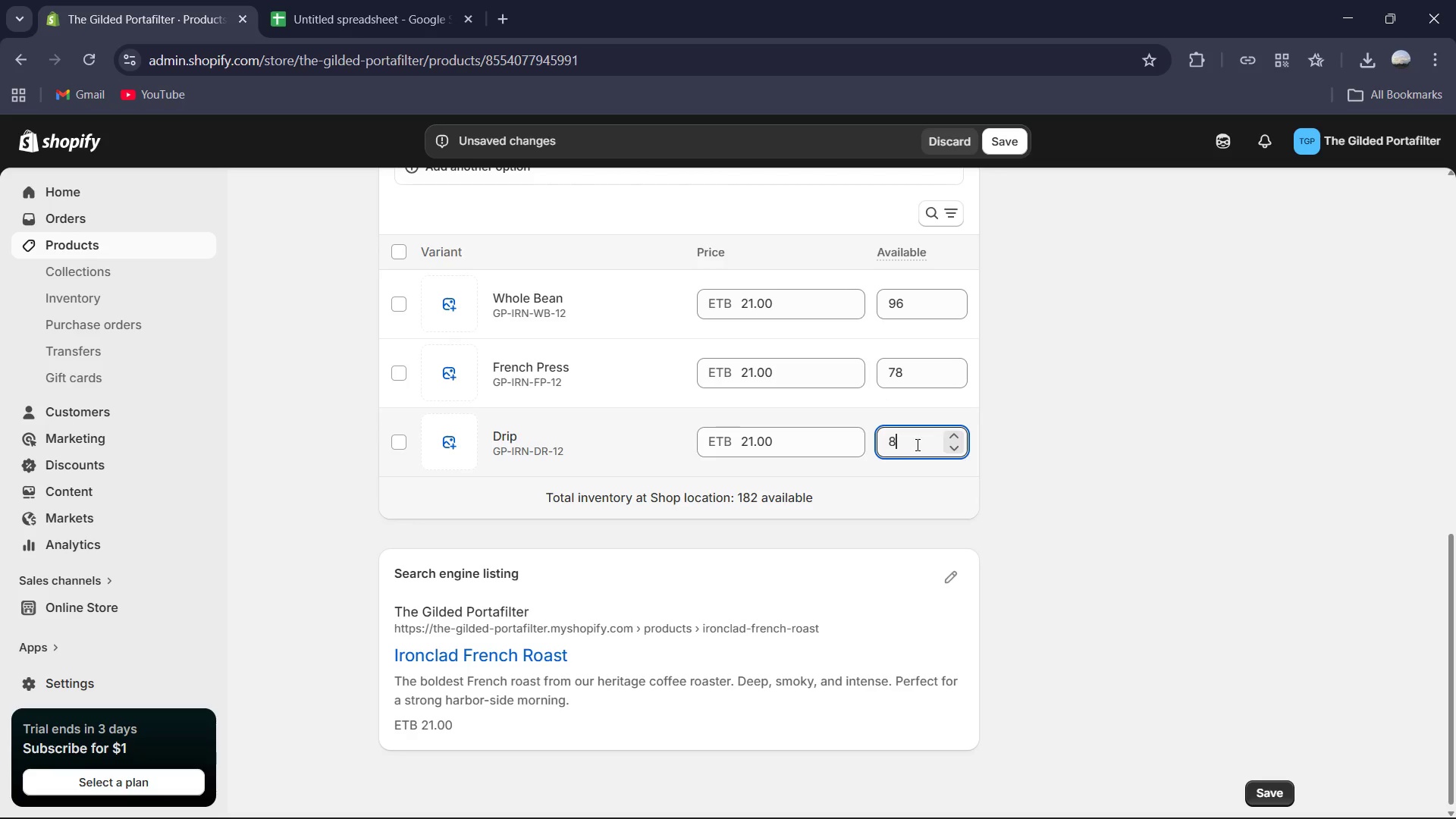 
key(Numpad3)
 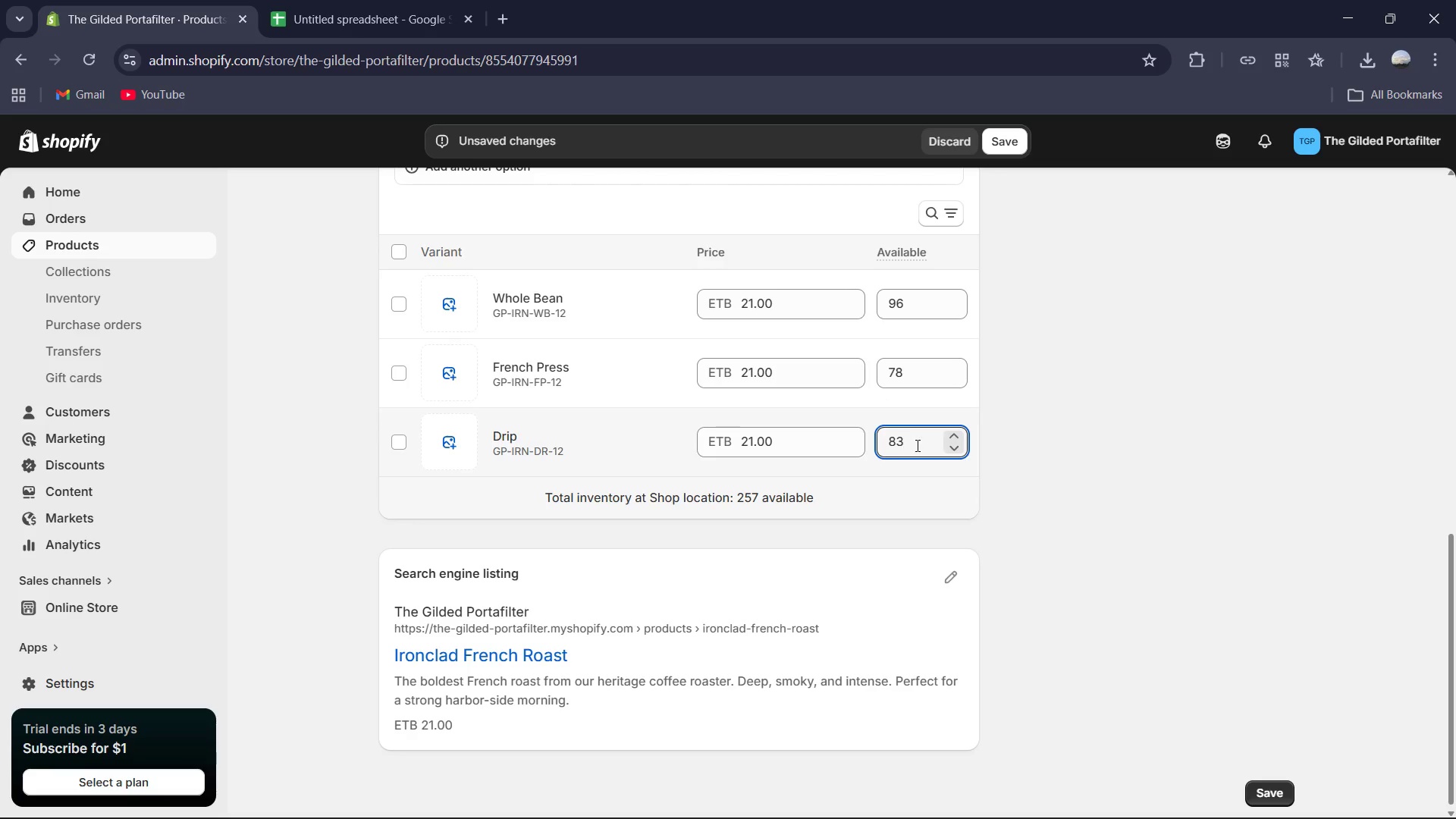 
scroll: coordinate [914, 449], scroll_direction: down, amount: 1.0
 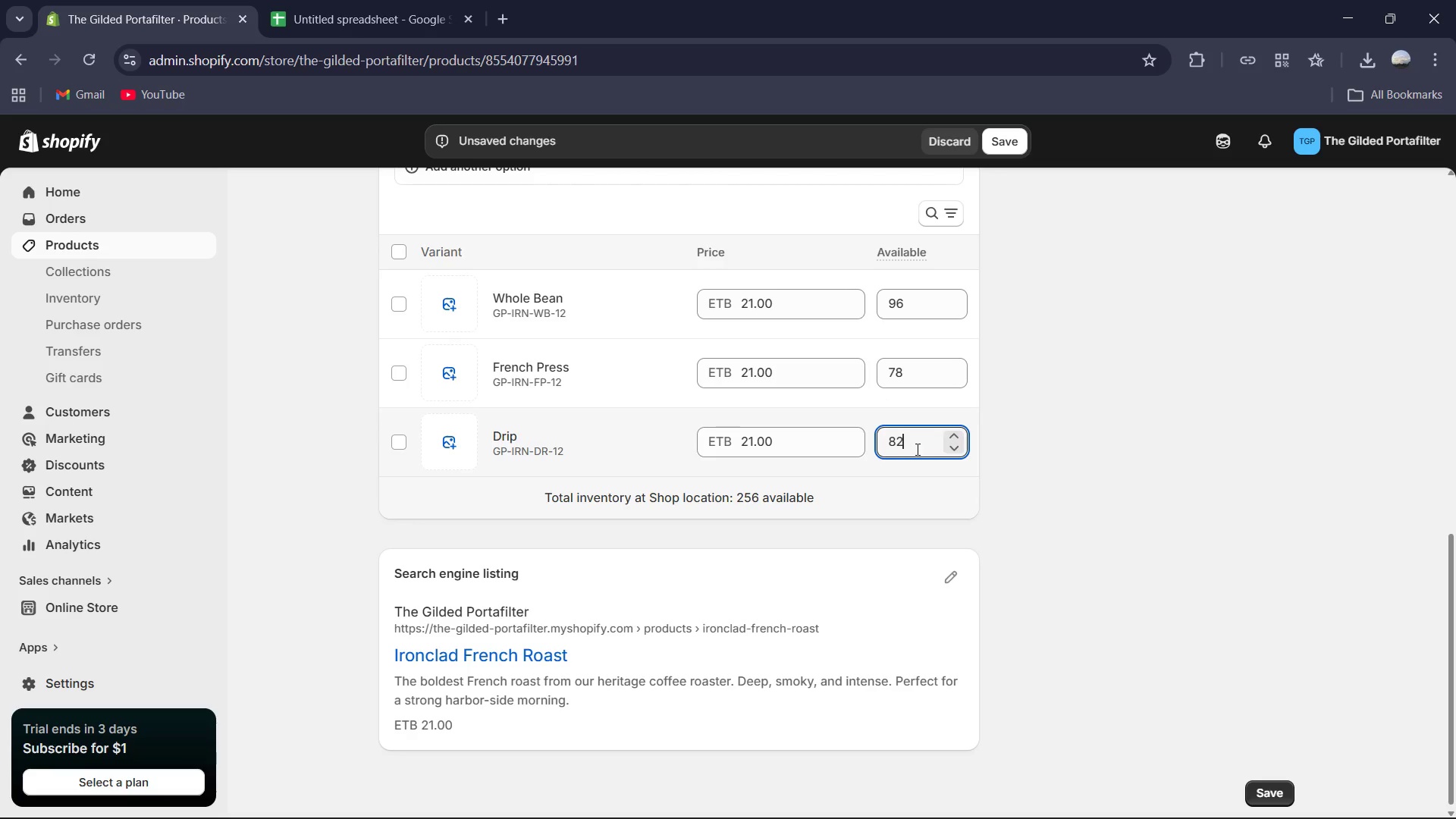 
scroll: coordinate [983, 190], scroll_direction: up, amount: 8.0
 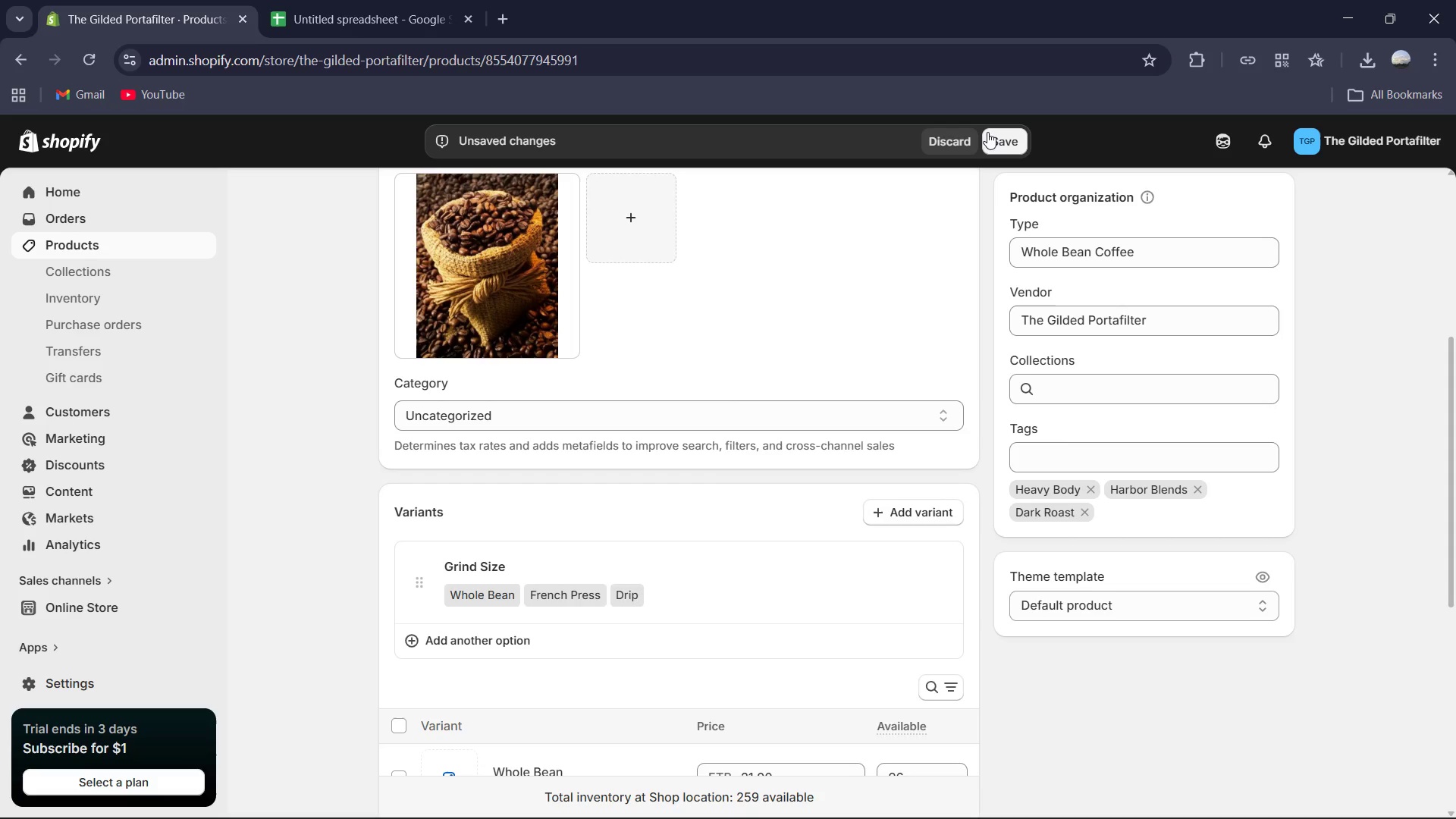 
left_click([995, 134])
 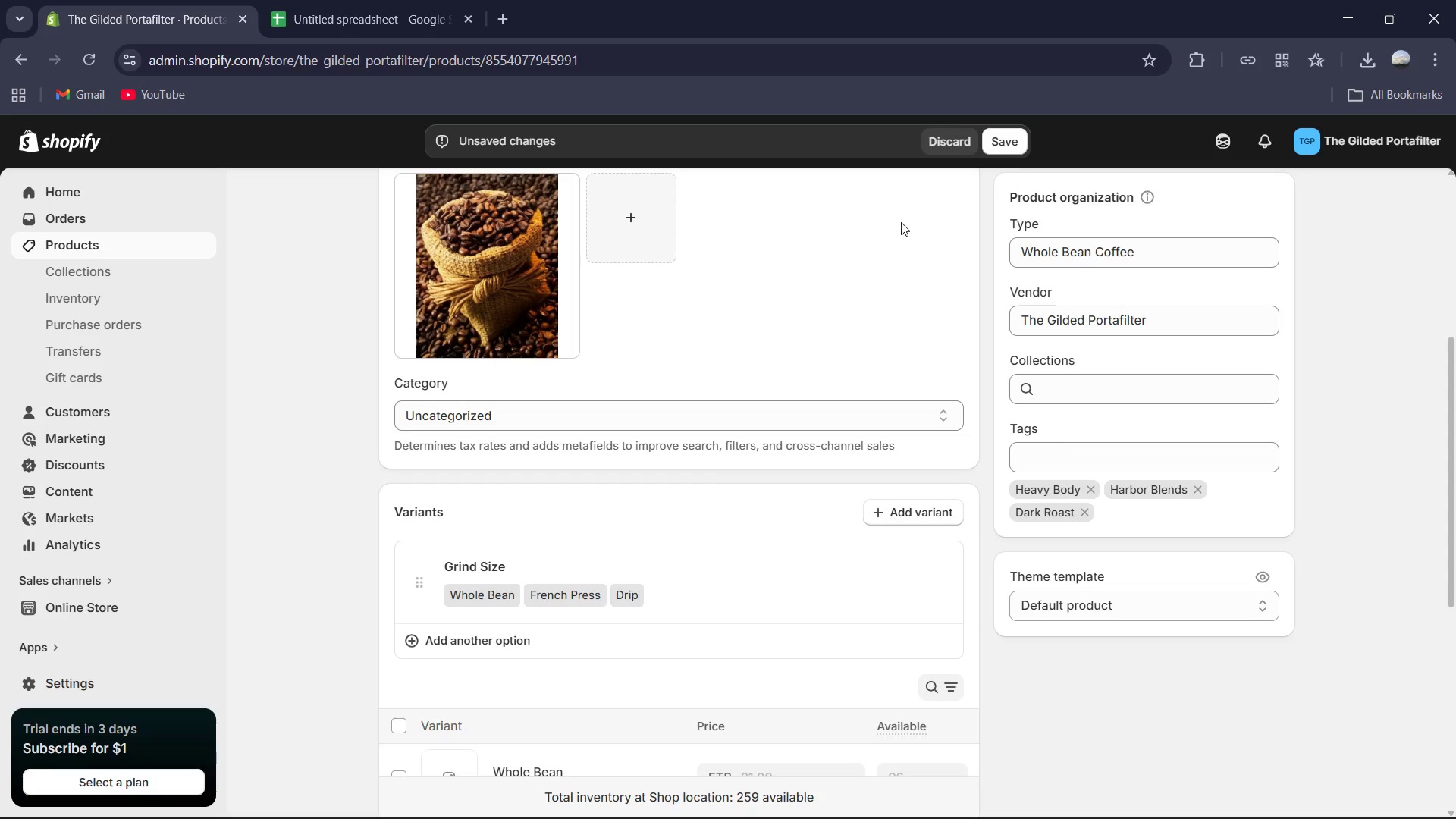 
scroll: coordinate [806, 308], scroll_direction: up, amount: 3.0
 